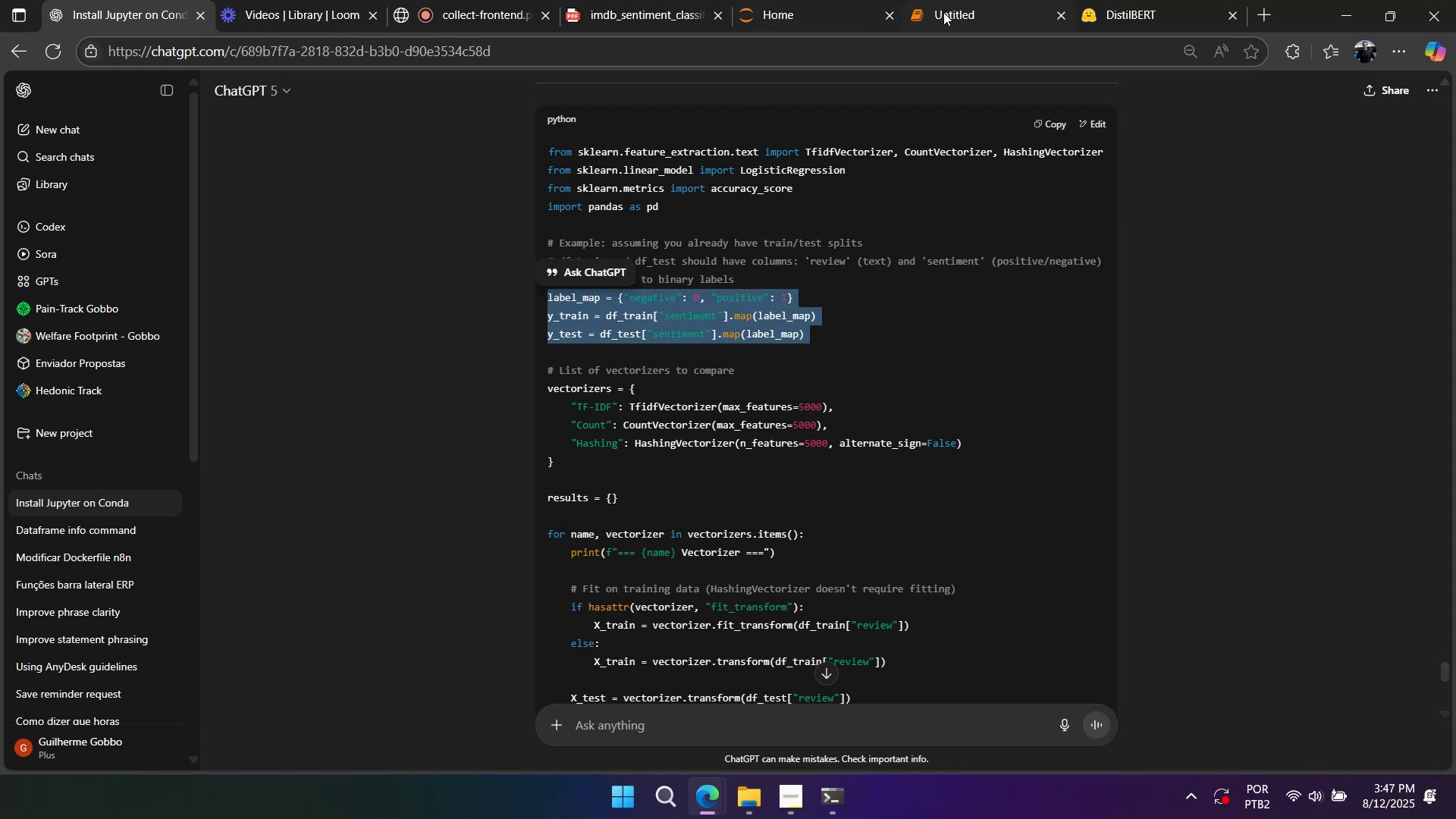 
left_click([956, 10])
 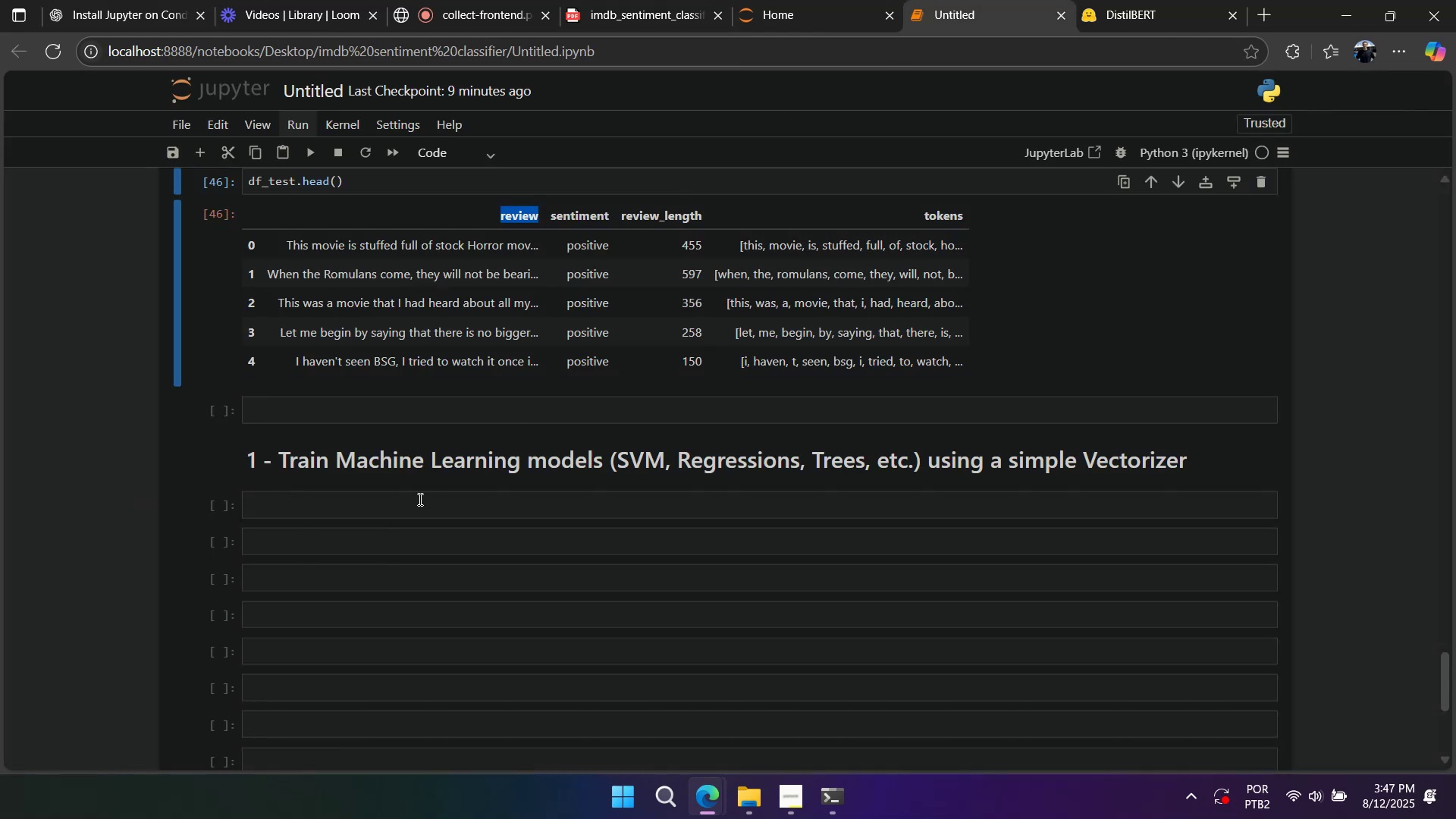 
left_click([411, 505])
 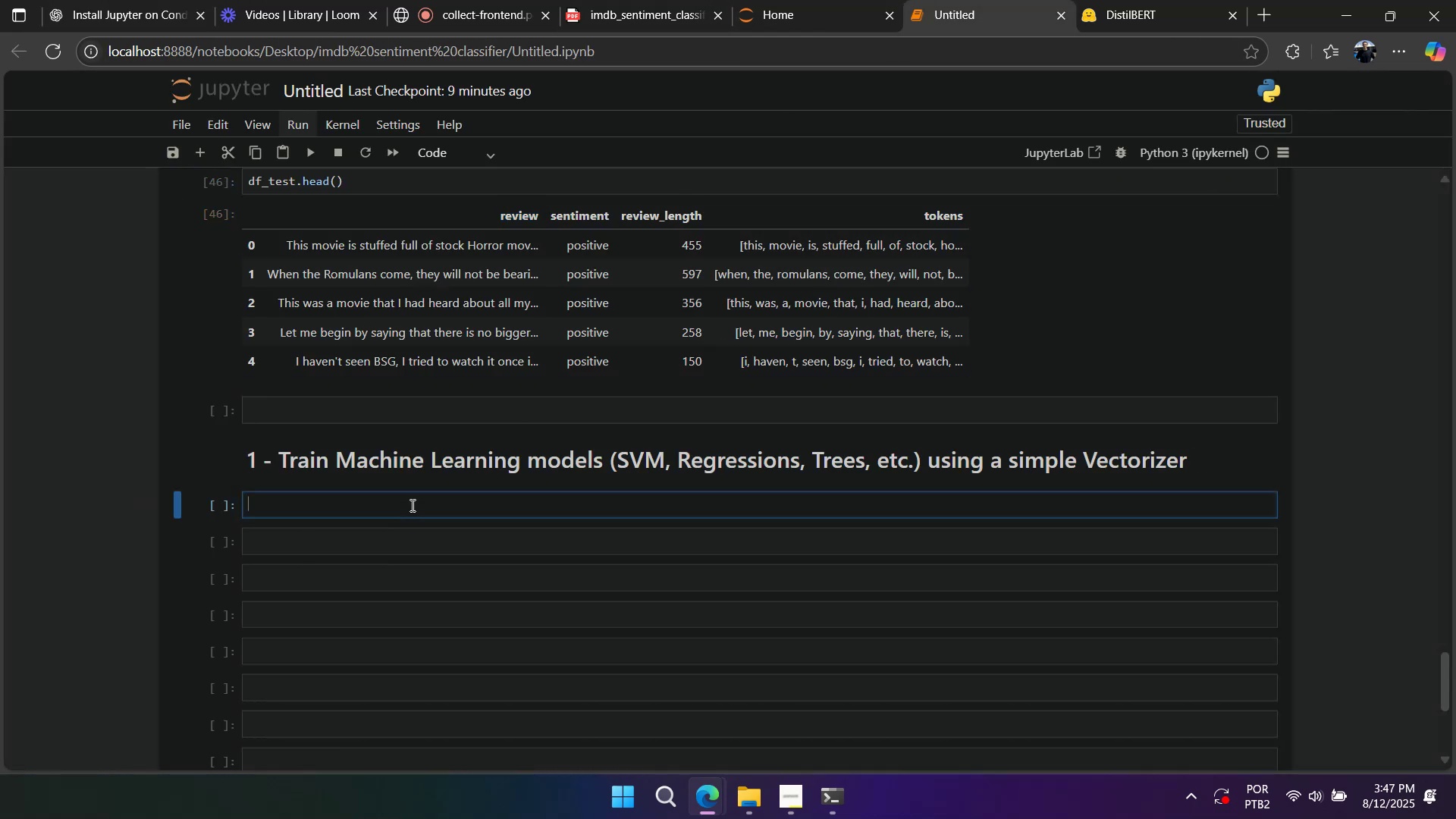 
key(Control+V)
 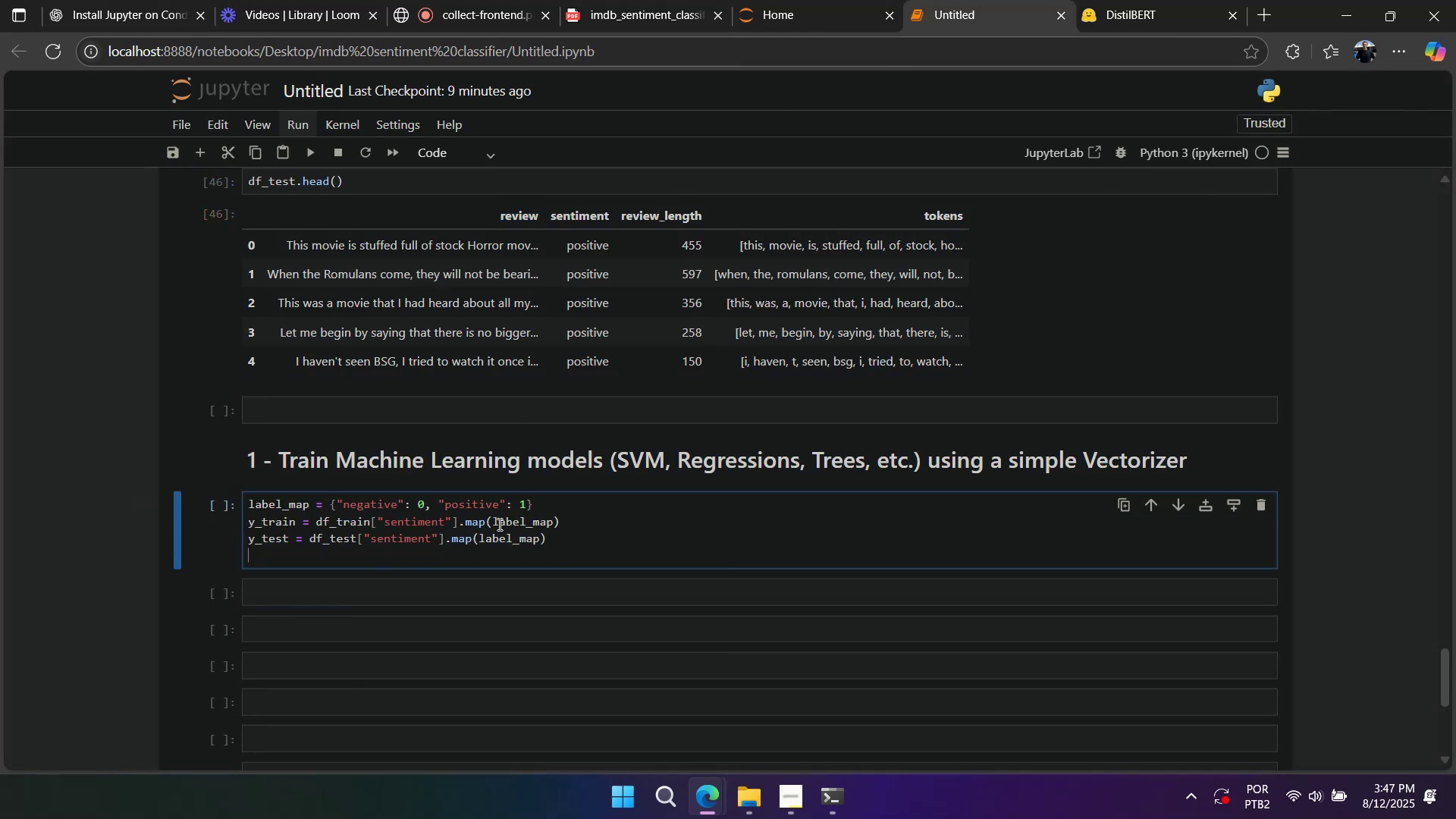 
left_click([590, 506])
 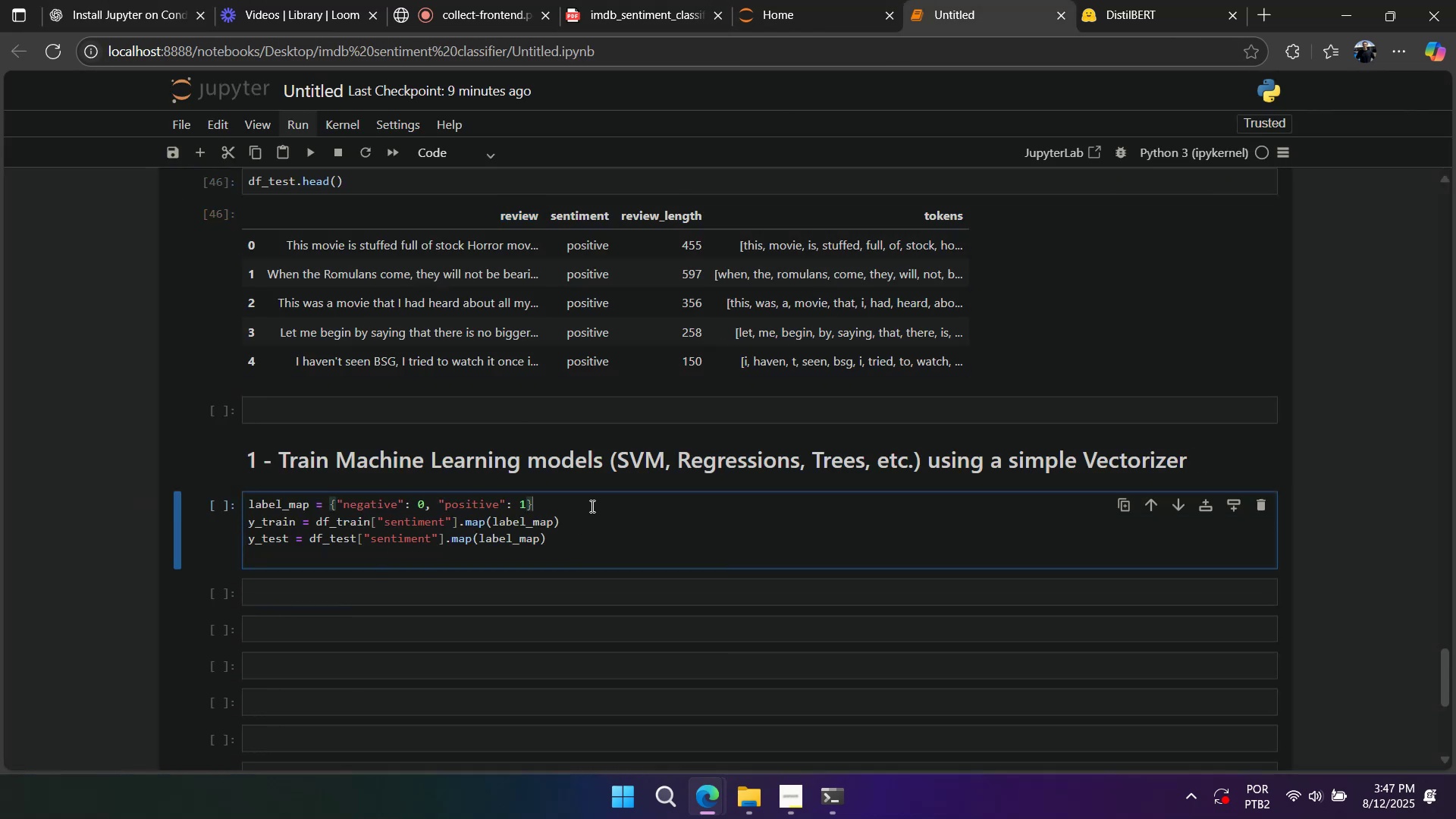 
key(Backspace)
 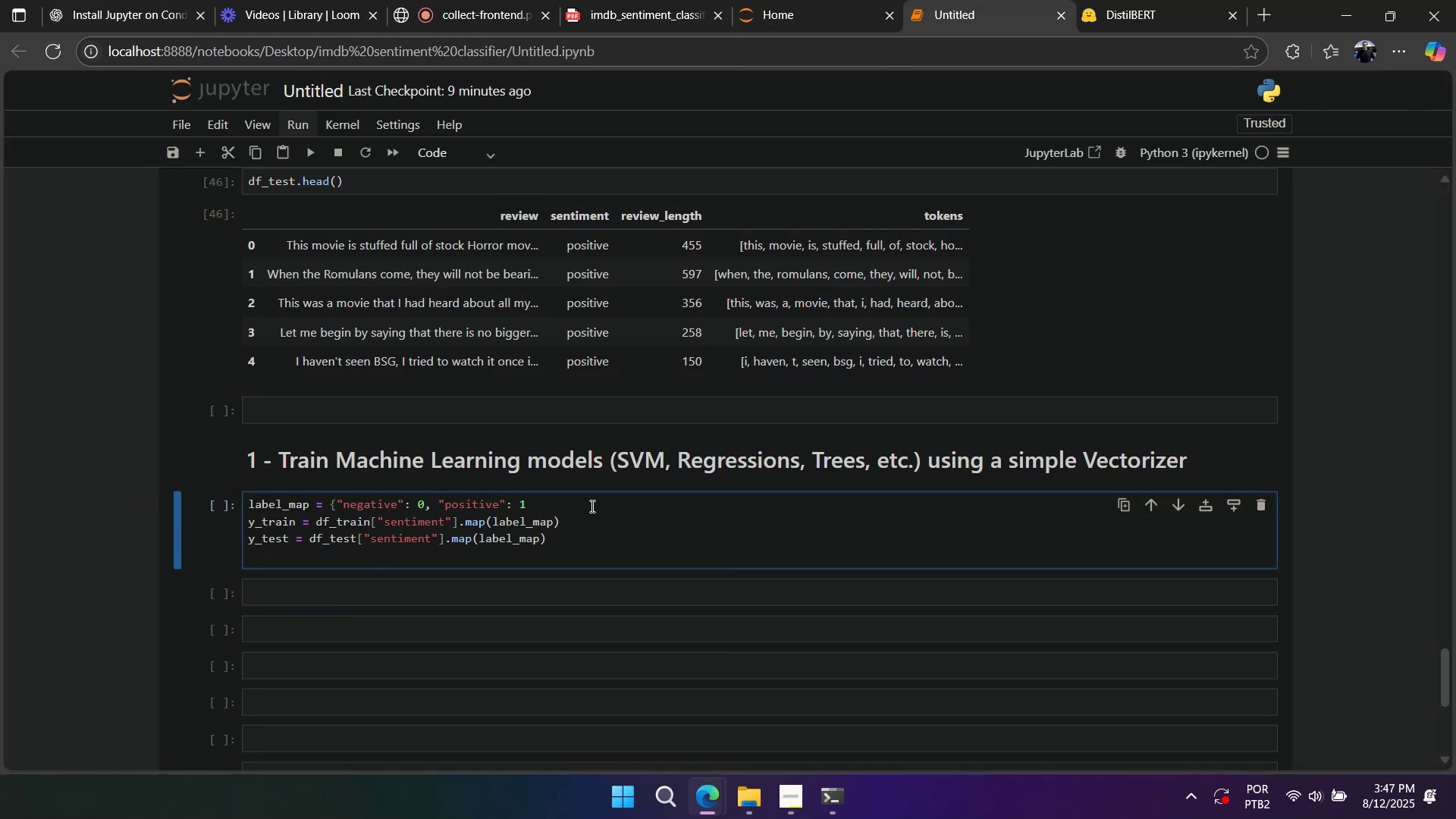 
key(Shift+Backslash)
 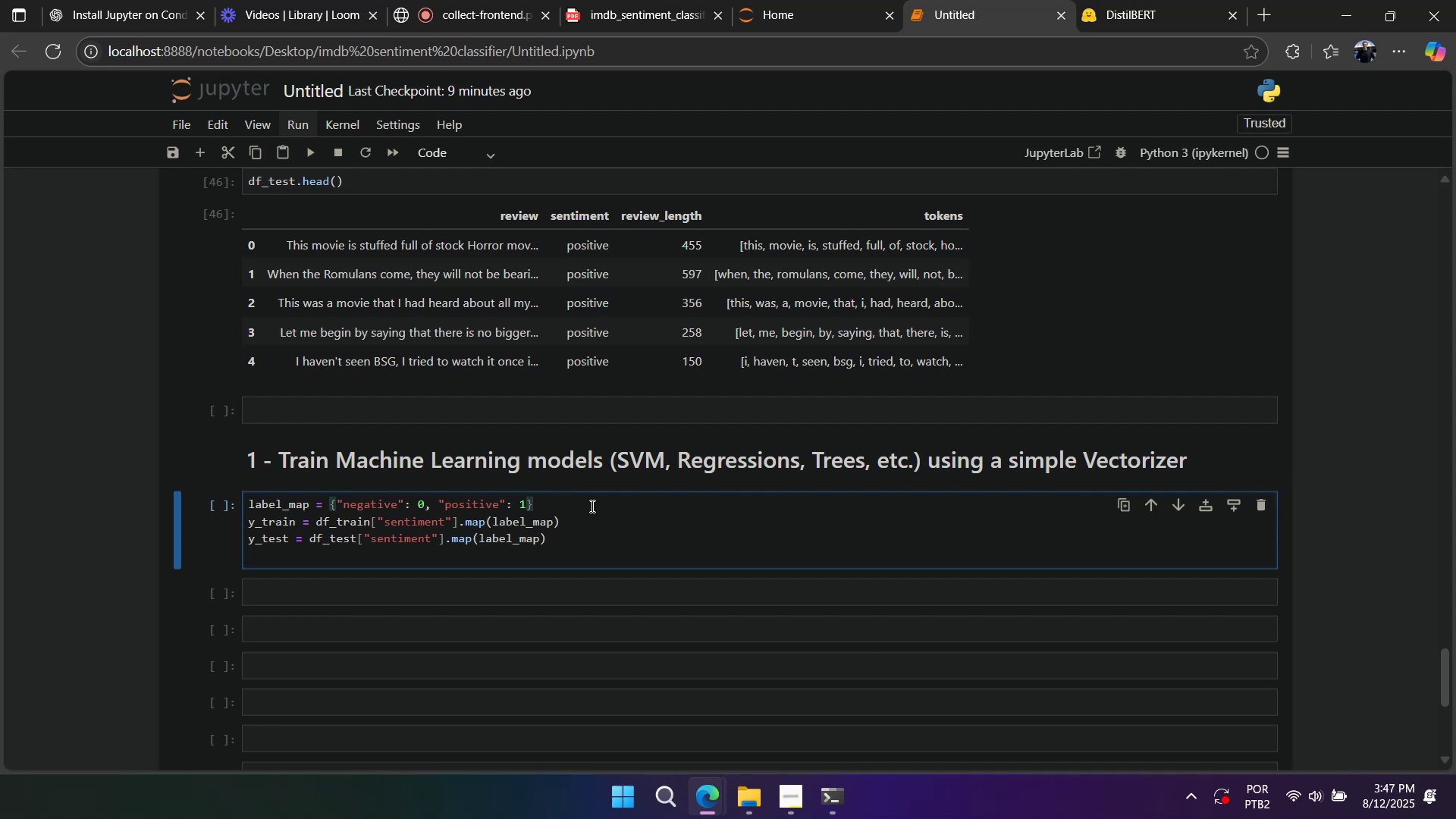 
key(Enter)
 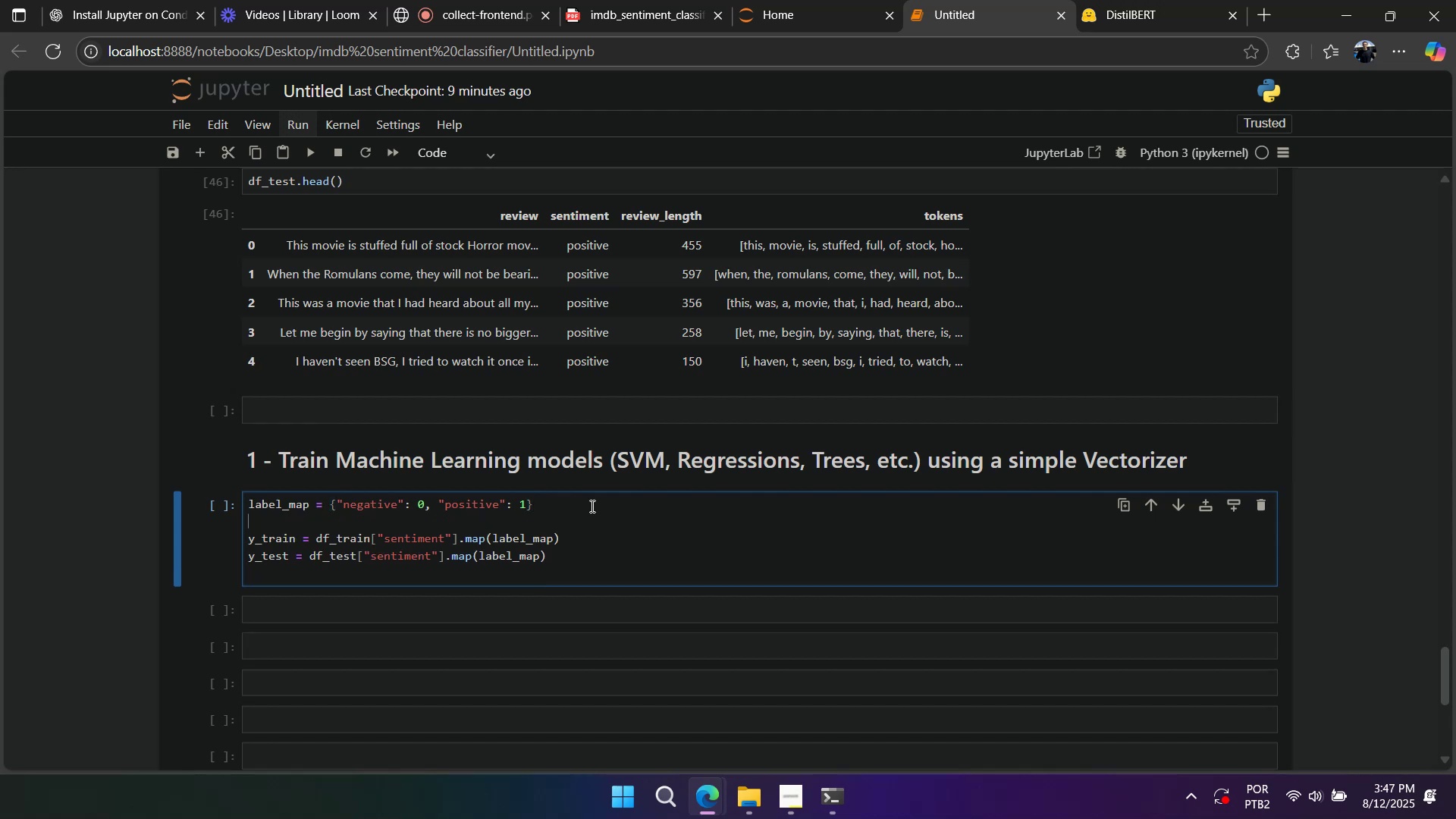 
hold_key(key=ShiftLeft, duration=0.33)
 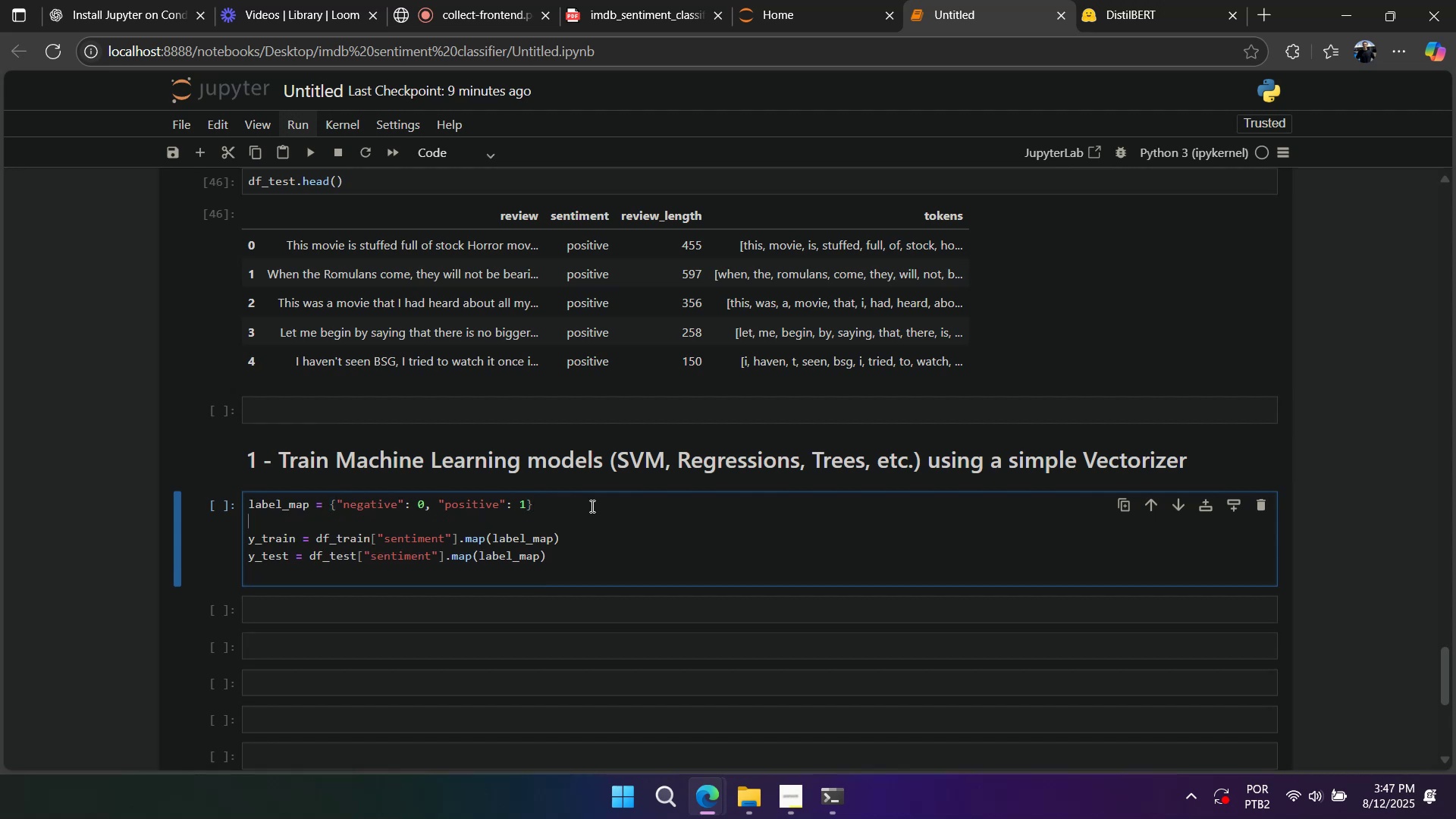 
key(ArrowDown)
 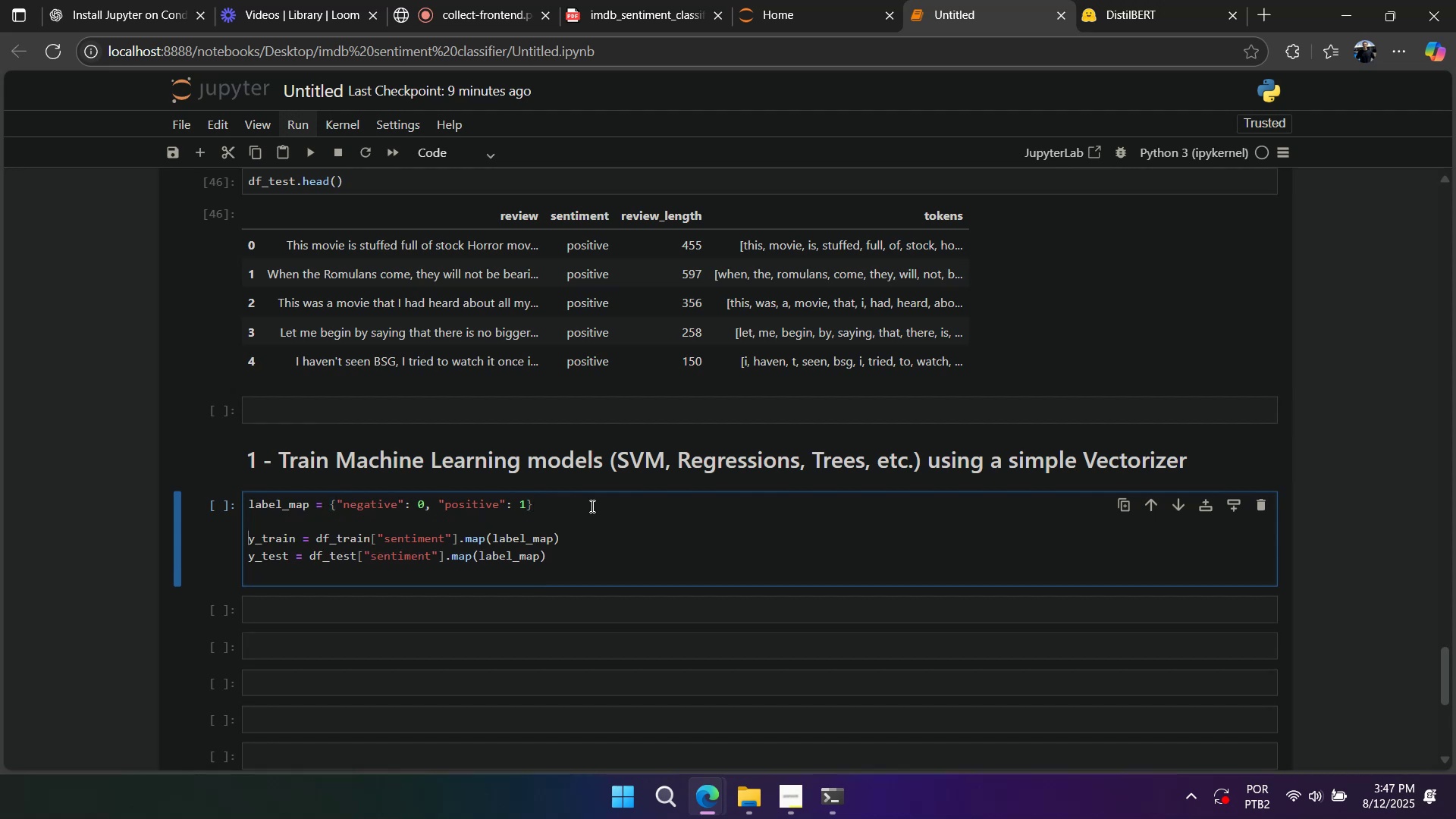 
key(ArrowDown)
 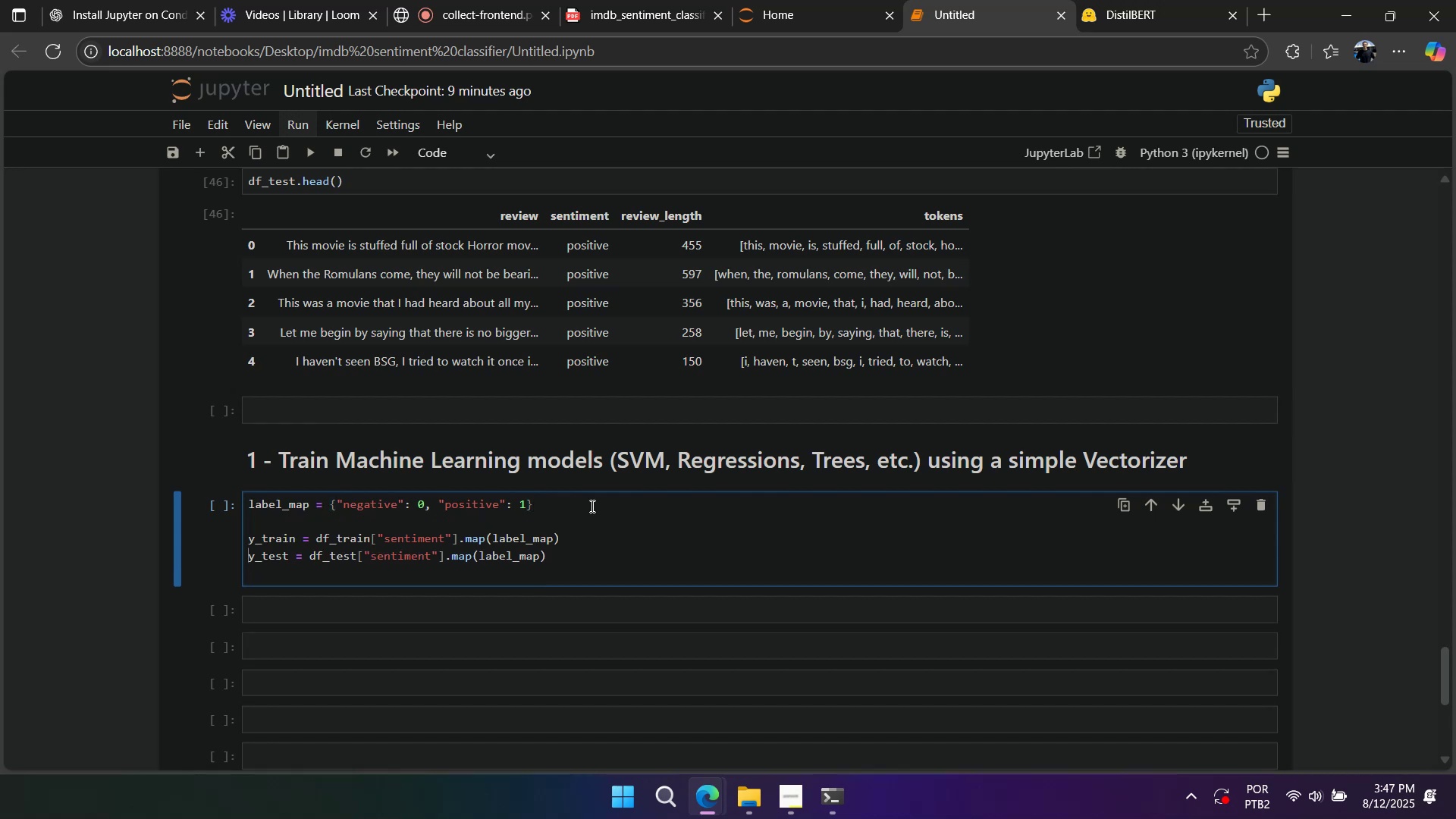 
key(ArrowDown)
 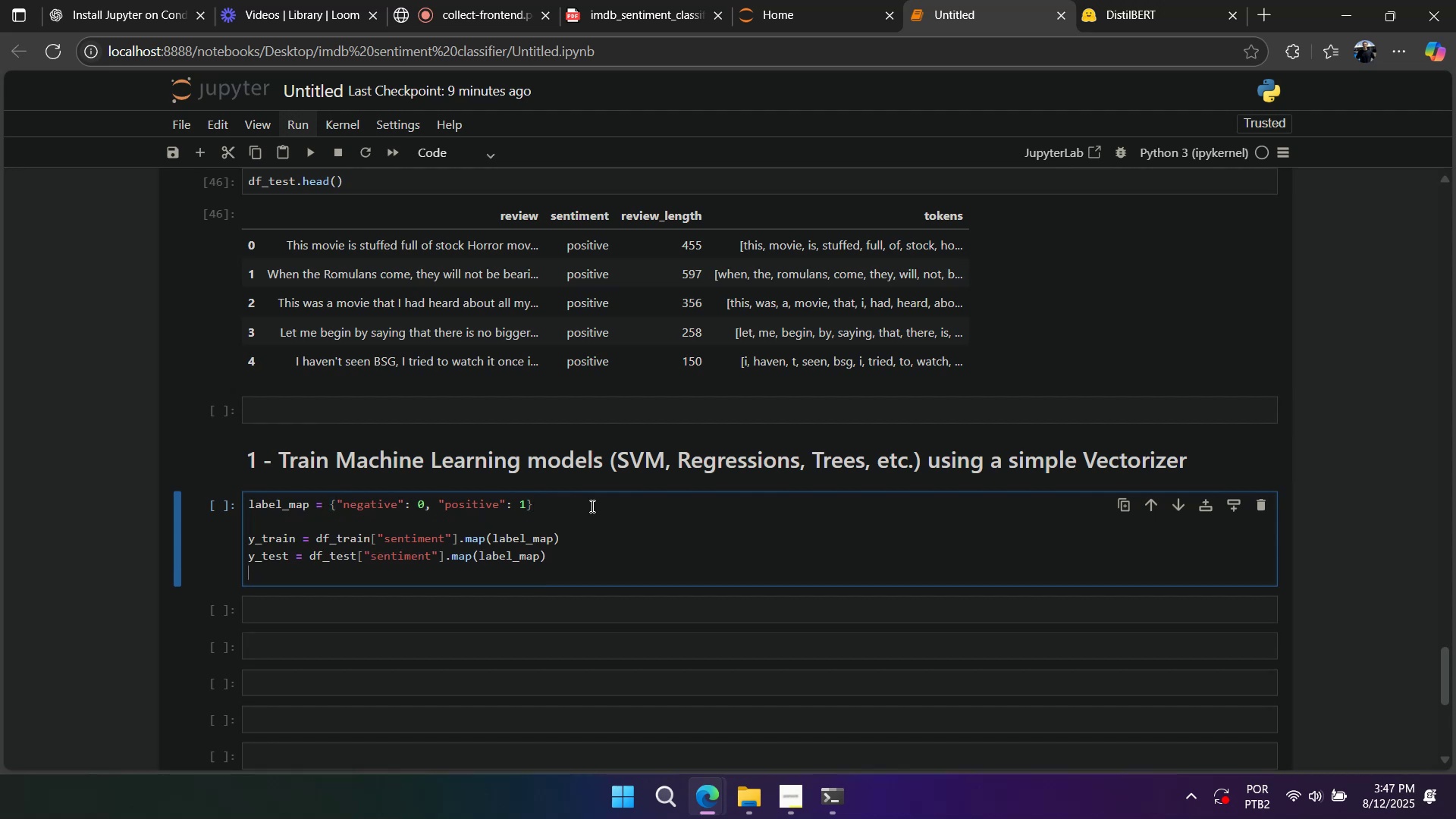 
key(Backspace)
 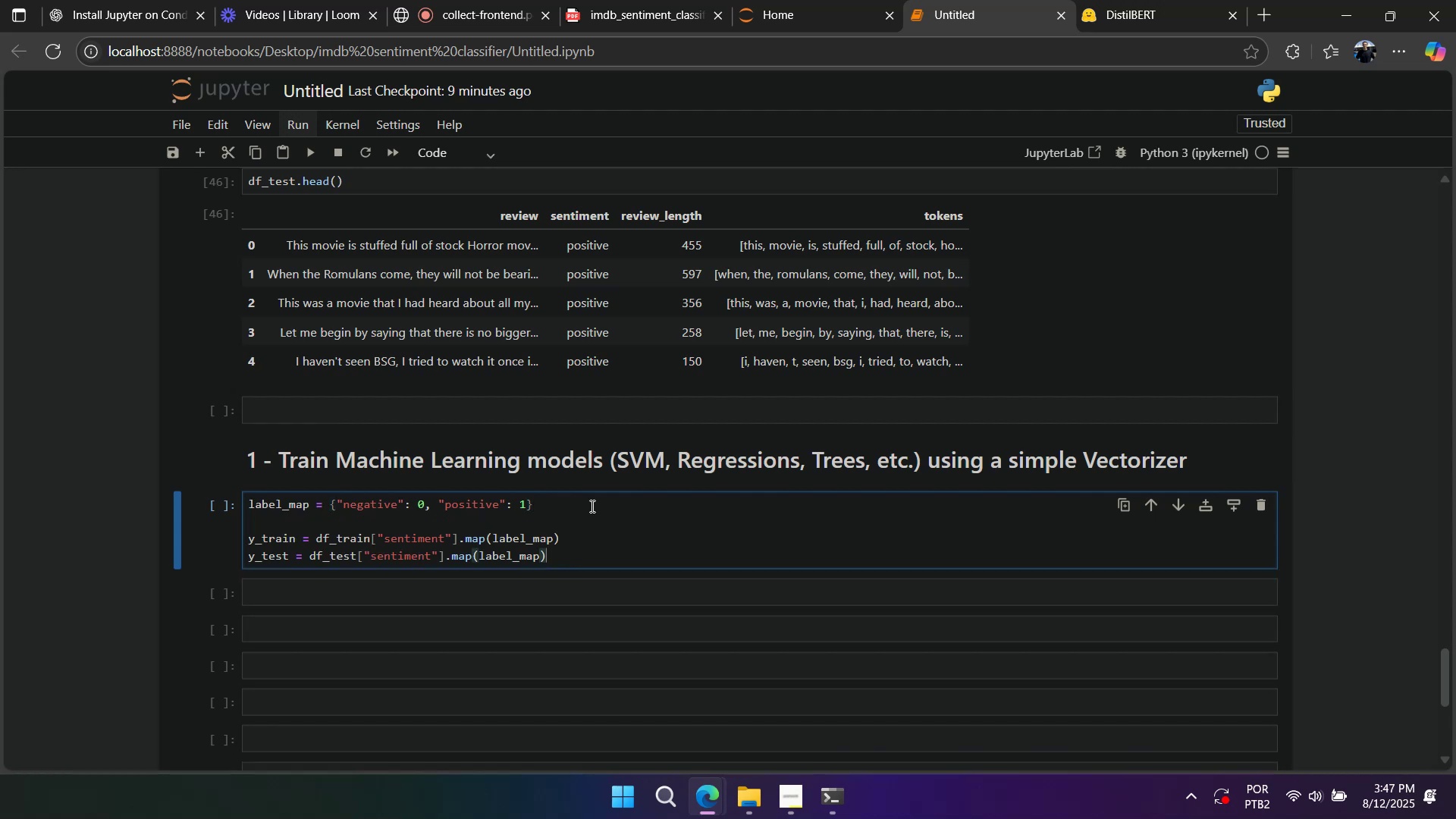 
key(Shift+Enter)
 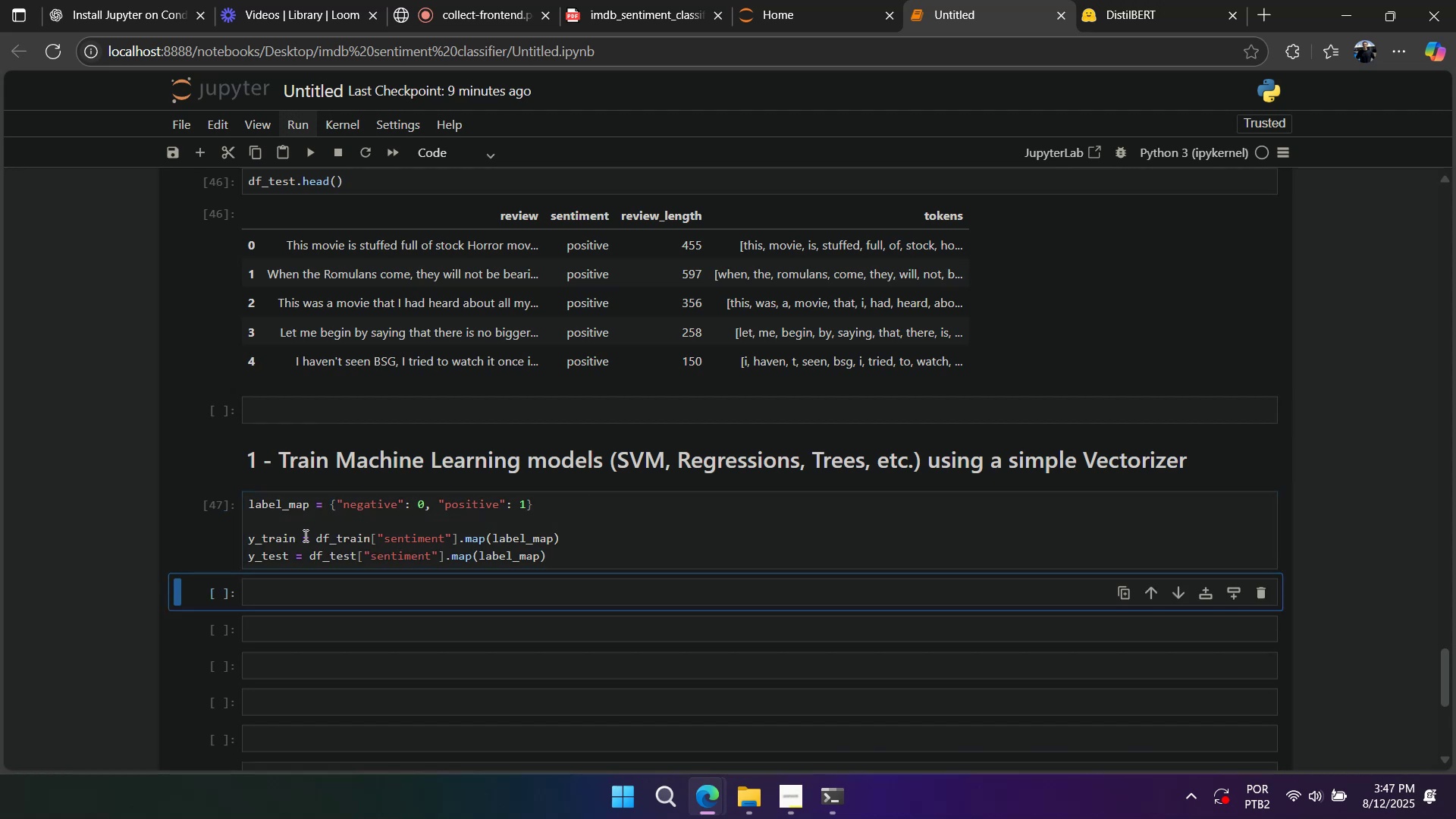 
double_click([278, 535])
 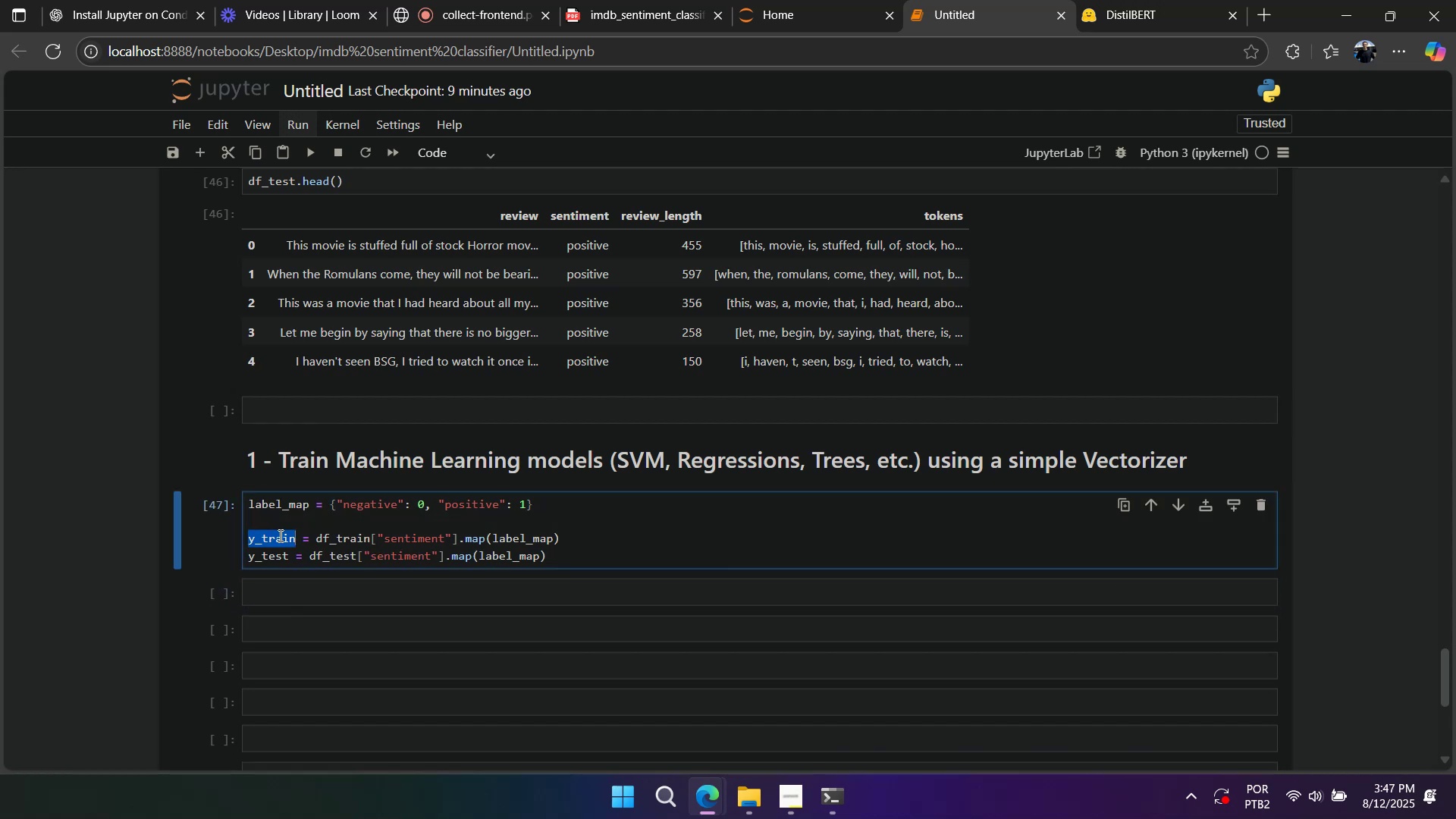 
key(Control+ControlLeft)
 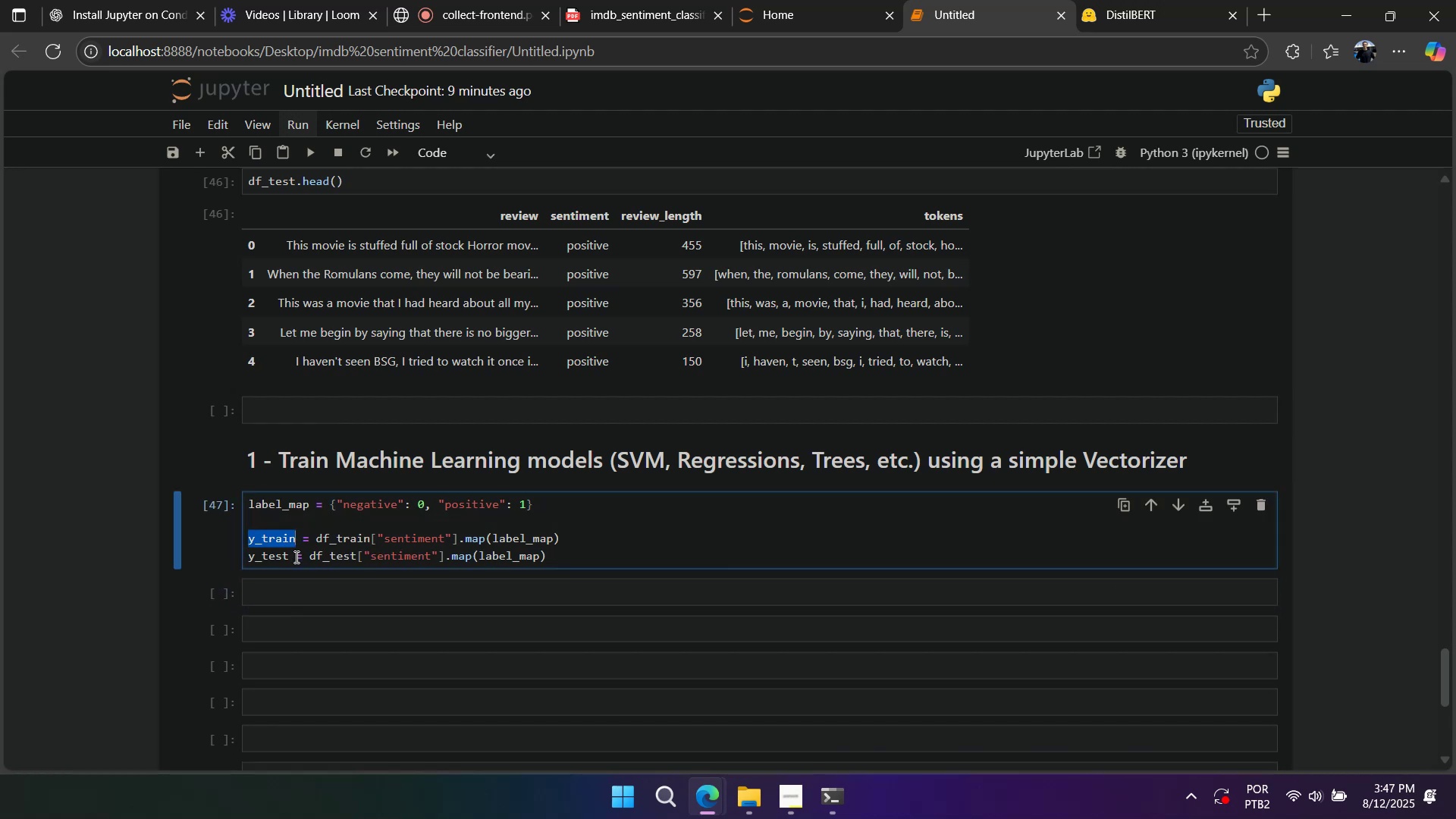 
key(Control+C)
 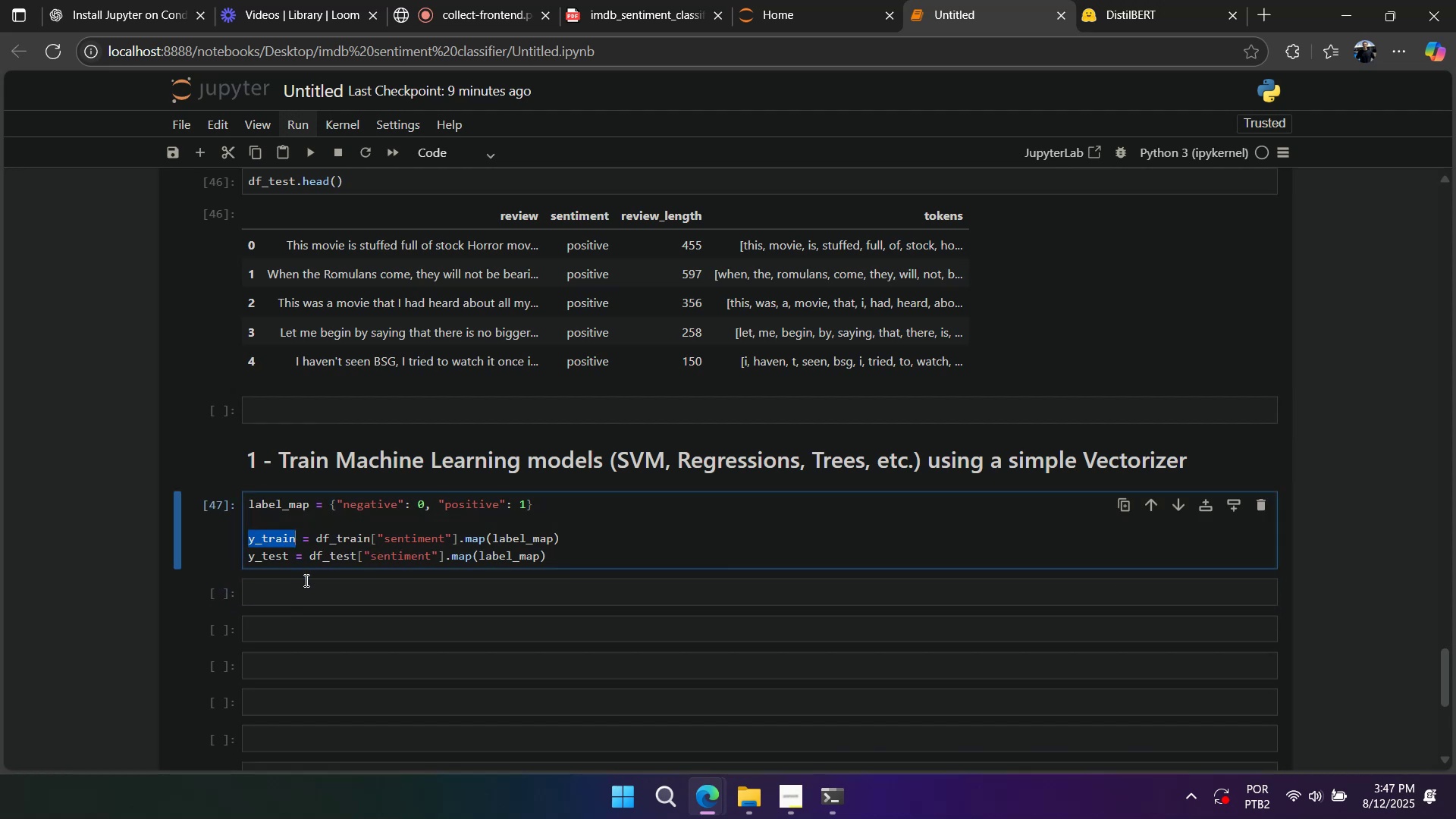 
triple_click([305, 580])
 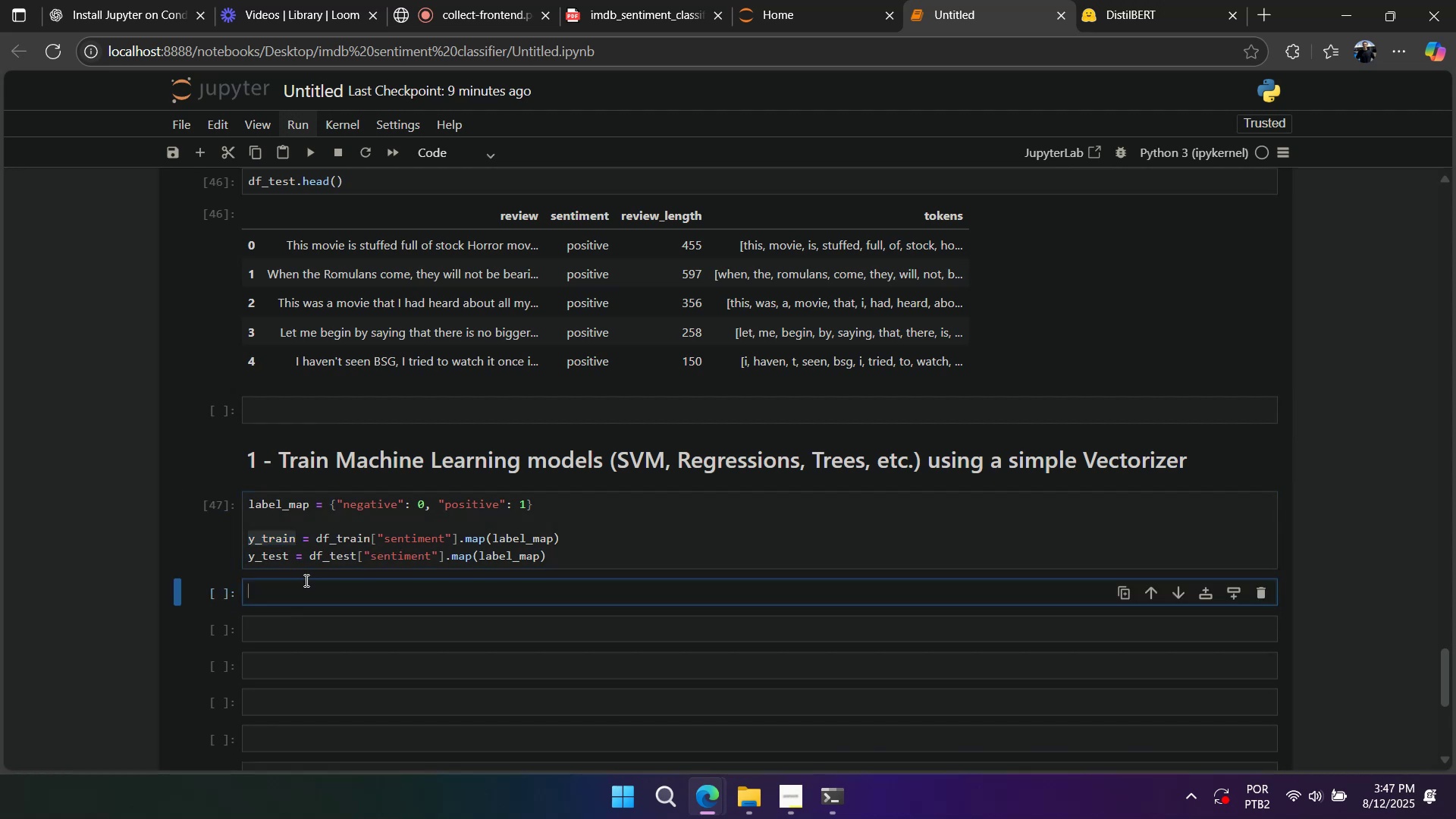 
key(Control+ControlLeft)
 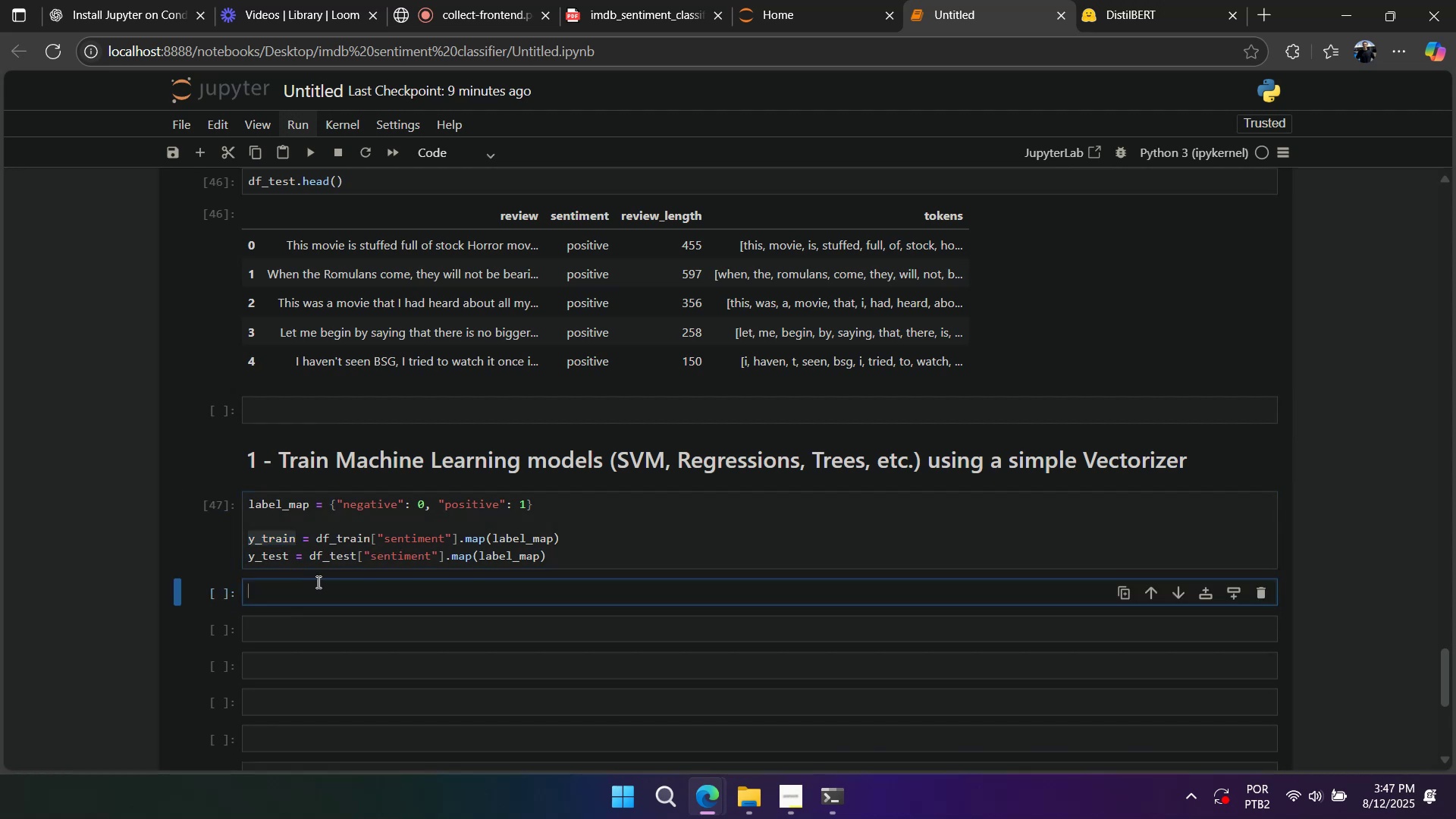 
key(Control+V)
 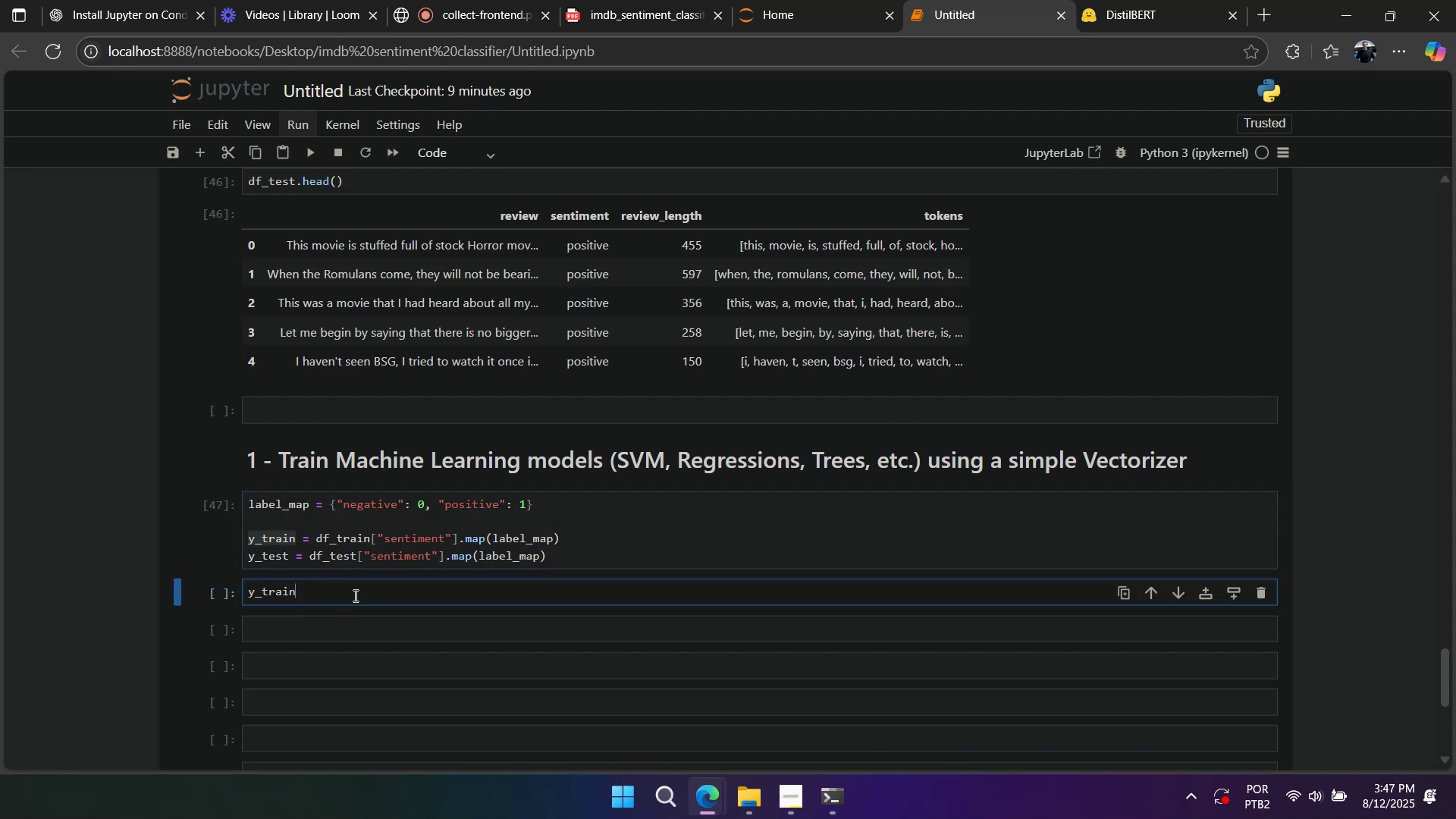 
key(Shift+Enter)
 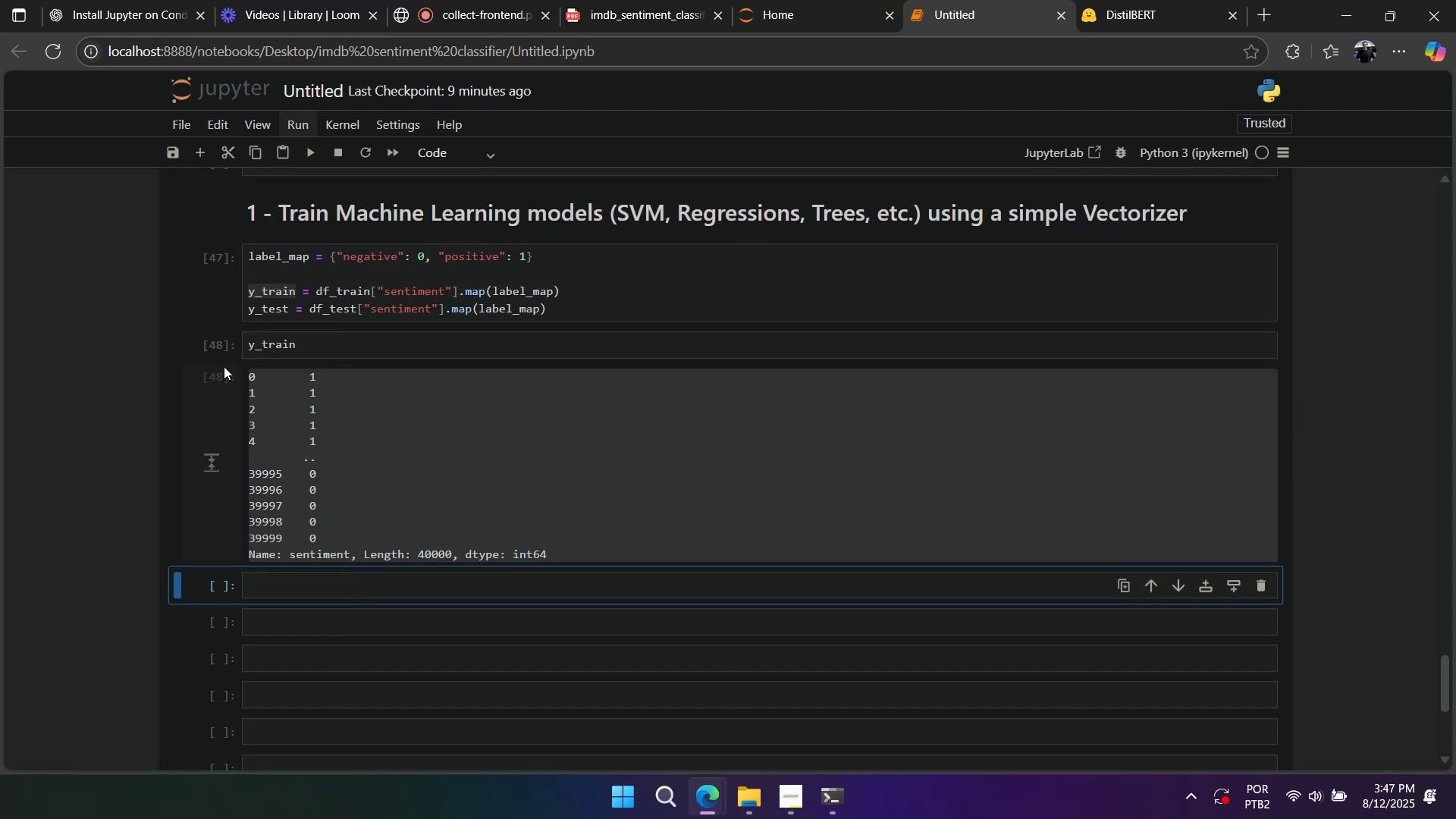 
left_click([218, 351])
 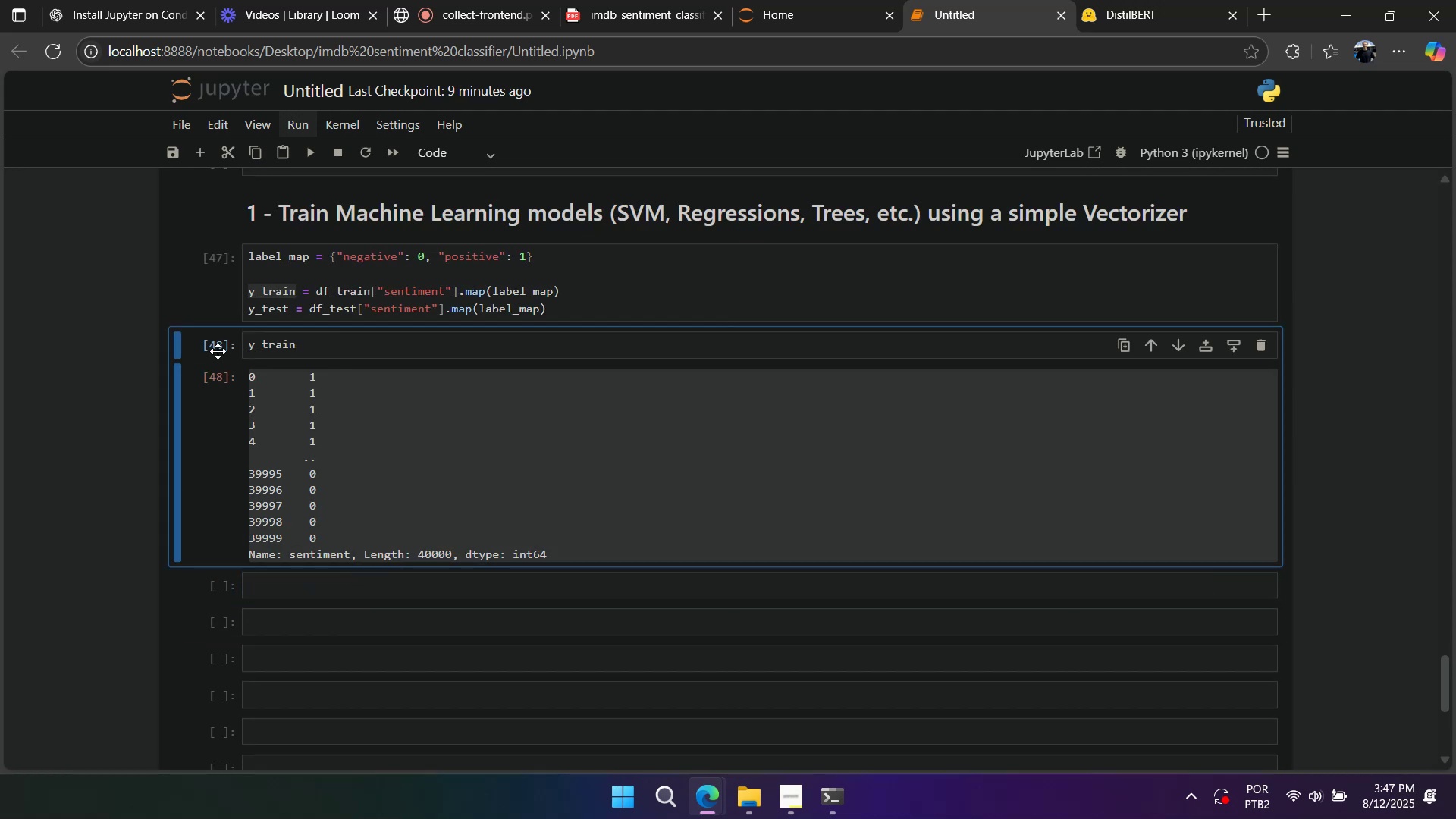 
type(dd)
 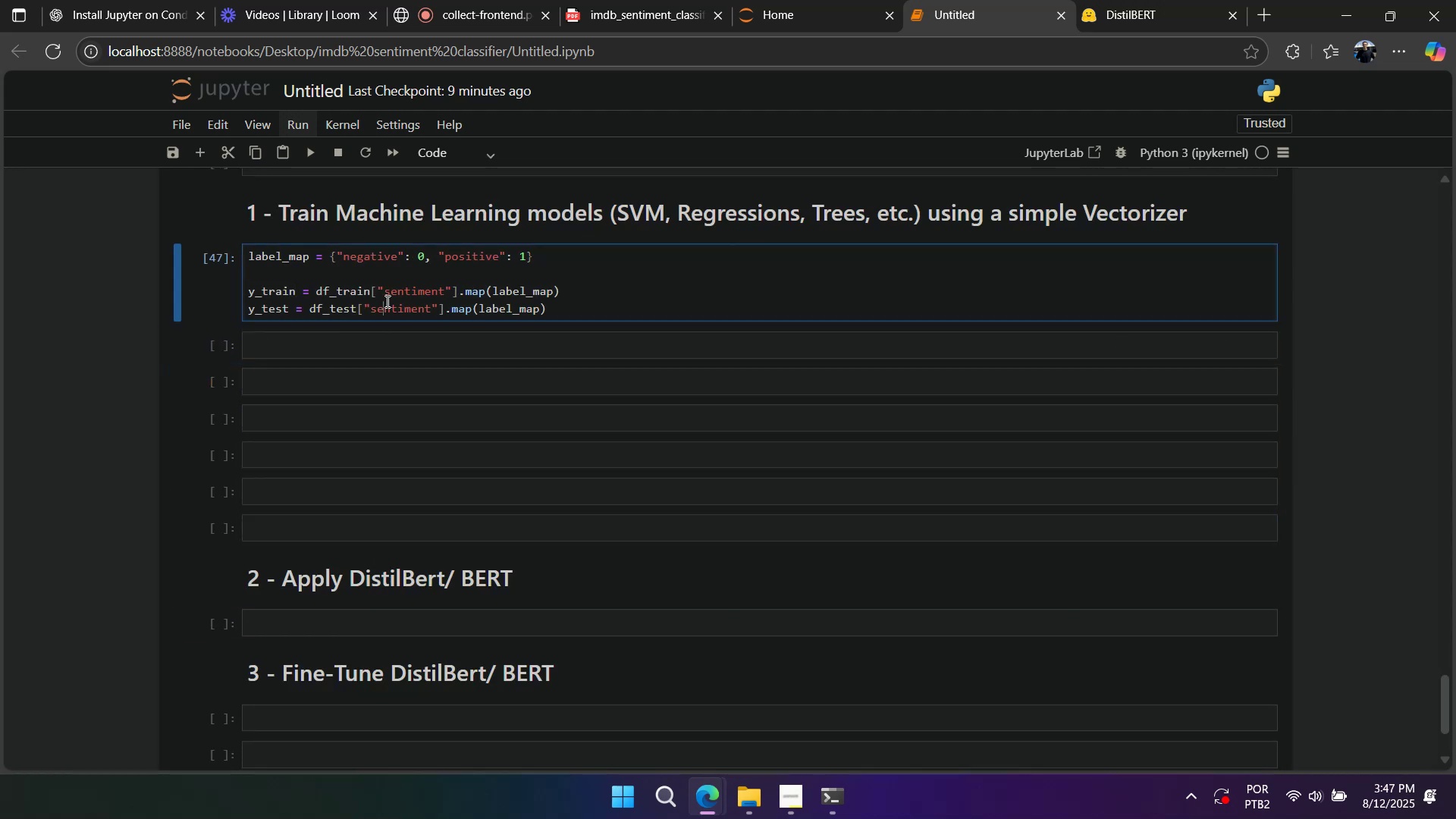 
double_click([448, 342])
 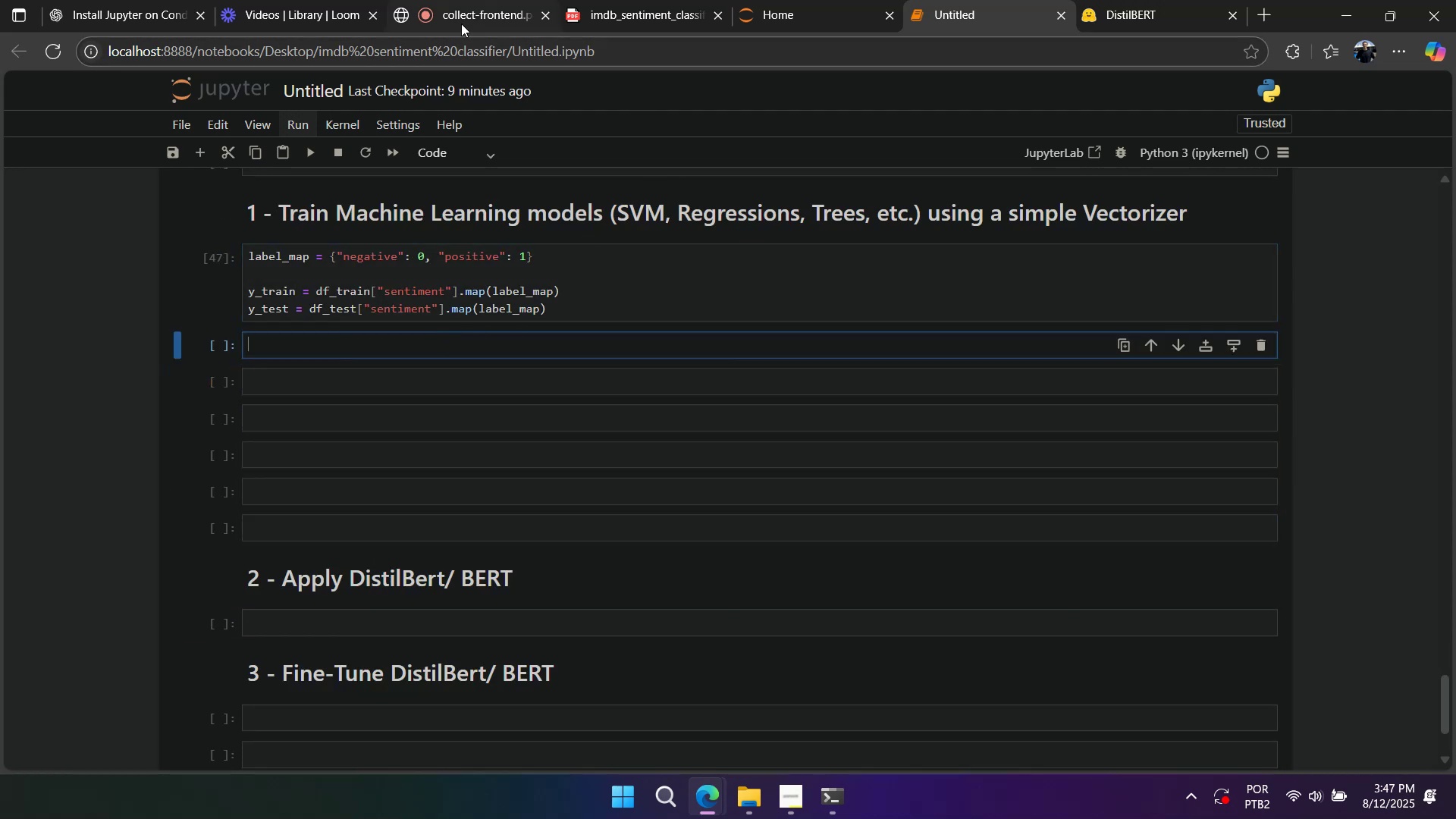 
left_click([155, 14])
 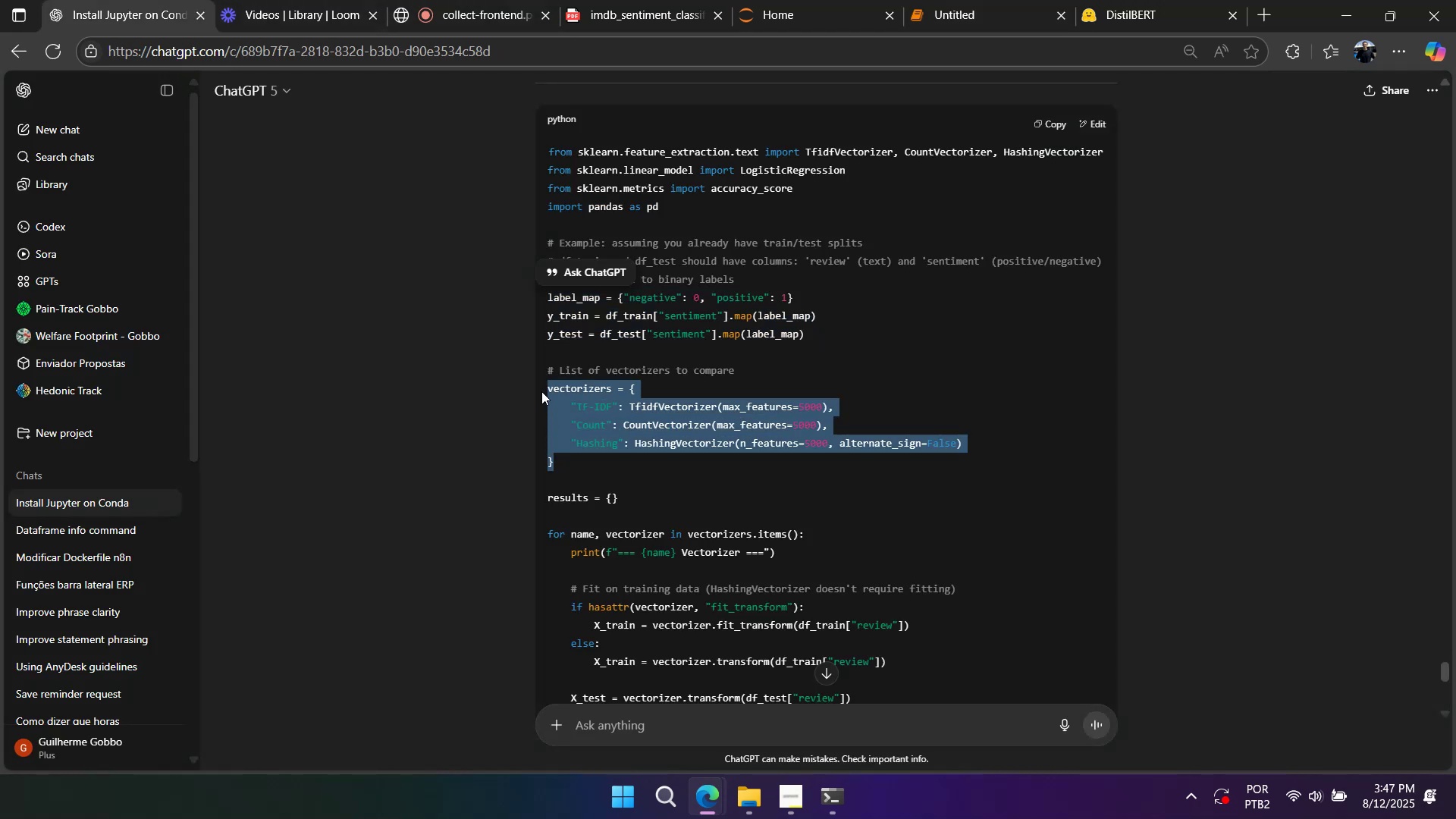 
key(Control+C)
 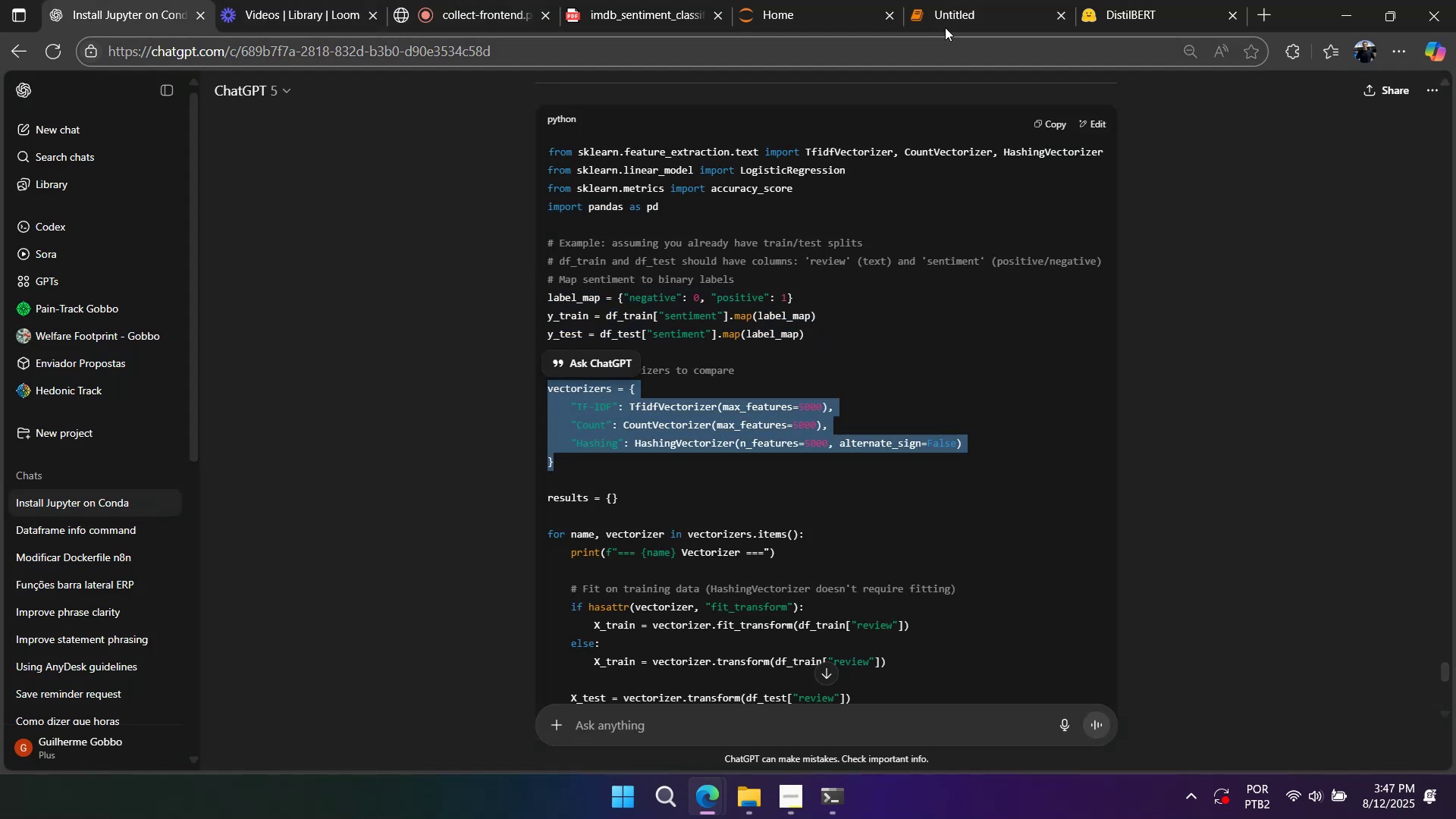 
left_click([949, 17])
 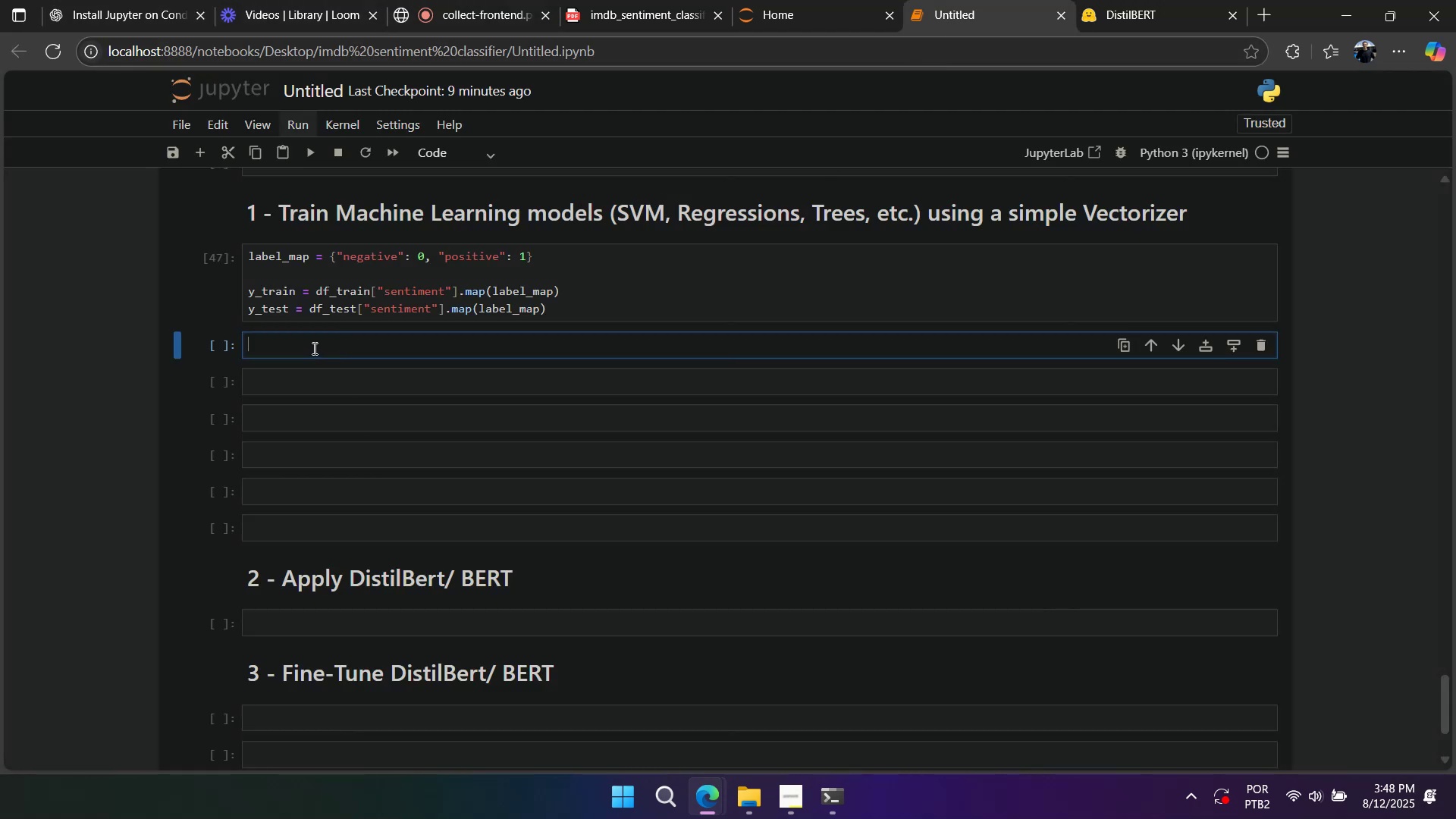 
double_click([303, 369])
 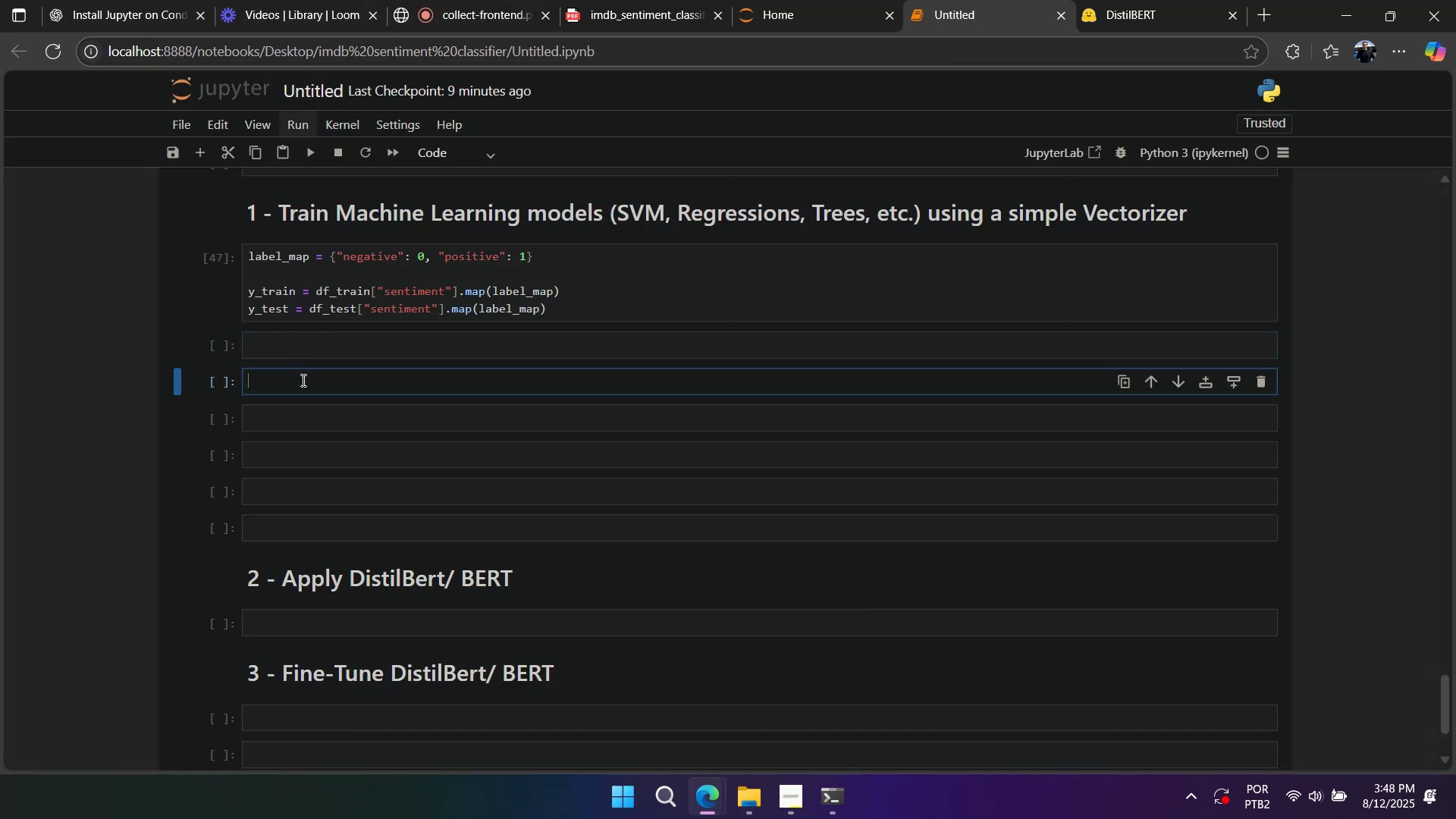 
key(Control+V)
 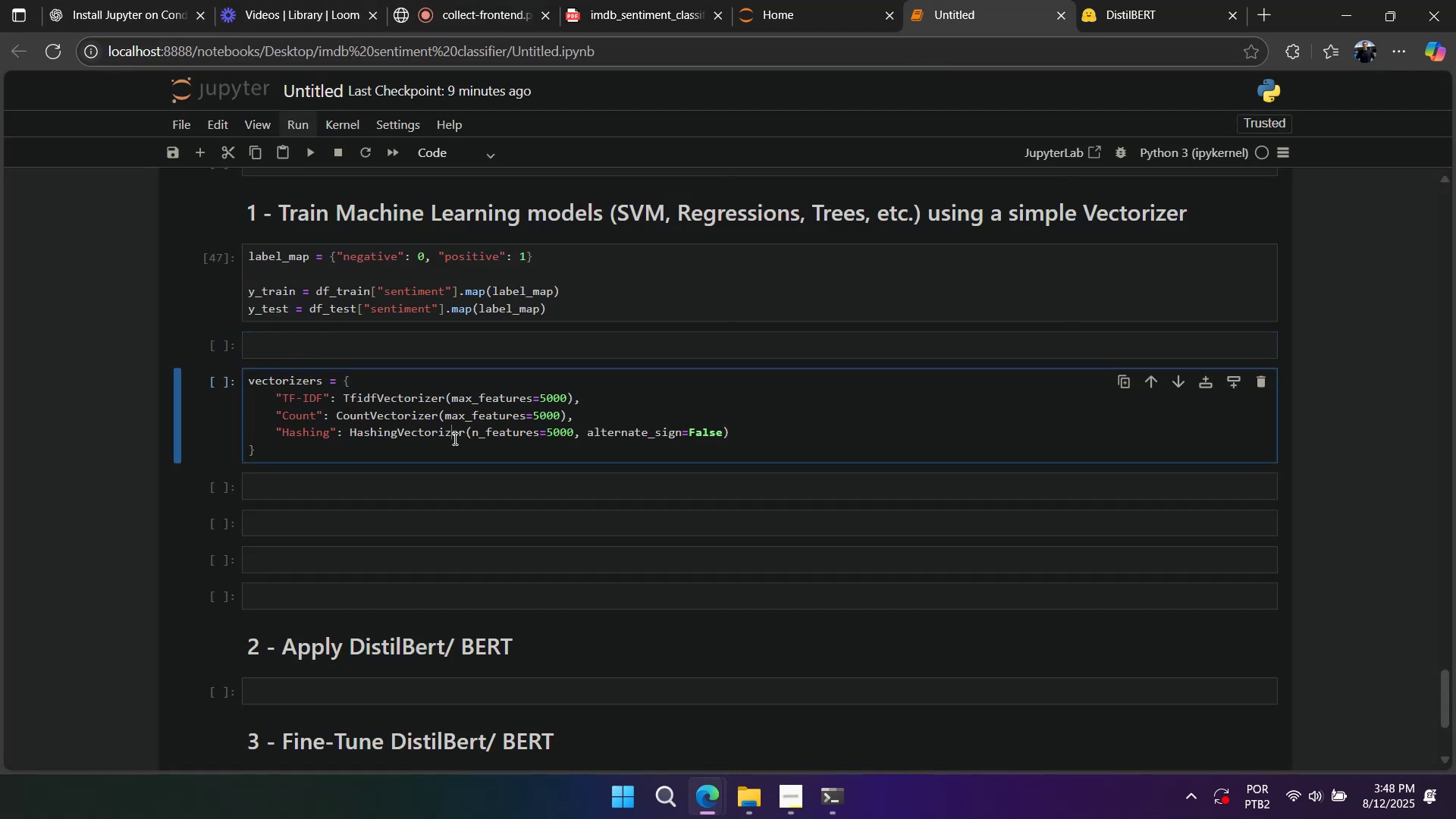 
double_click([381, 438])
 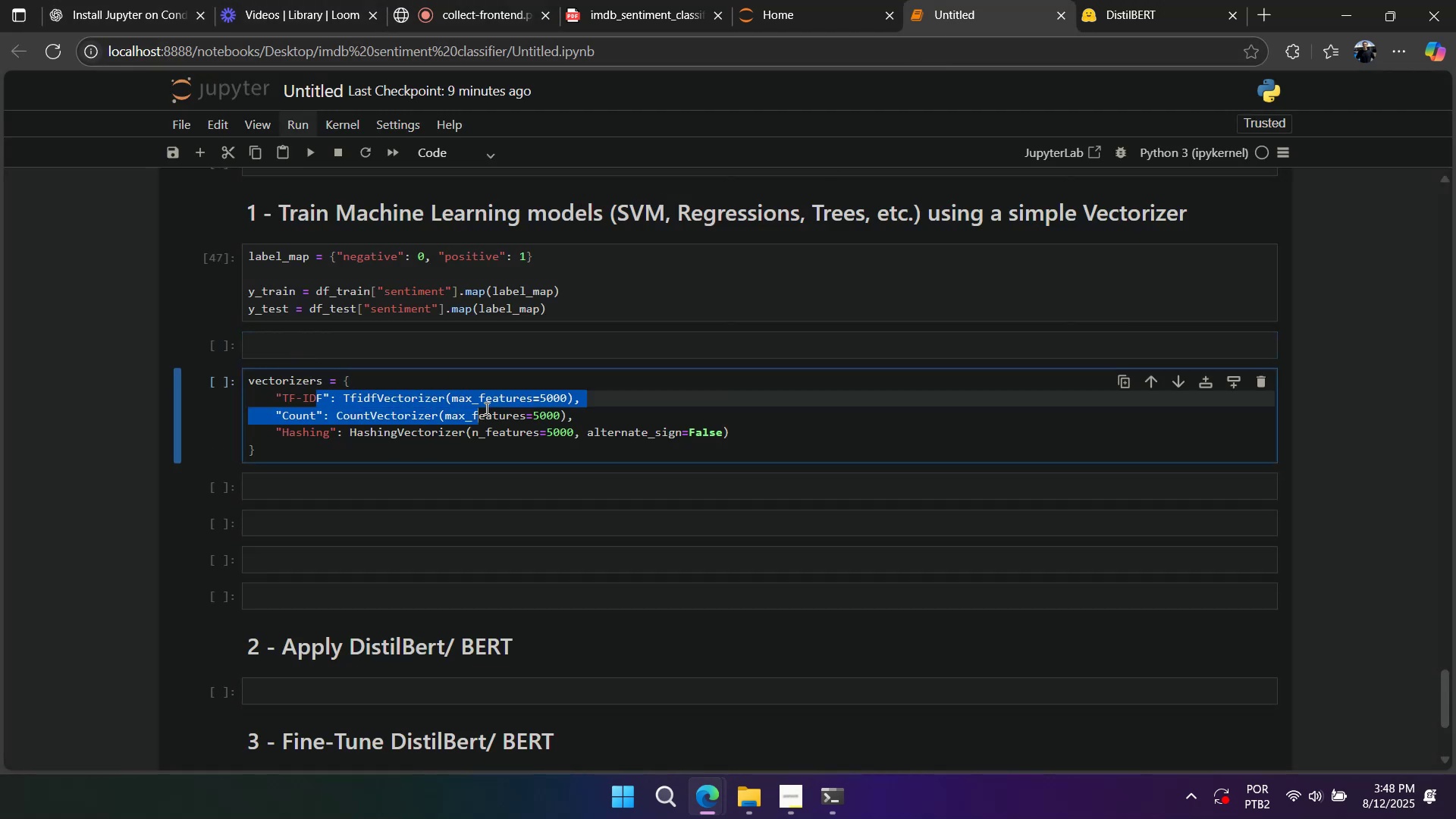 
left_click([403, 425])
 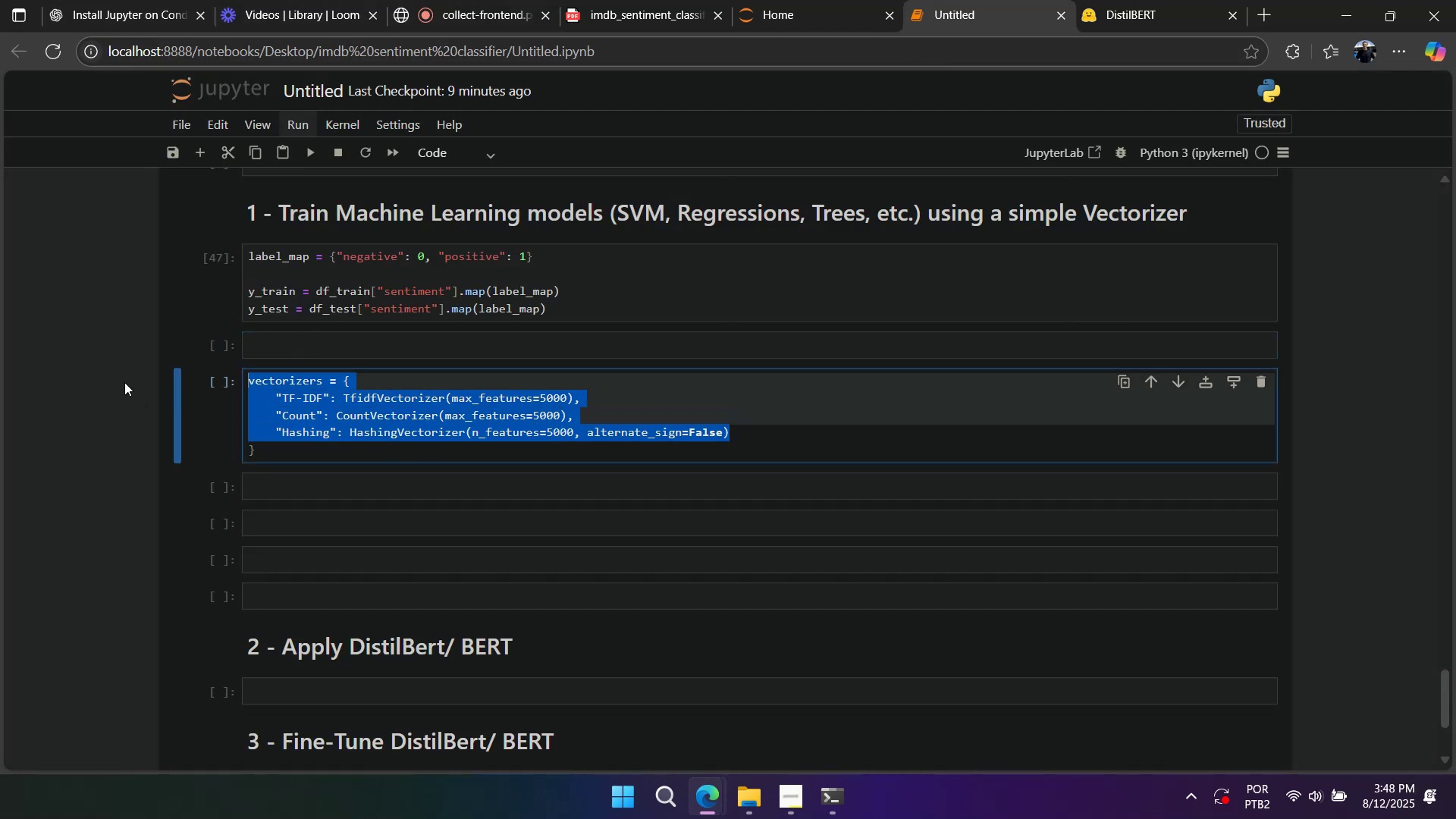 
key(Control+C)
 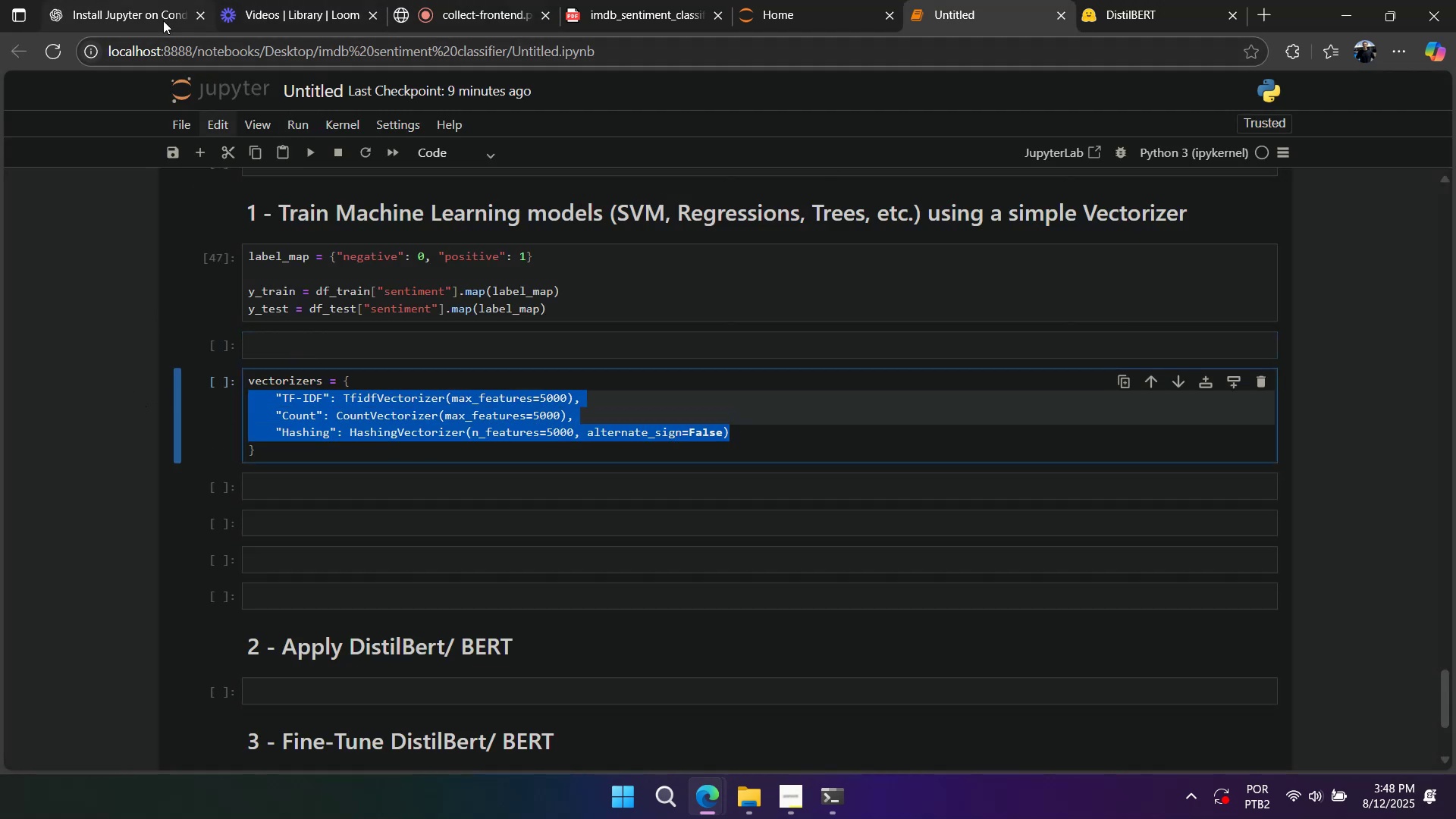 
left_click([147, 20])
 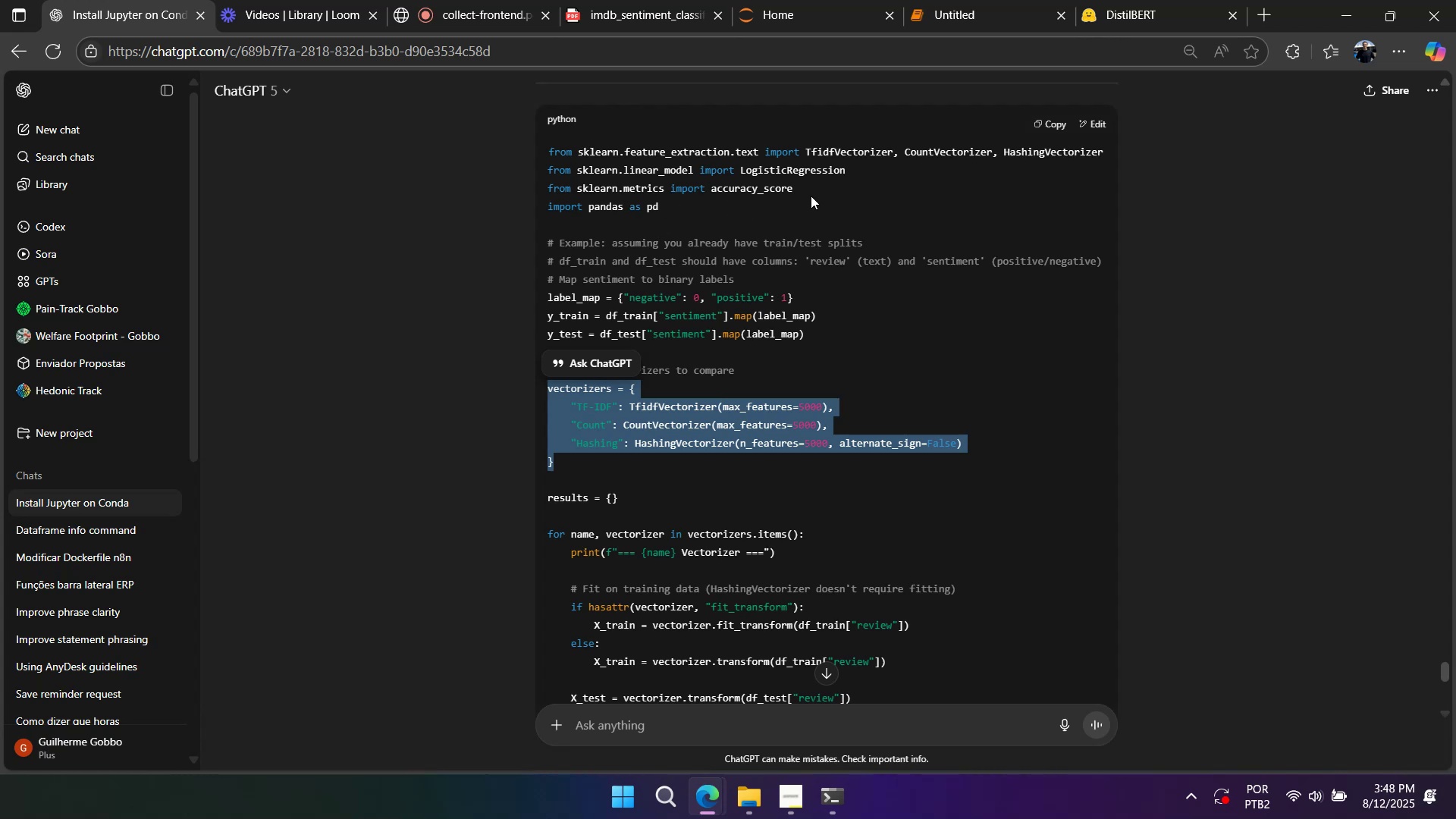 
key(Control+C)
 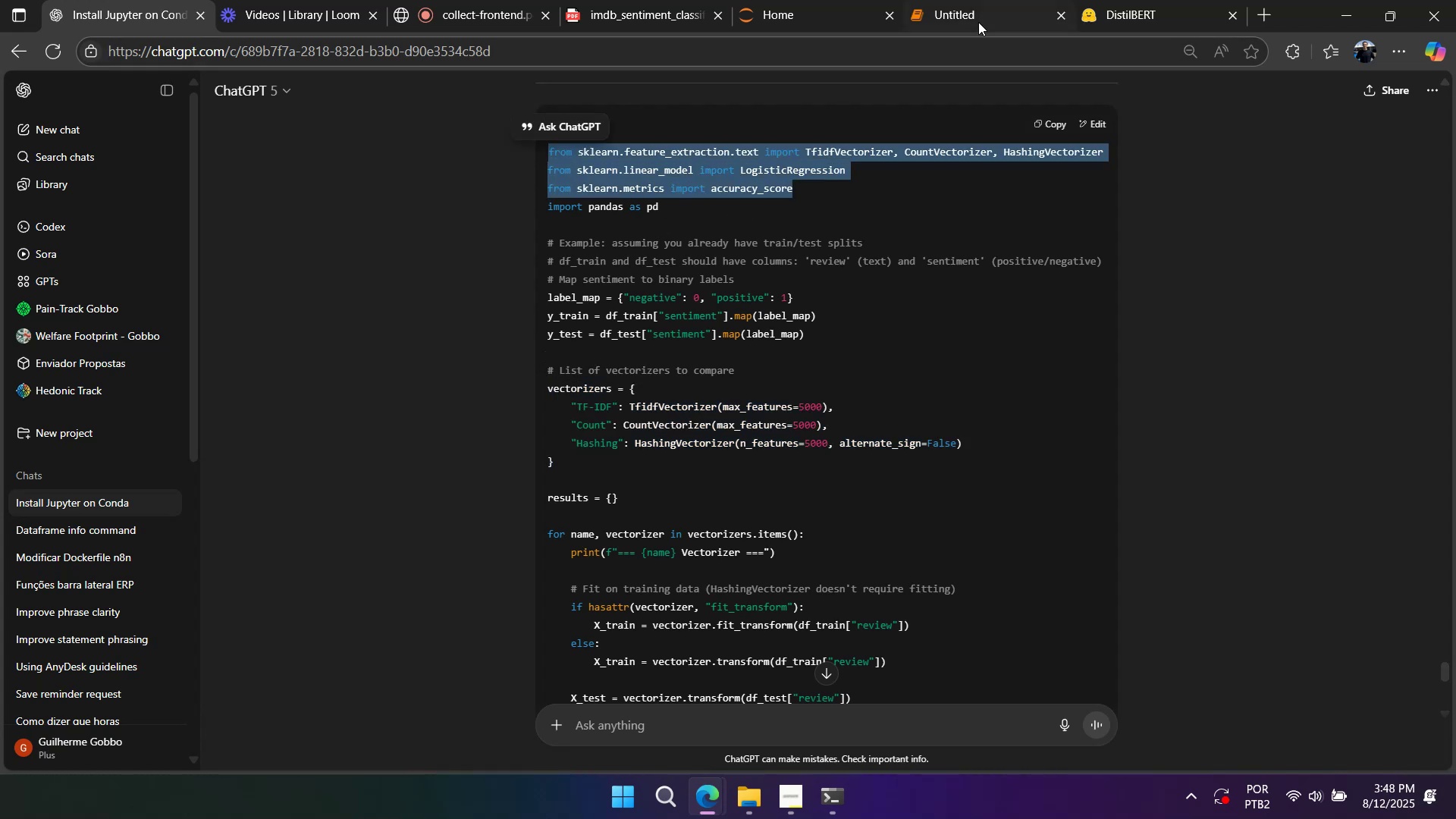 
left_click([979, 22])
 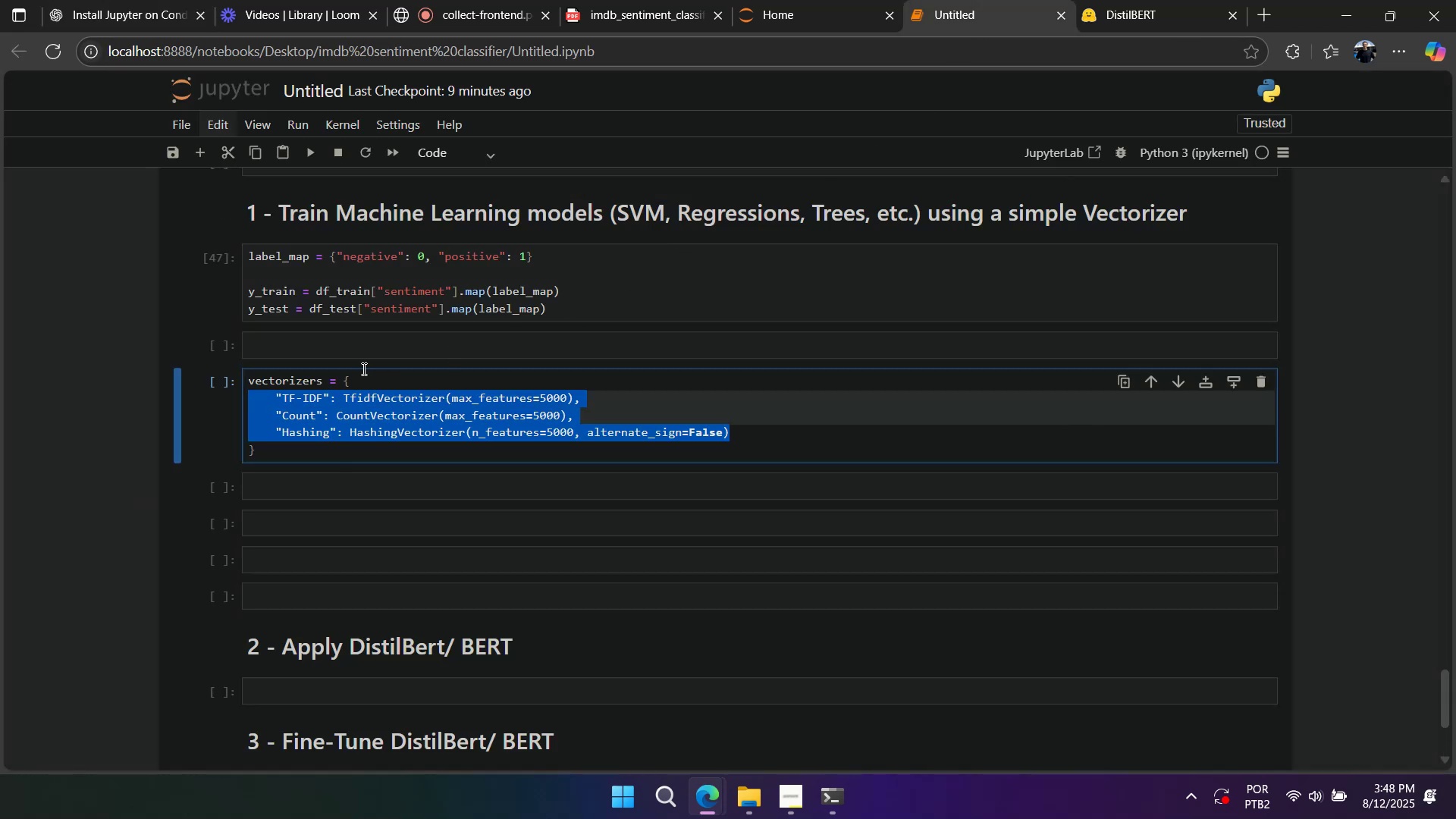 
double_click([239, 281])
 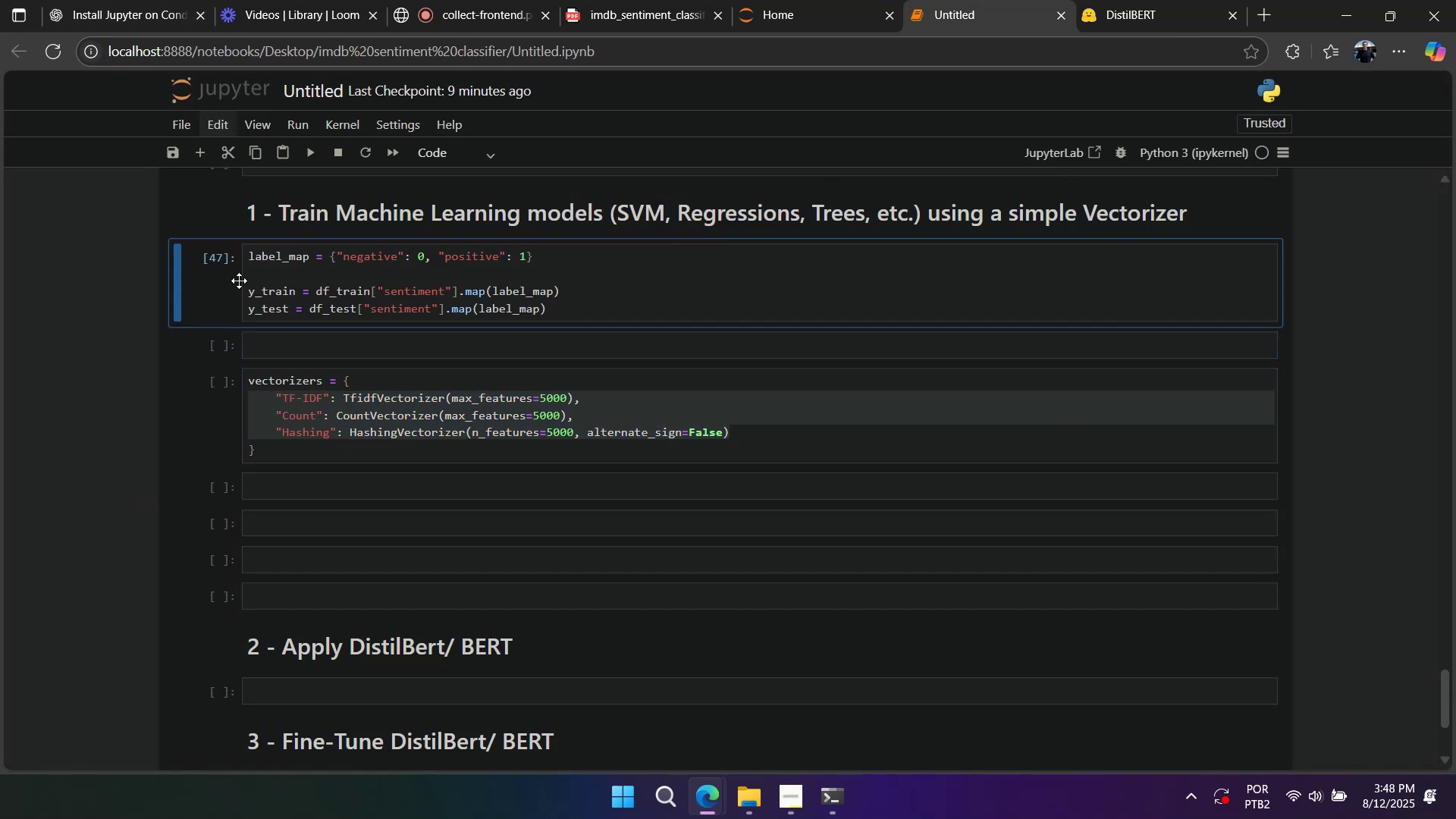 
key(A)
 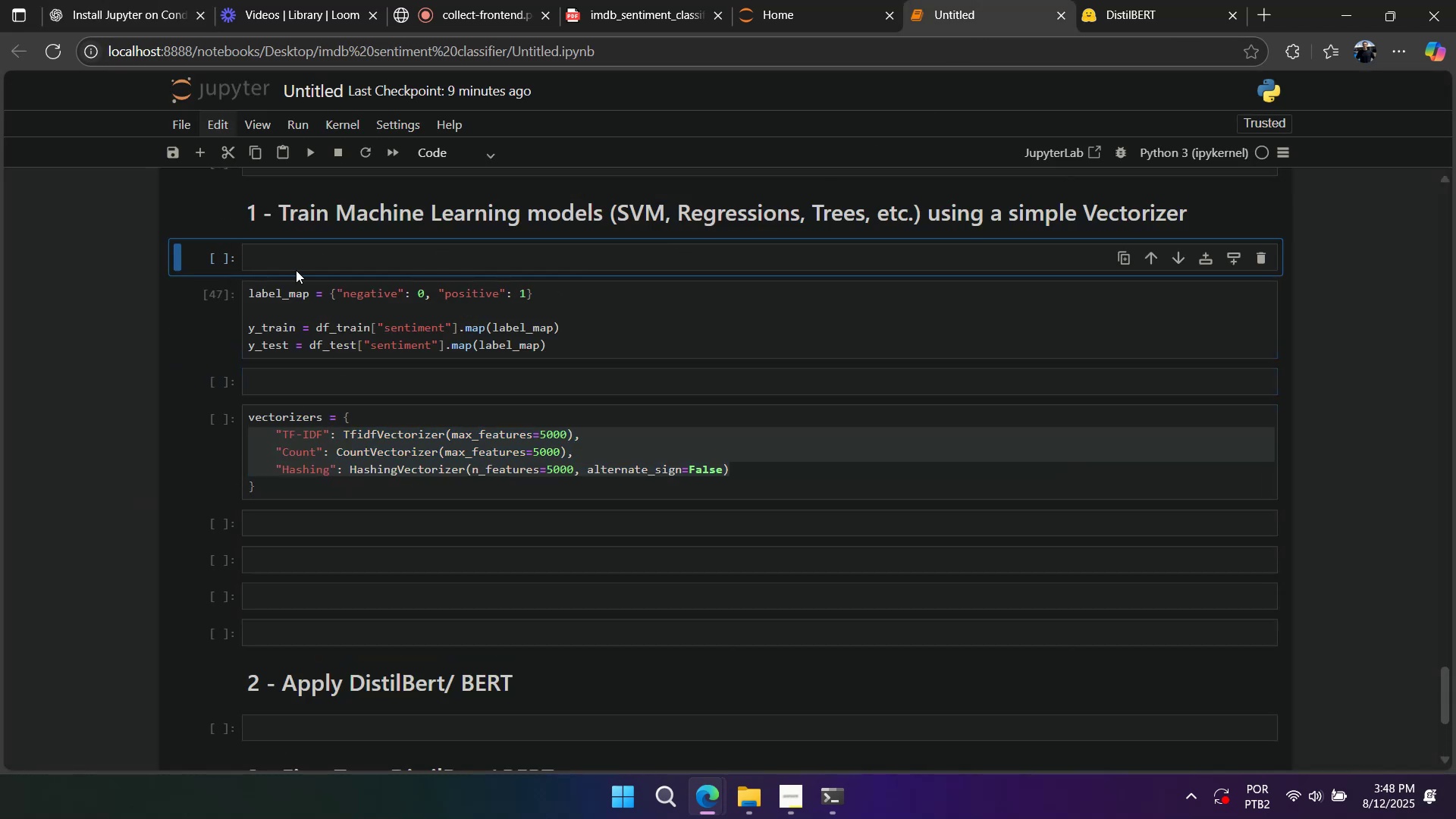 
triple_click([299, 270])
 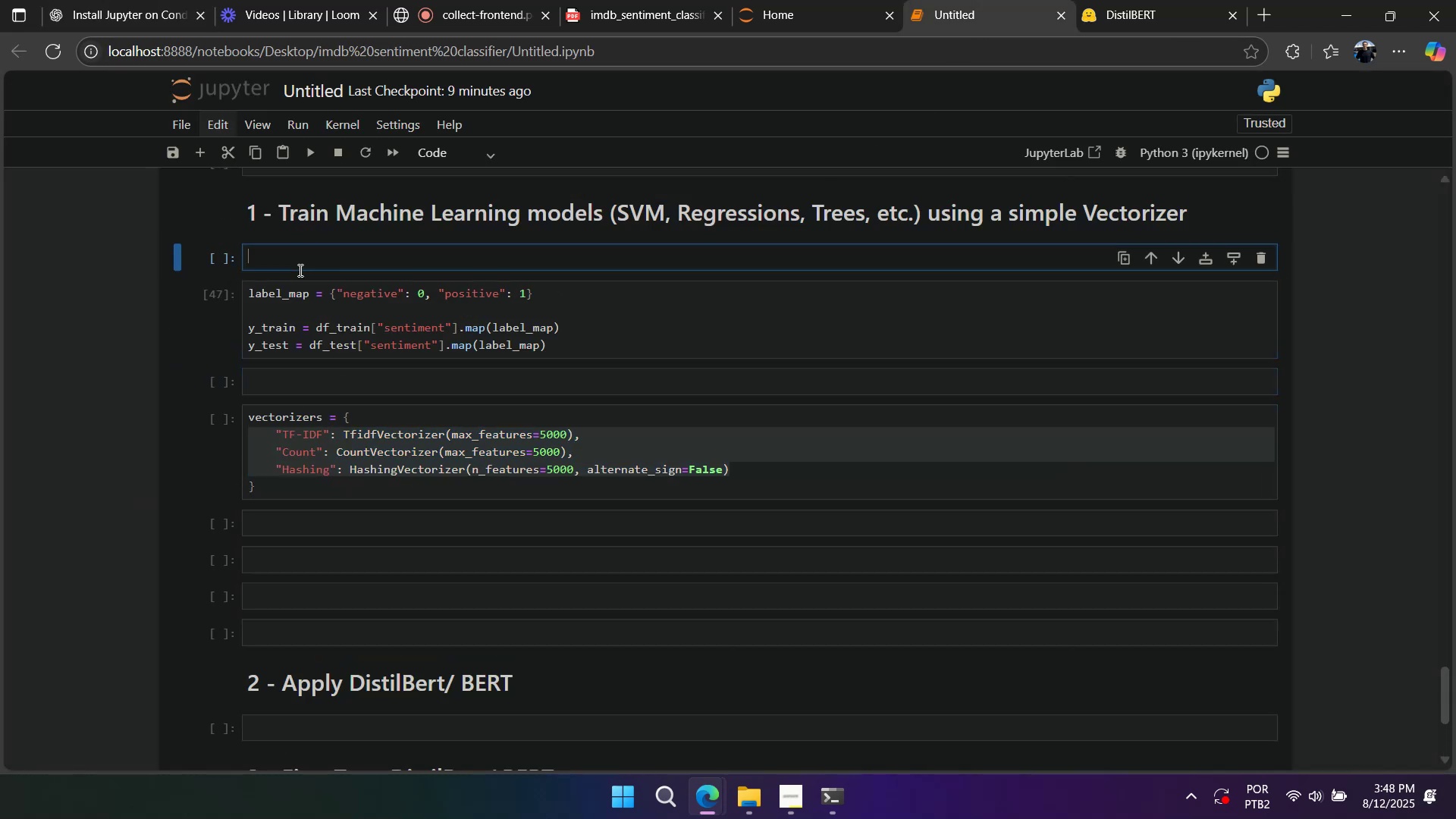 
key(Control+ControlLeft)
 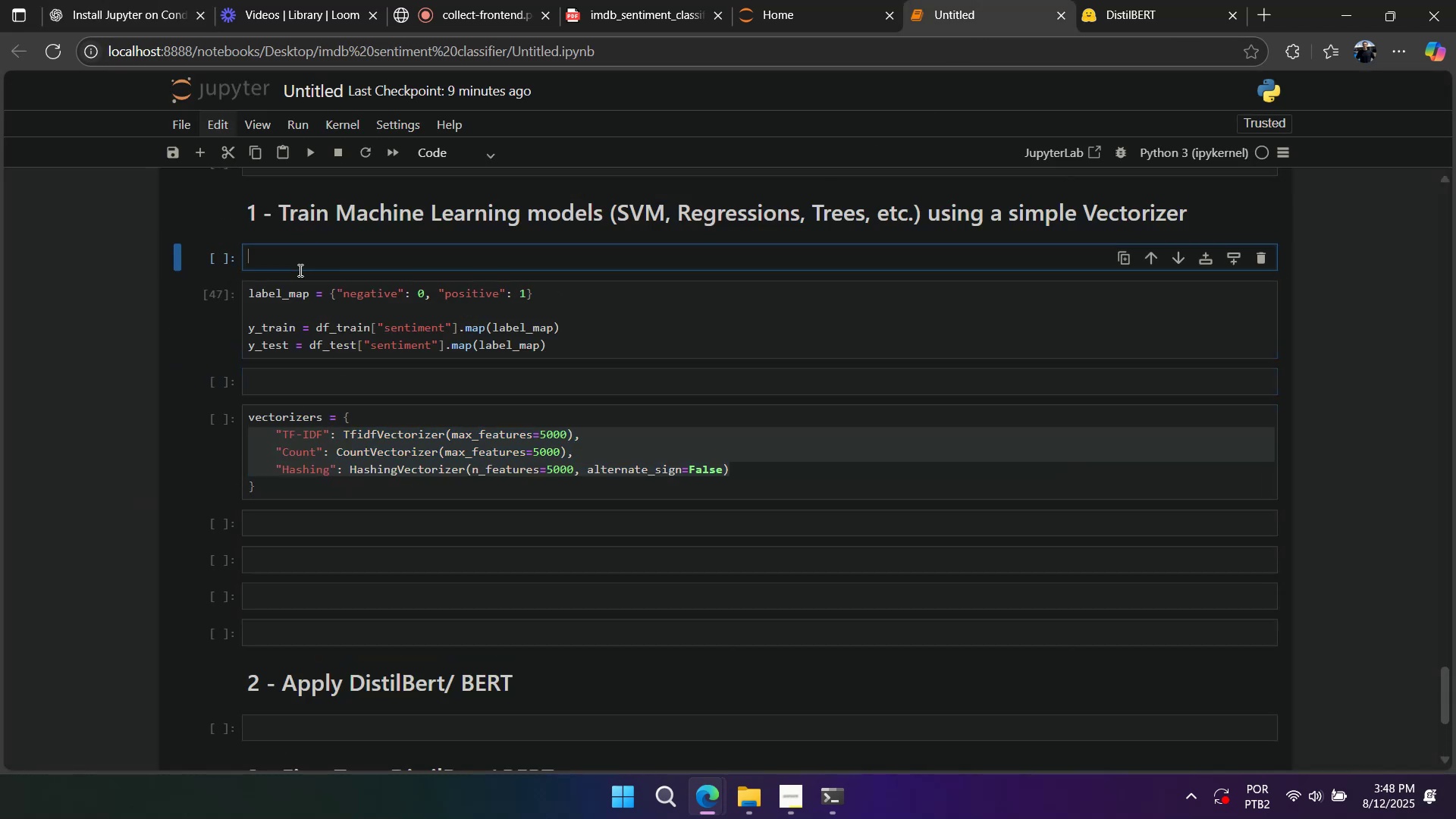 
key(Control+V)
 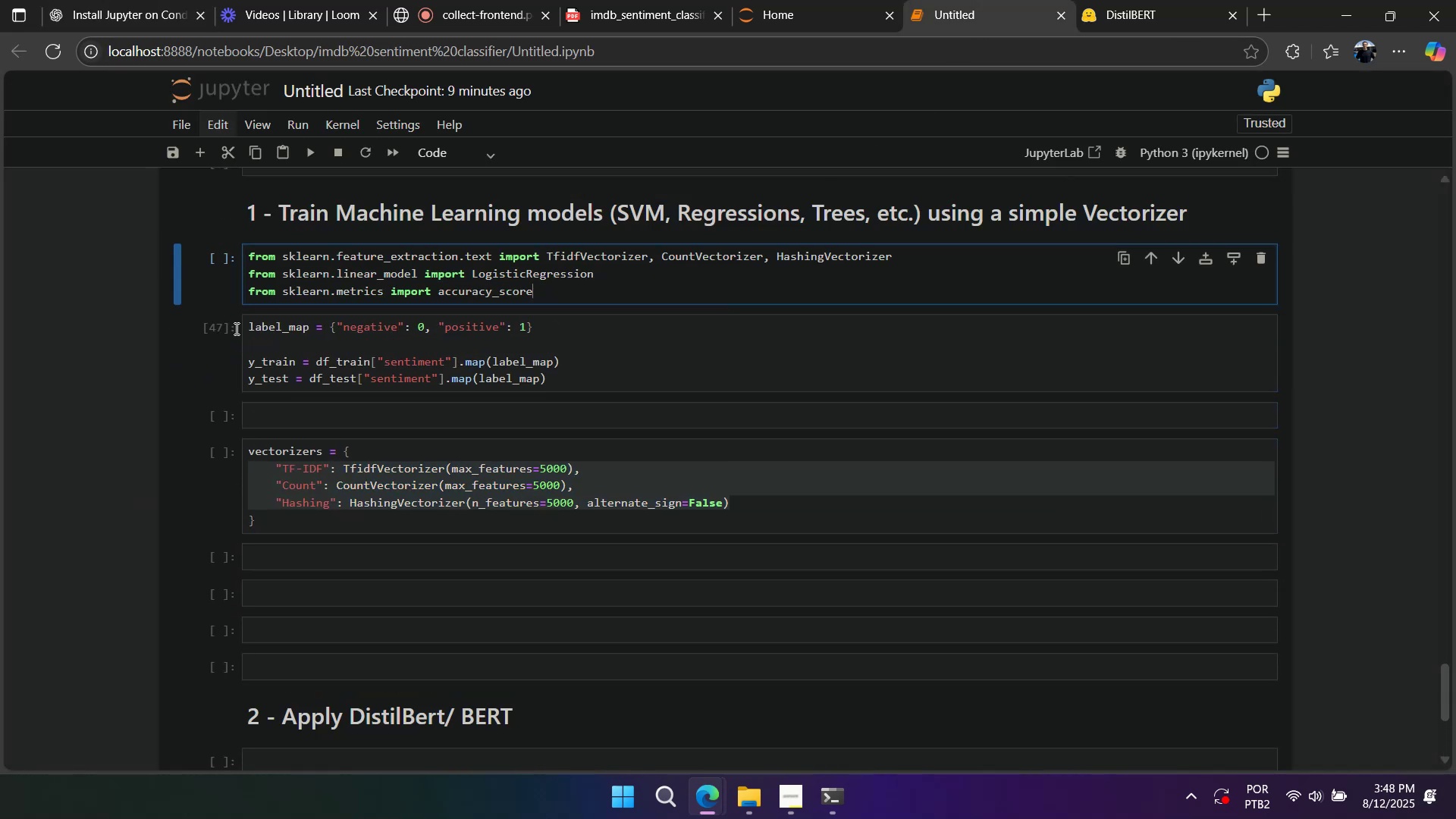 
left_click([223, 340])
 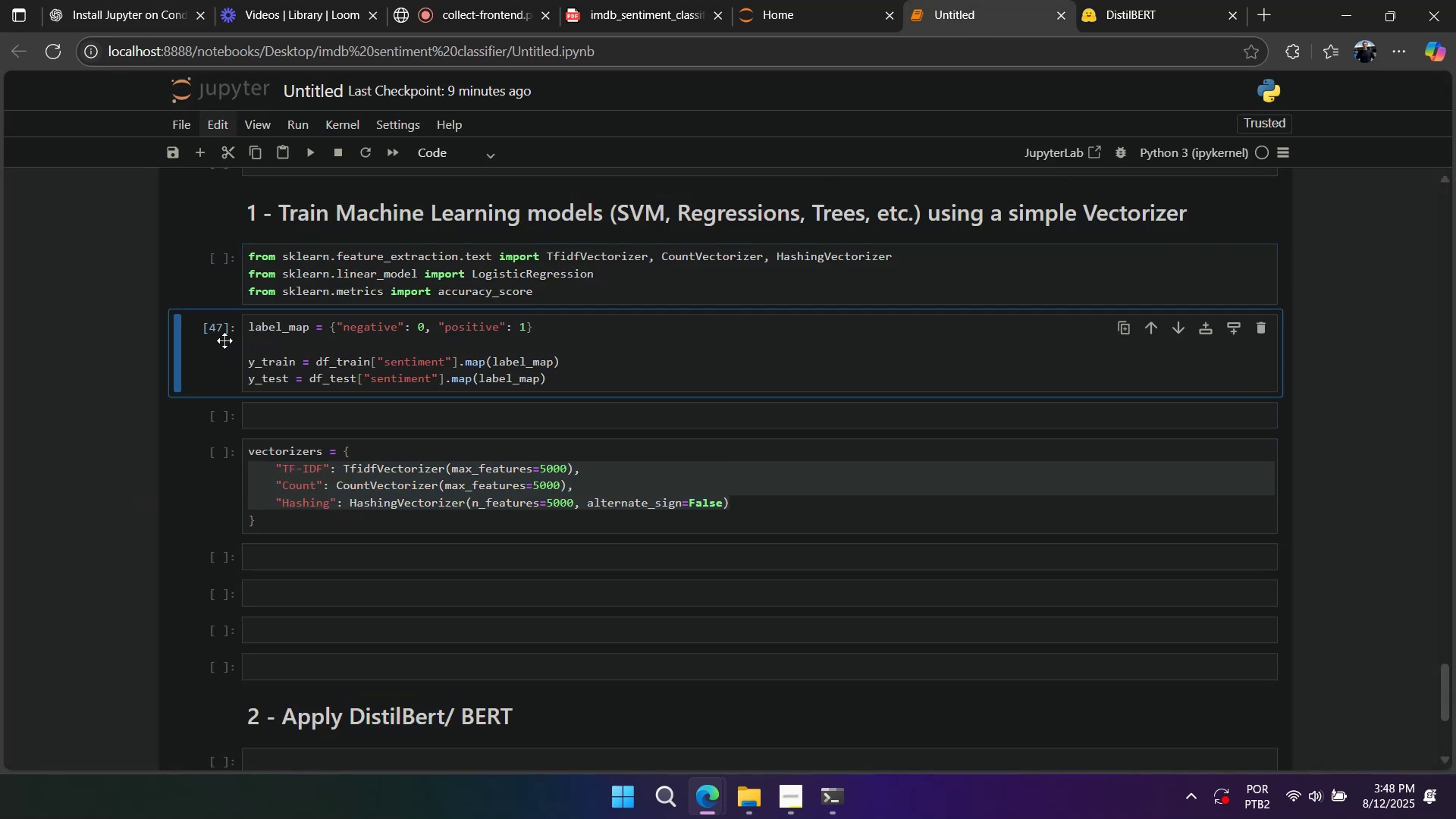 
key(A)
 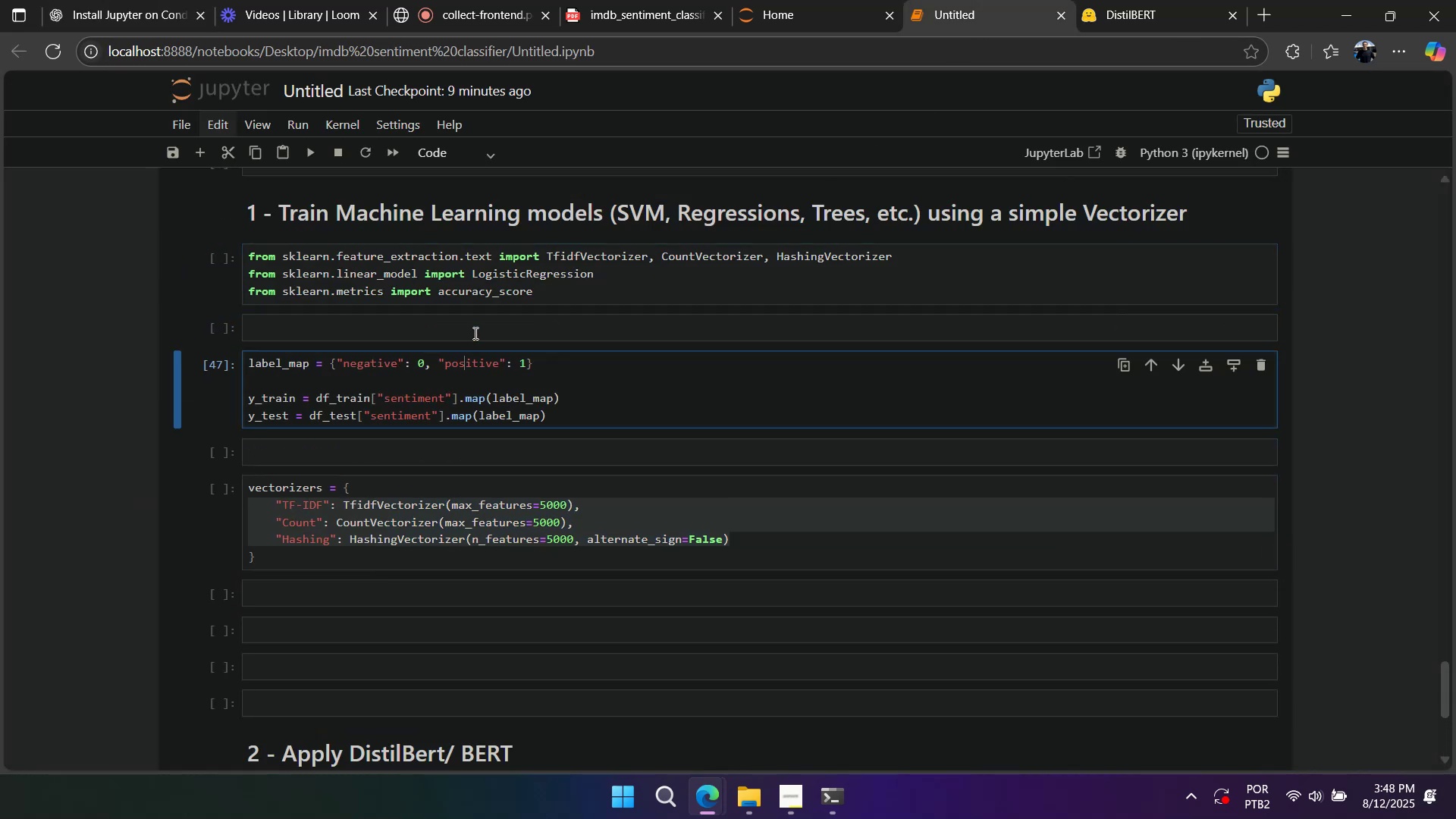 
triple_click([469, 295])
 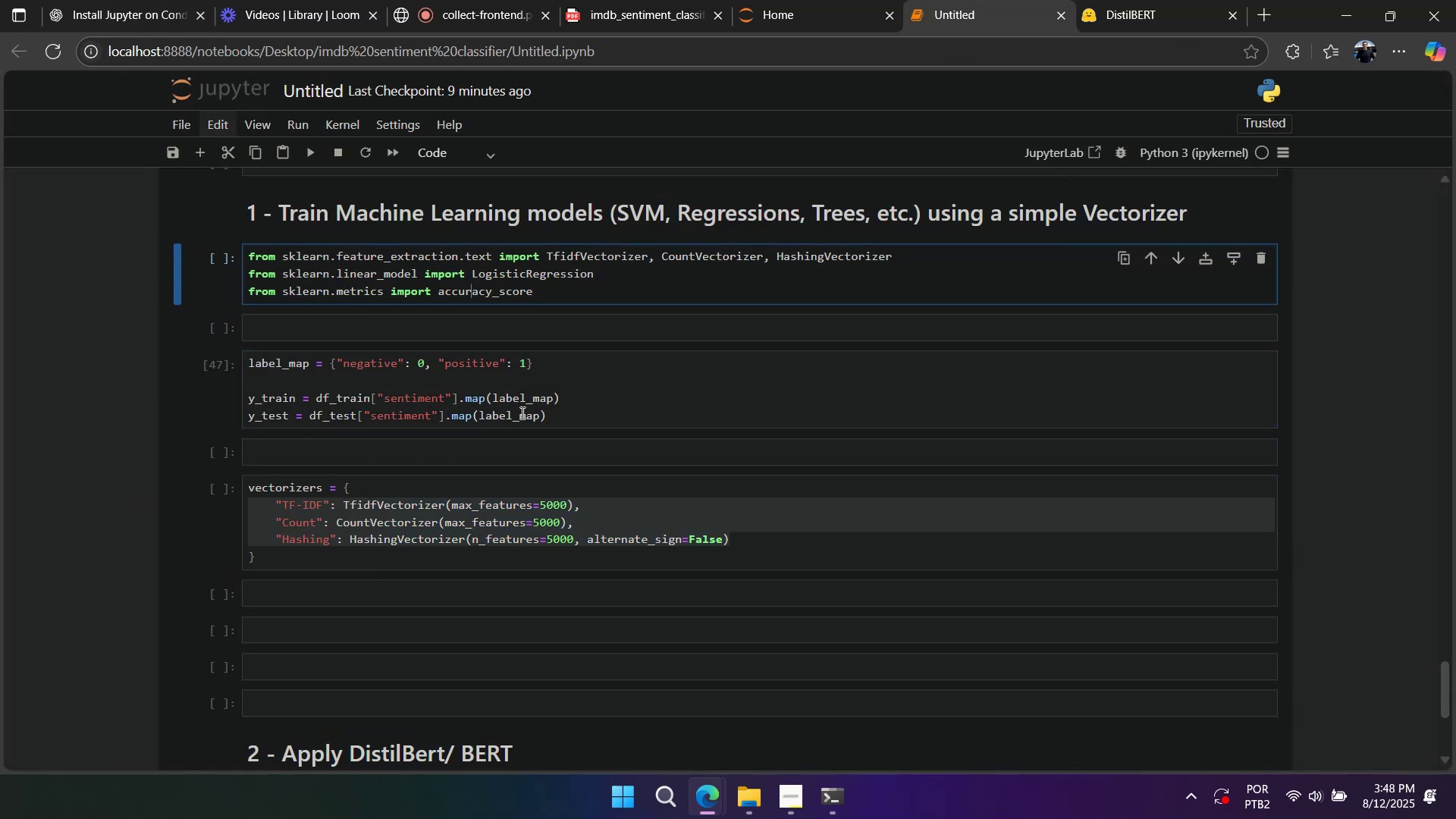 
triple_click([521, 413])
 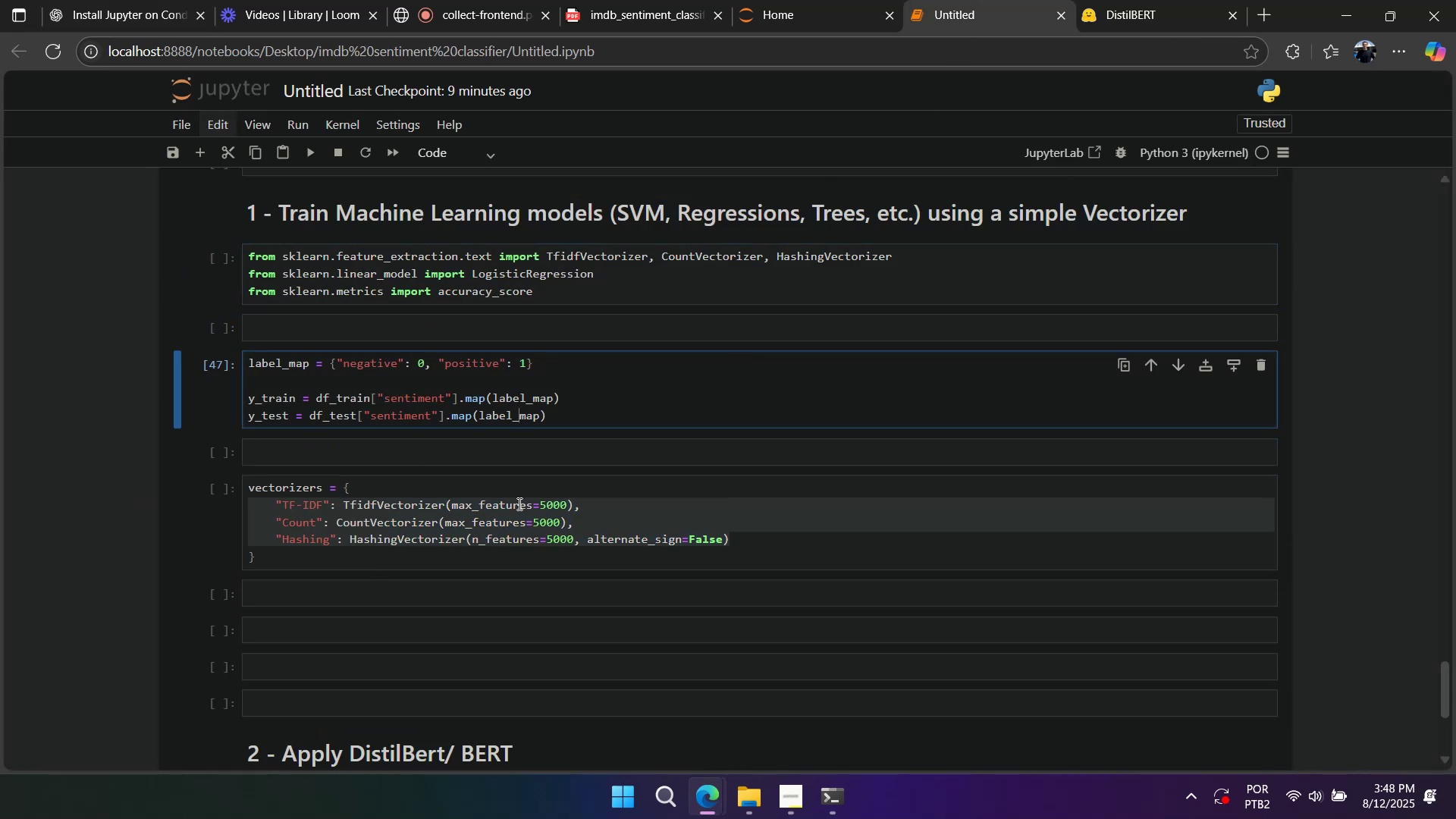 
triple_click([518, 504])
 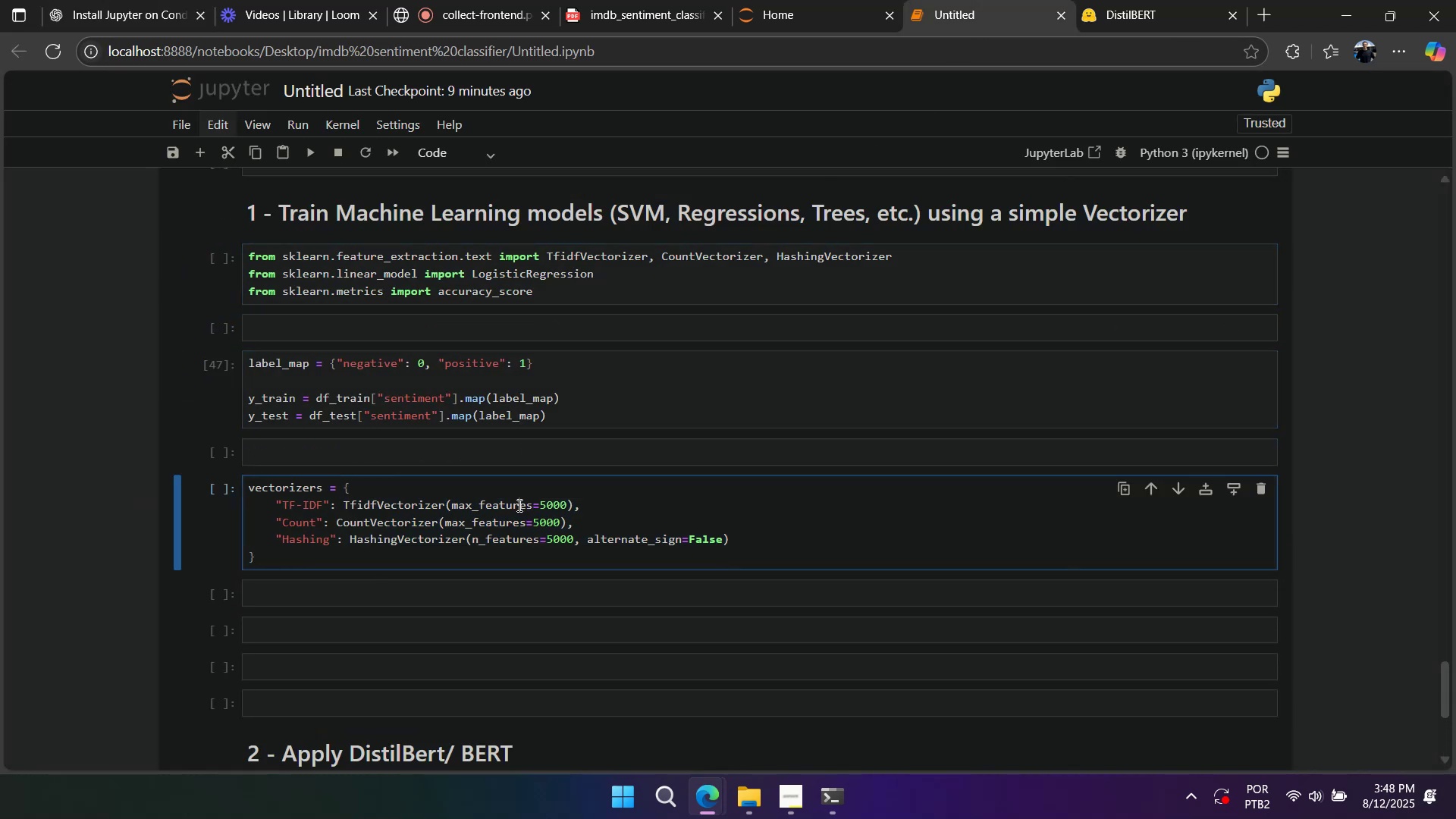 
hold_key(key=ControlLeft, duration=0.38)
 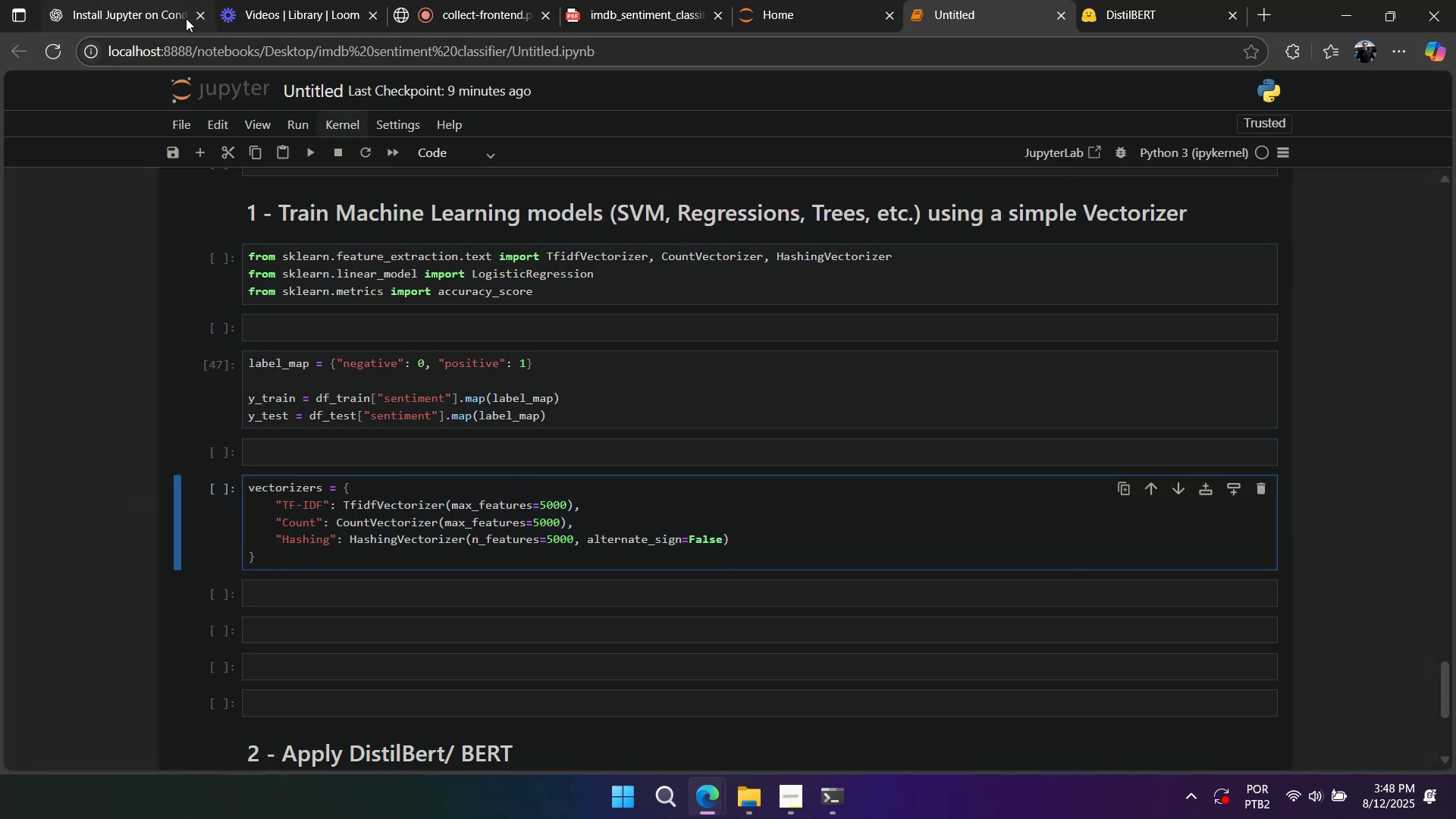 
left_click([186, 18])
 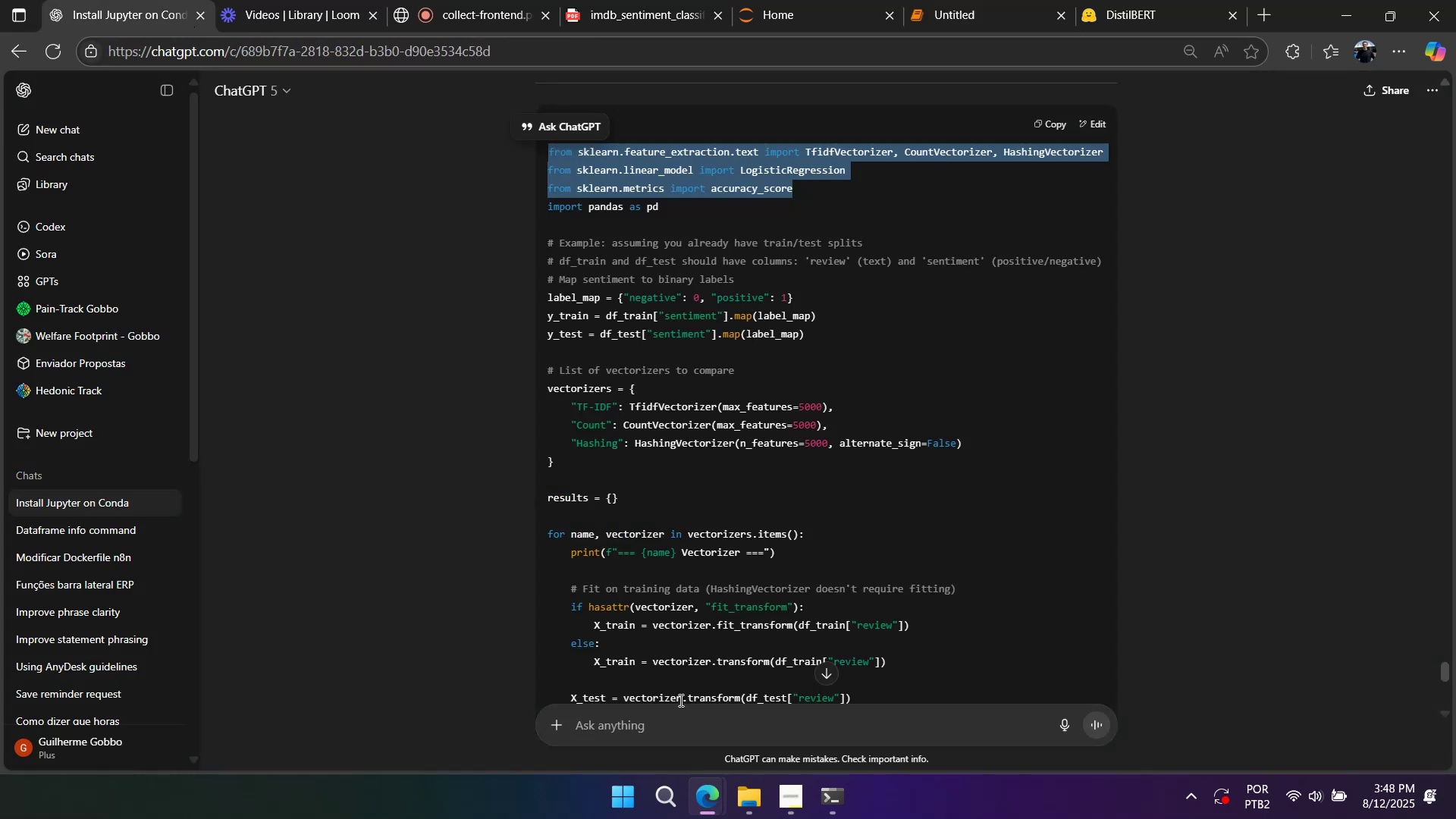 
left_click([687, 719])
 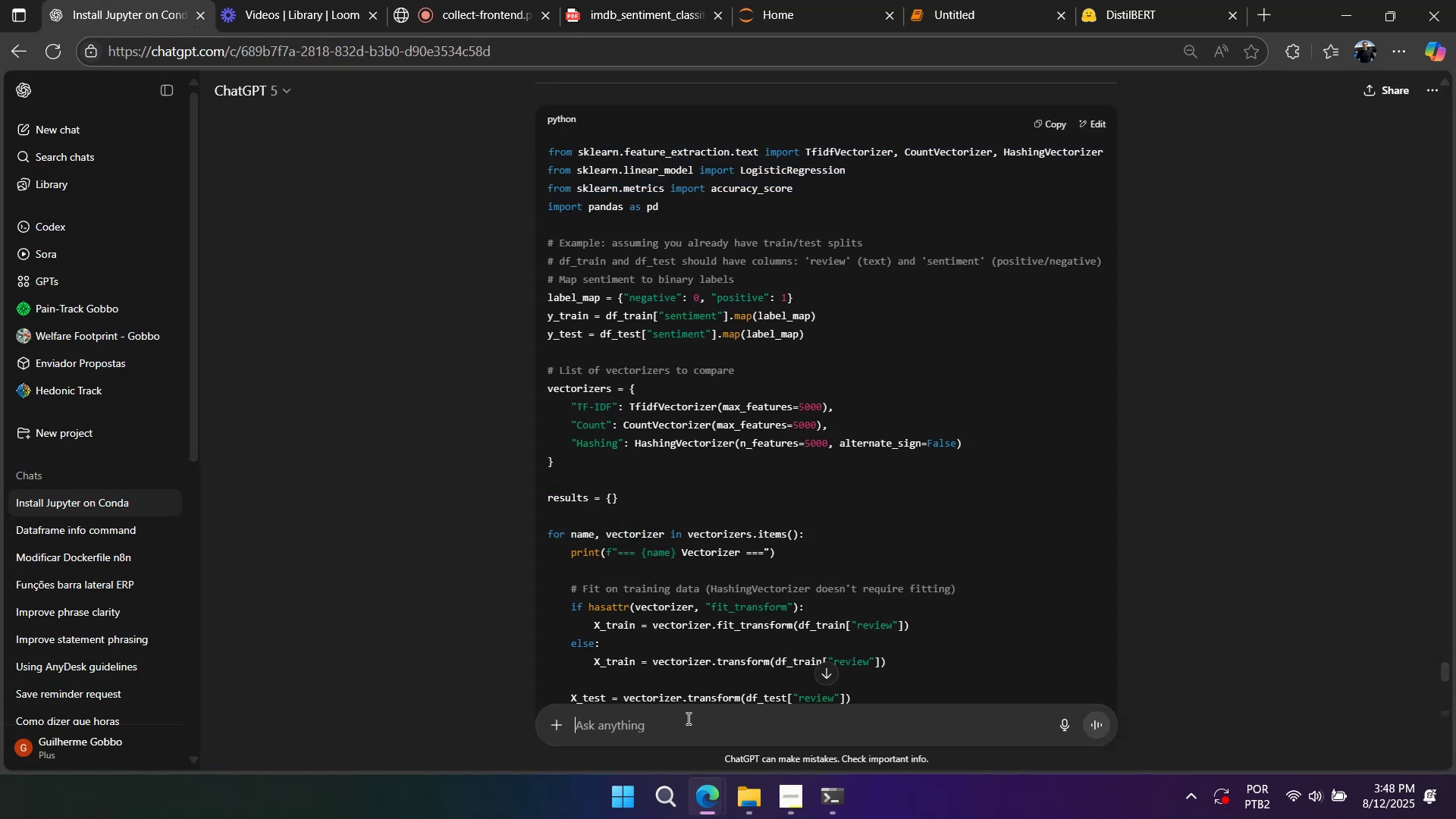 
type(please explain to me the difference between each o)
key(Backspace)
type(class)
key(Backspace)
key(Backspace)
key(Backspace)
key(Backspace)
key(Backspace)
type(vecotiz)
key(Backspace)
key(Backspace)
key(Backspace)
key(Backspace)
type(torizer)
 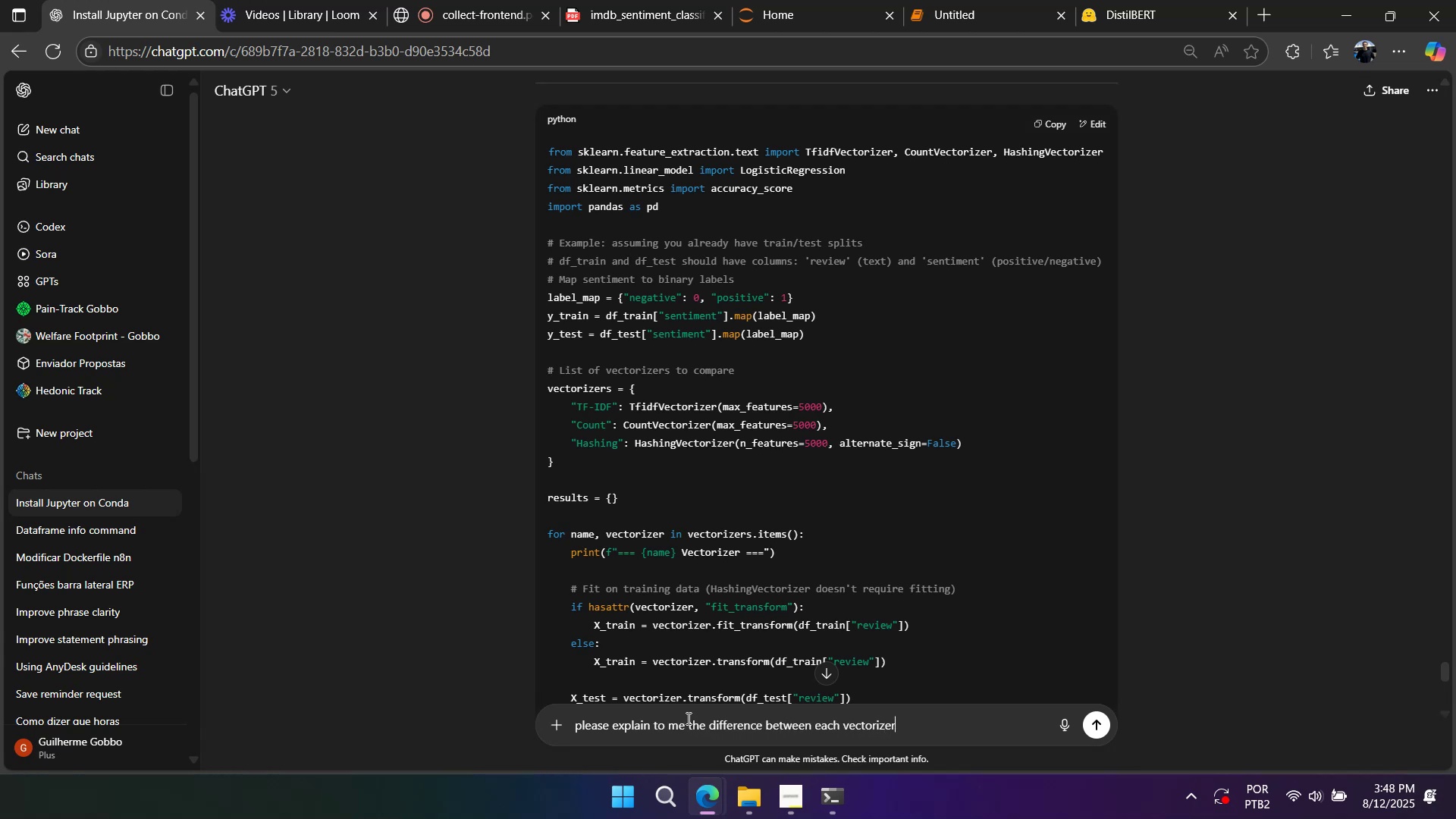 
key(Enter)
 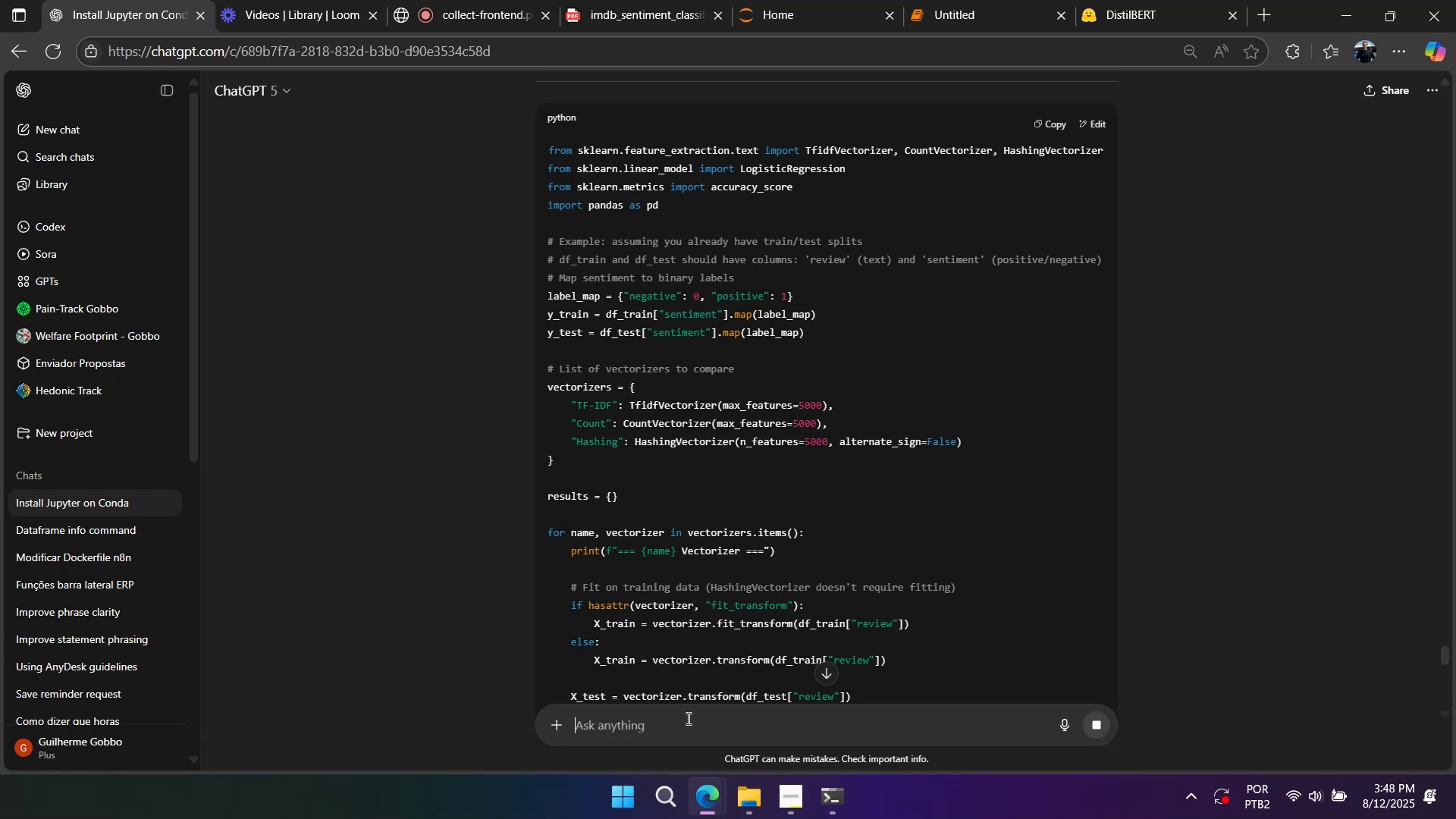 
key(Enter)
 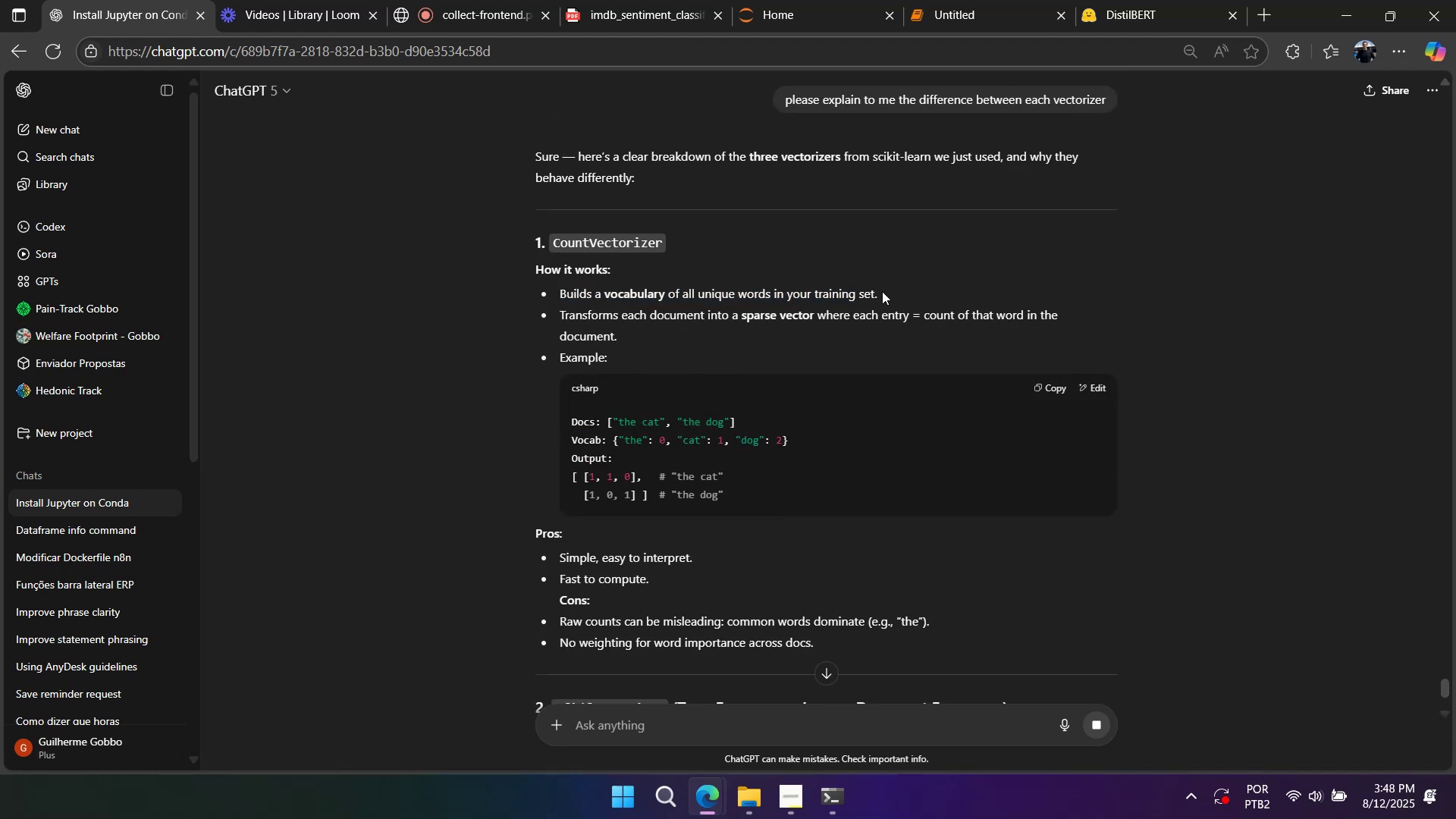 
wait(5.54)
 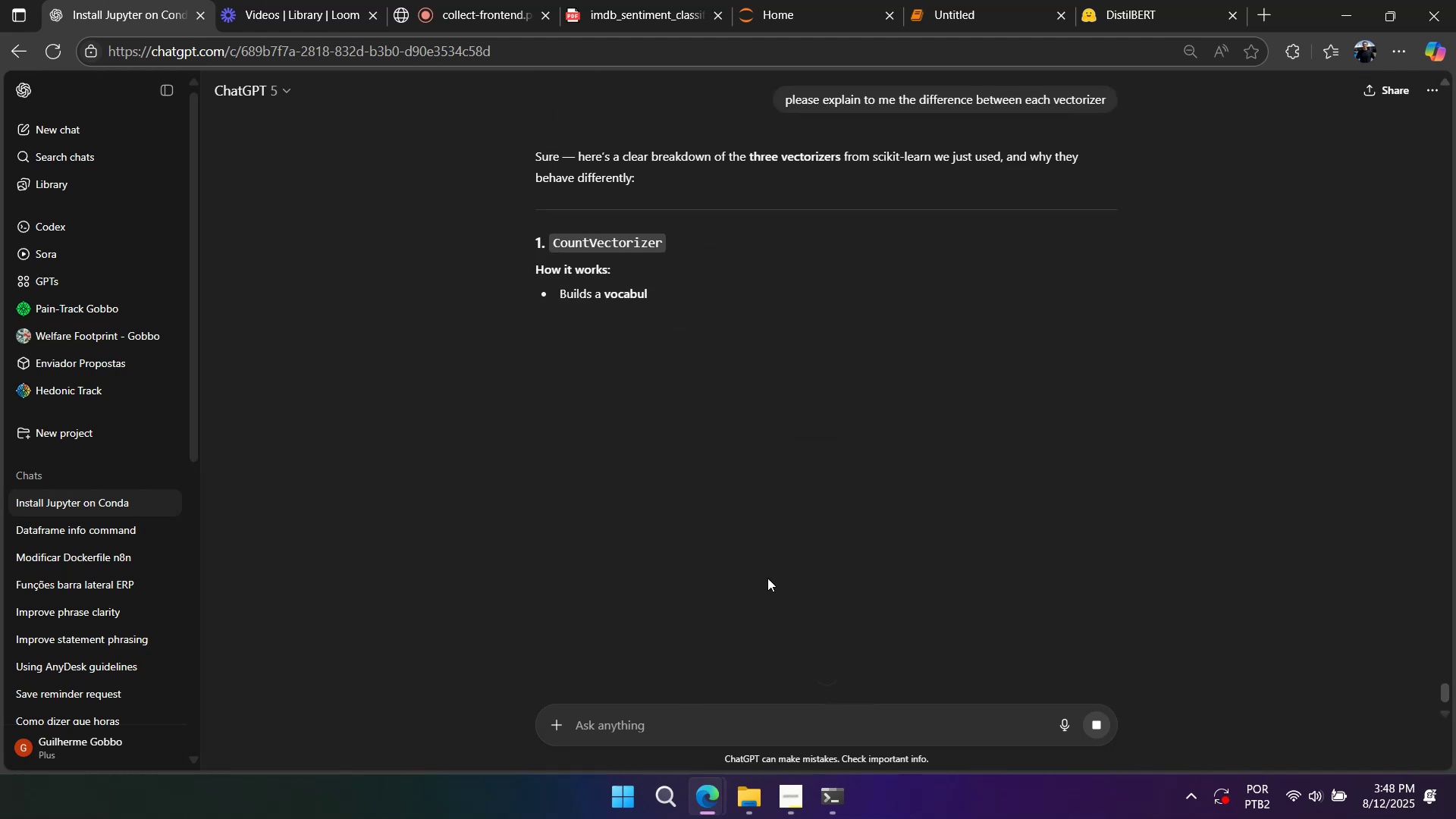 
left_click([682, 370])
 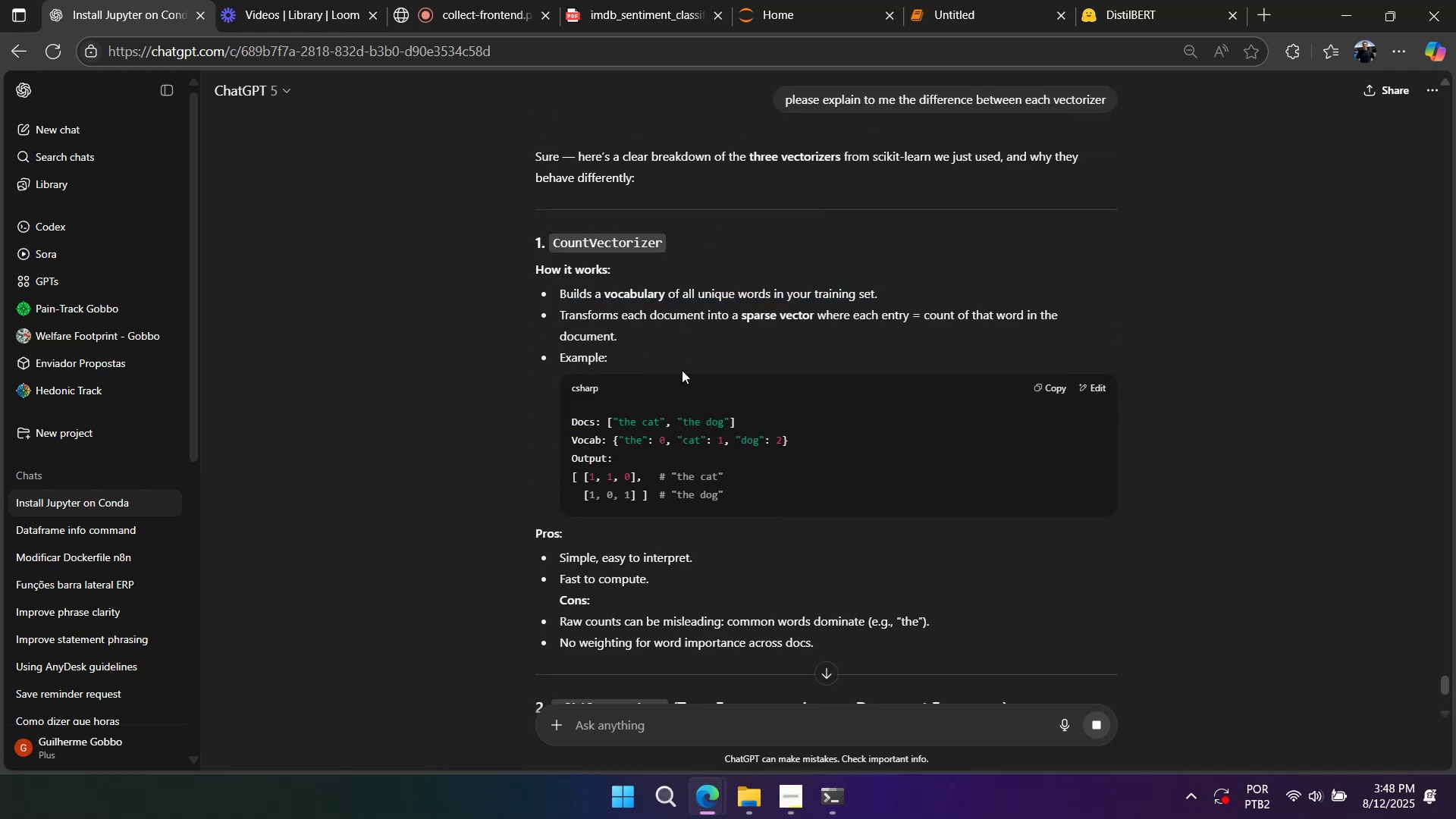 
scroll: coordinate [672, 372], scroll_direction: down, amount: 4.0
 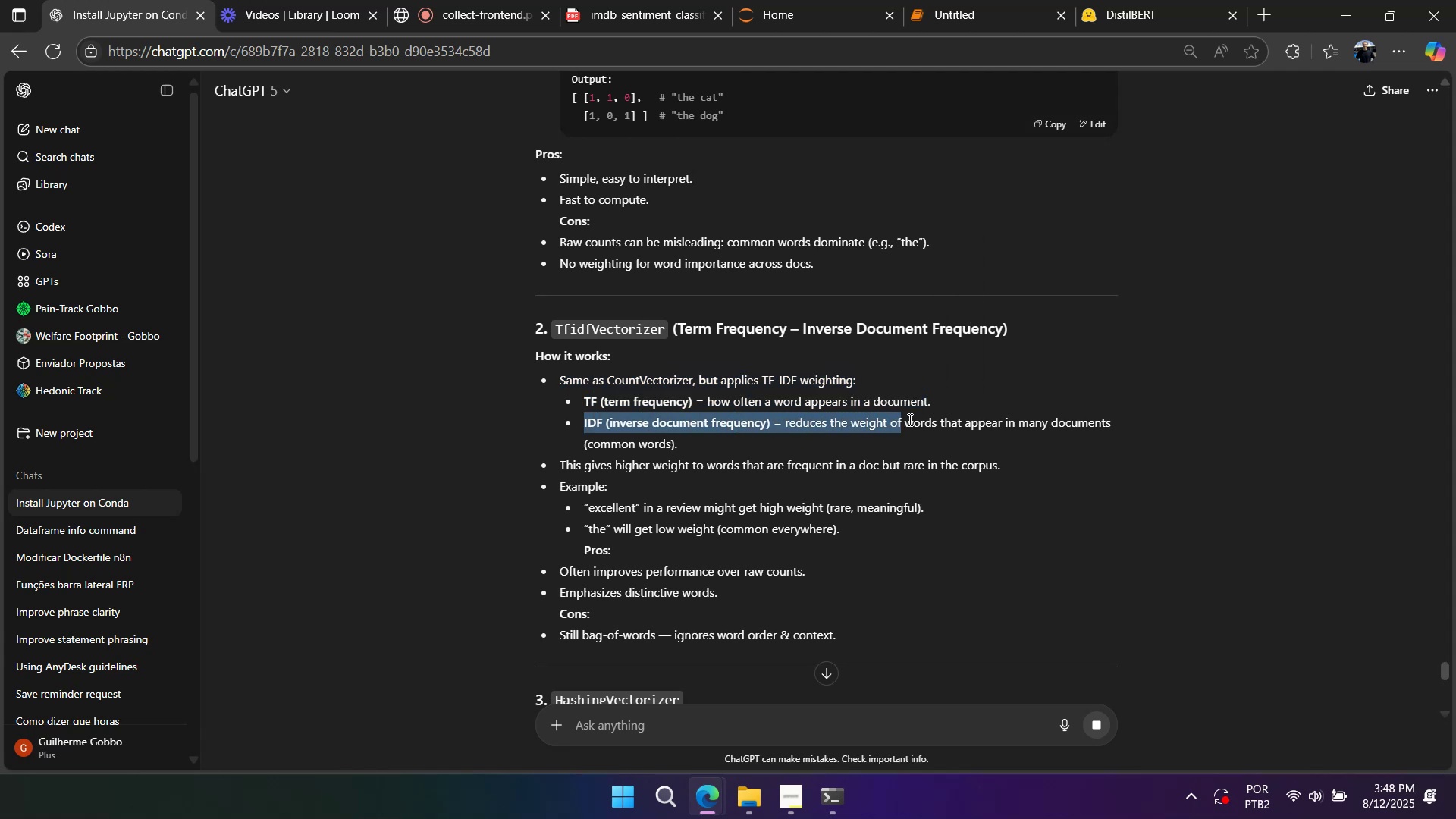 
wait(7.77)
 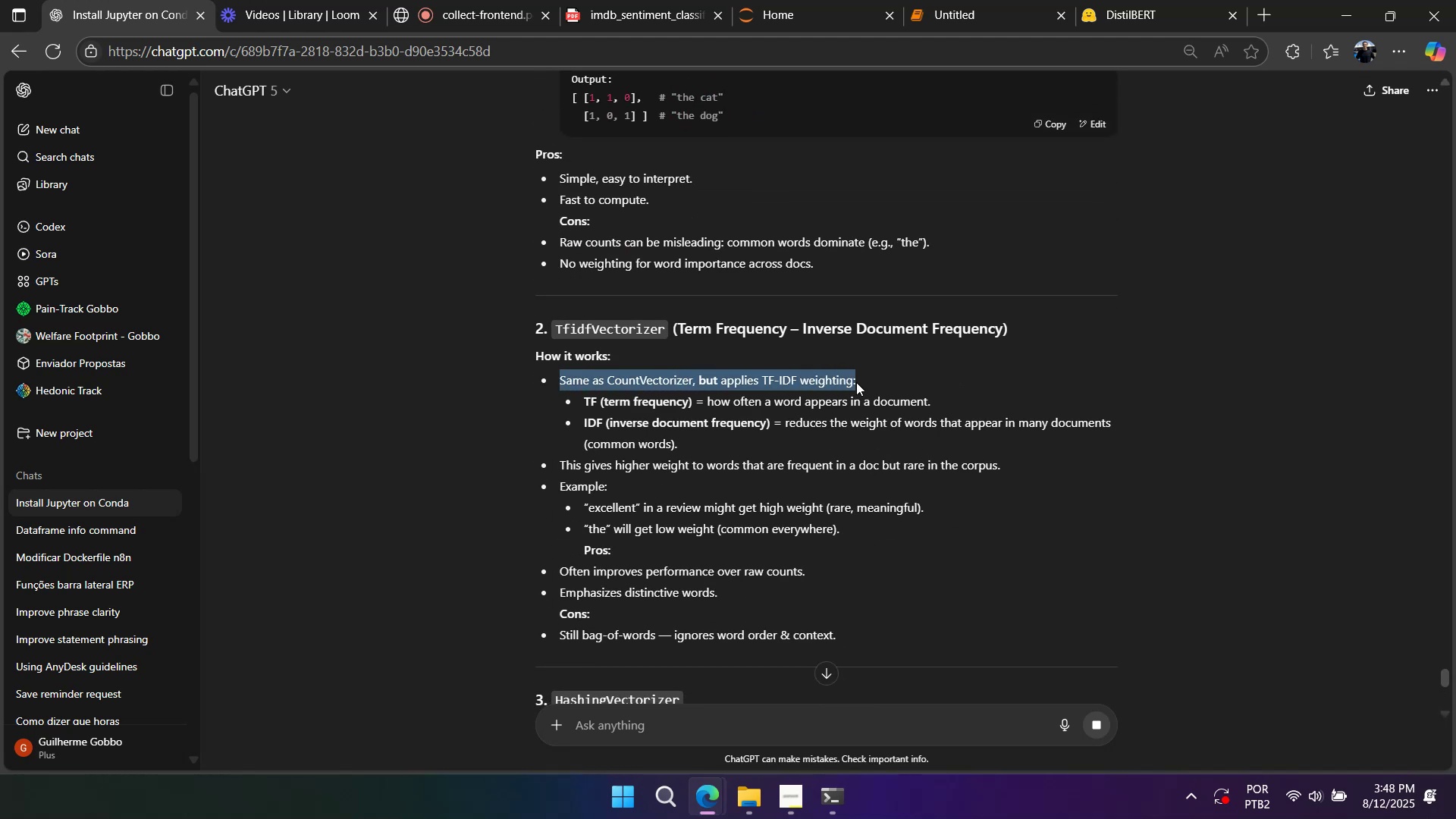 
double_click([673, 446])
 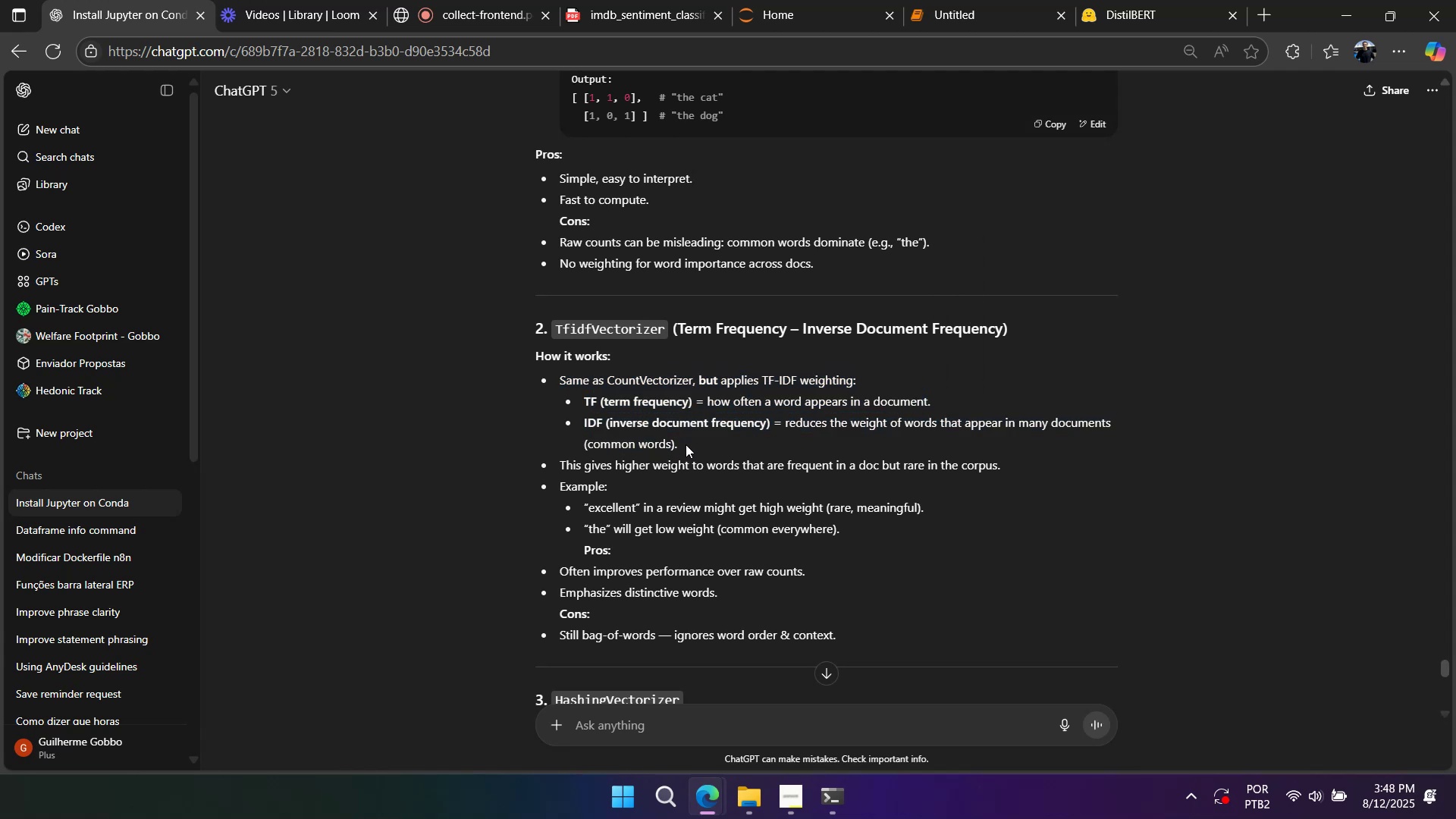 
triple_click([686, 444])
 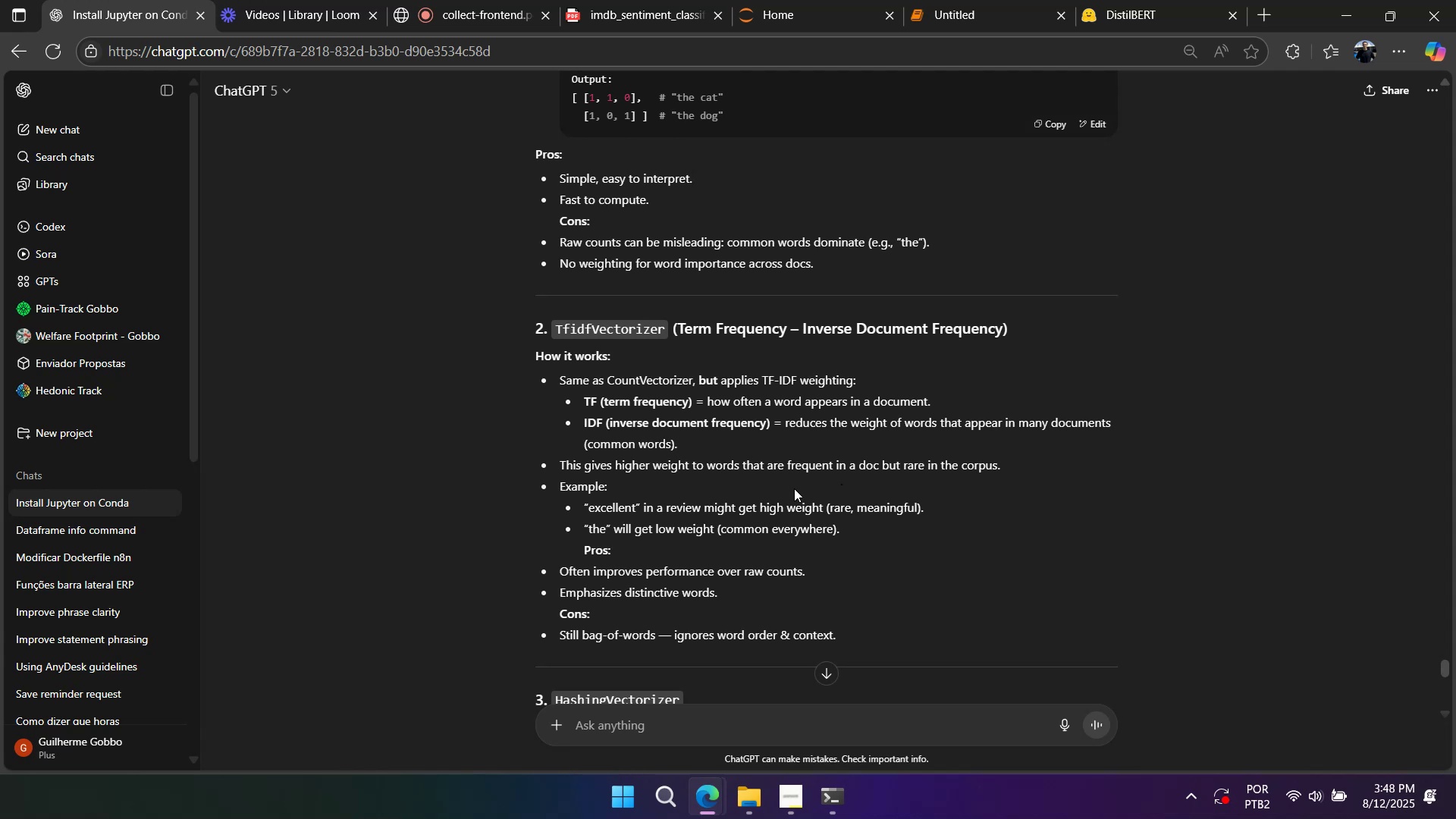 
wait(7.65)
 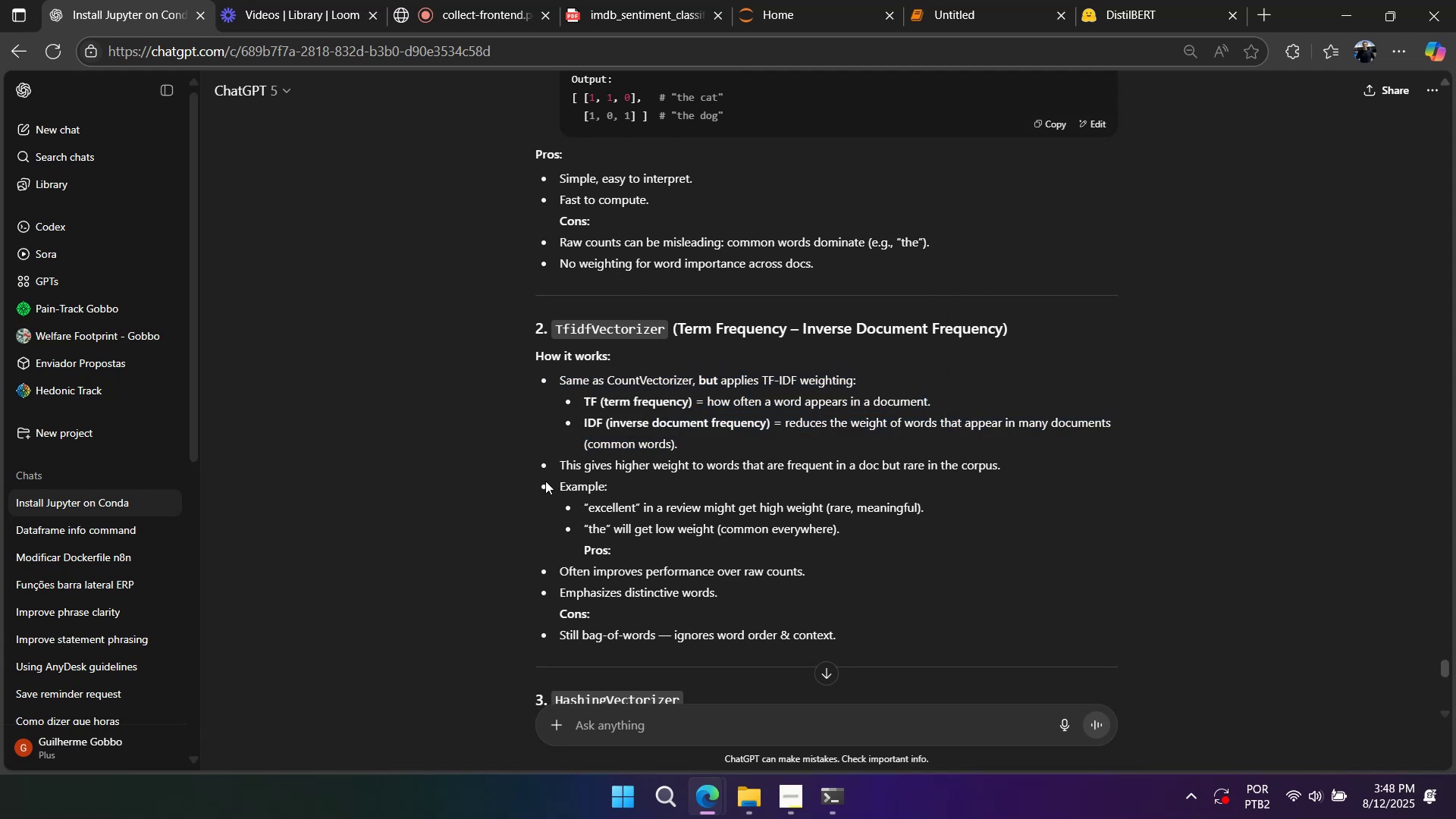 
scroll: coordinate [780, 491], scroll_direction: up, amount: 4.0
 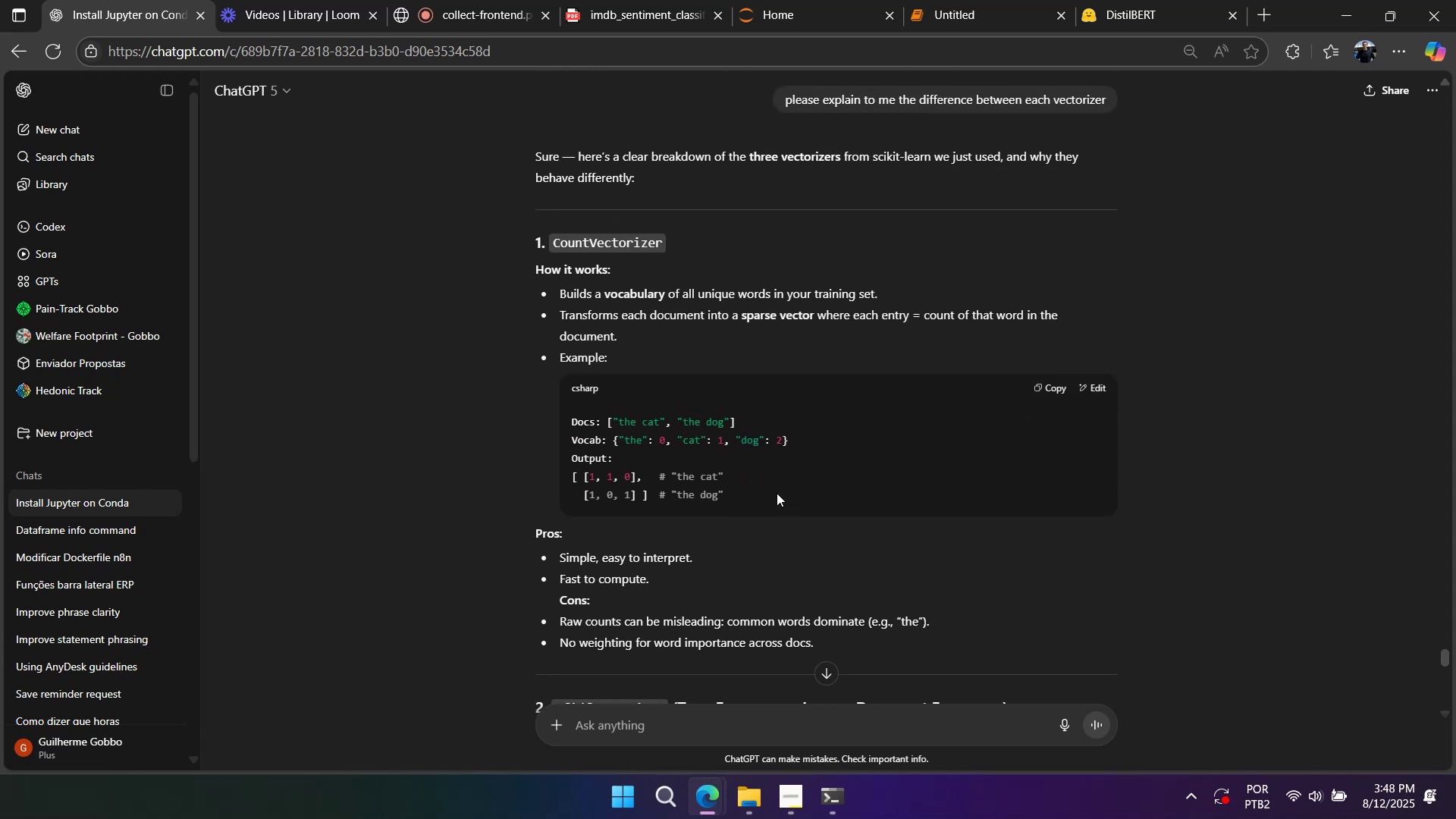 
scroll: coordinate [772, 497], scroll_direction: down, amount: 7.0
 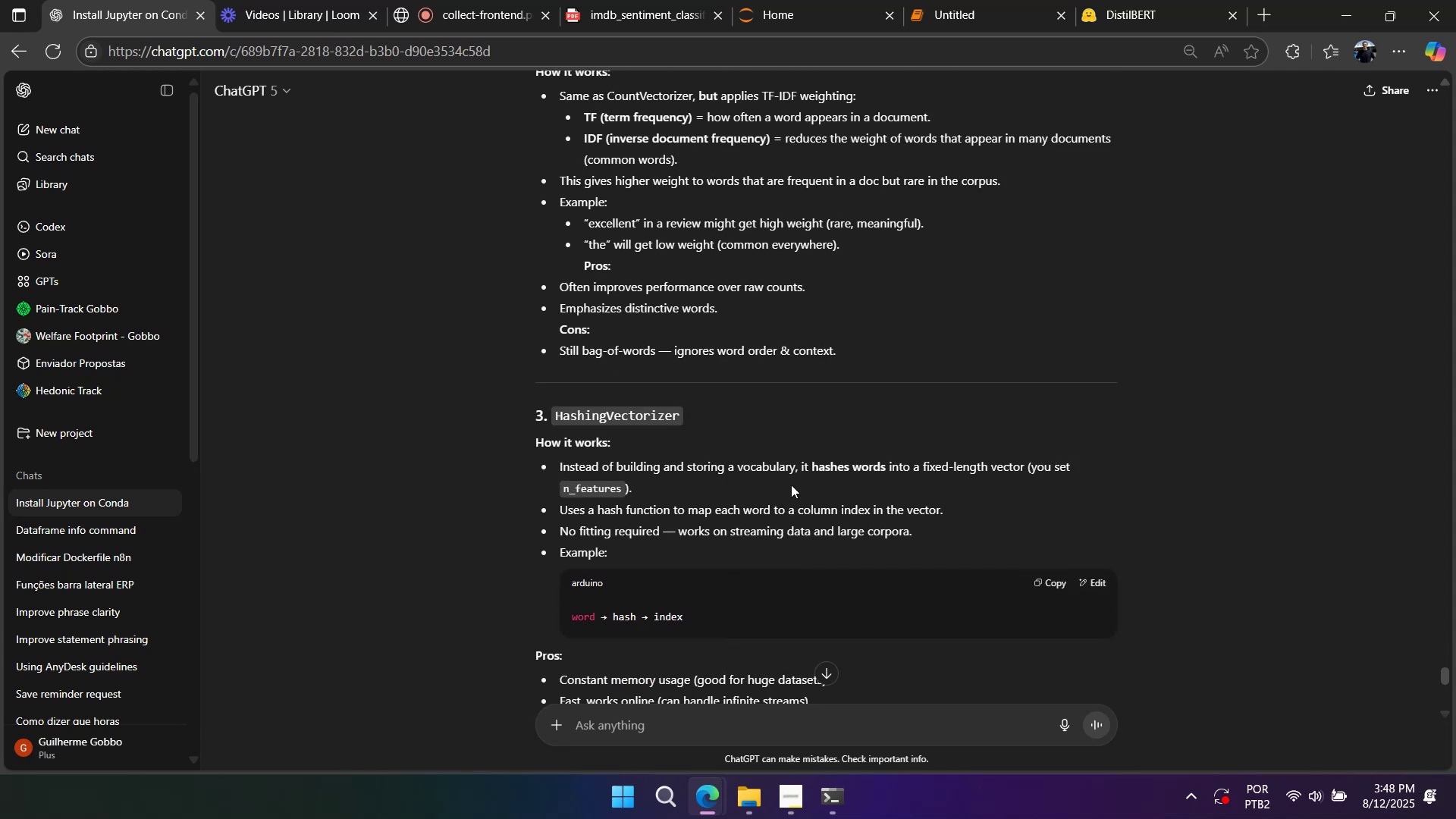 
left_click([760, 476])
 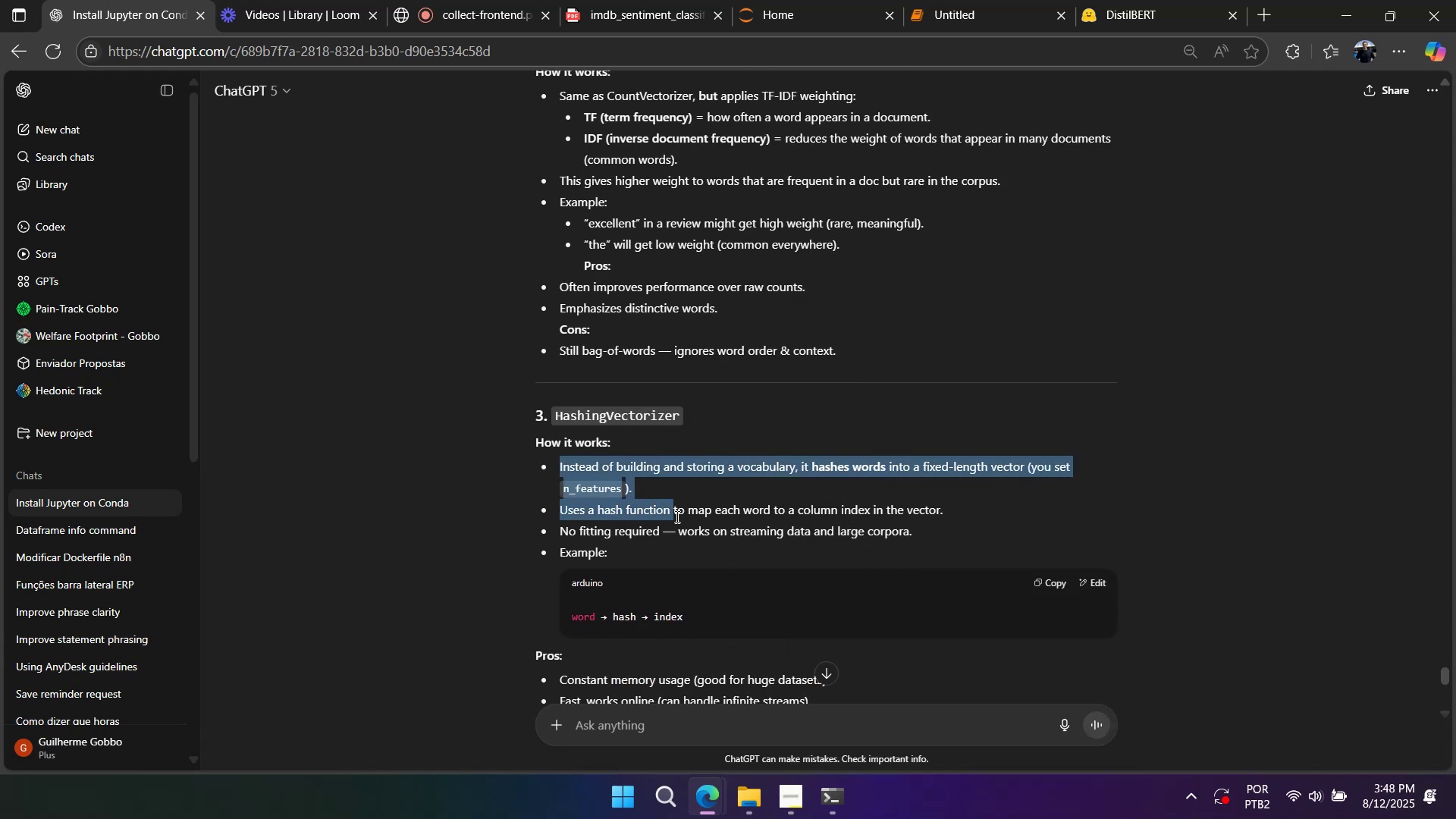 
wait(5.48)
 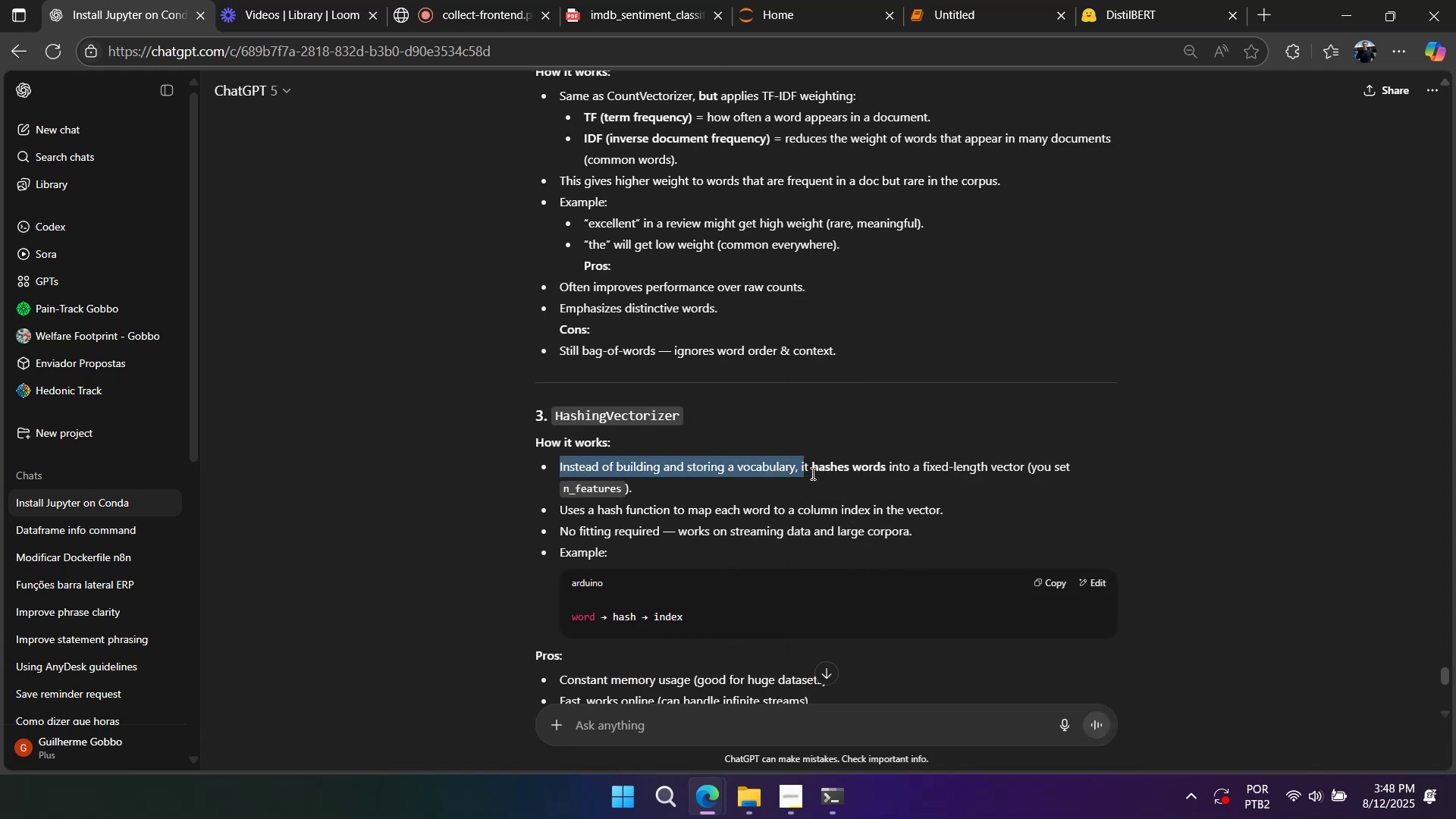 
left_click([1004, 20])
 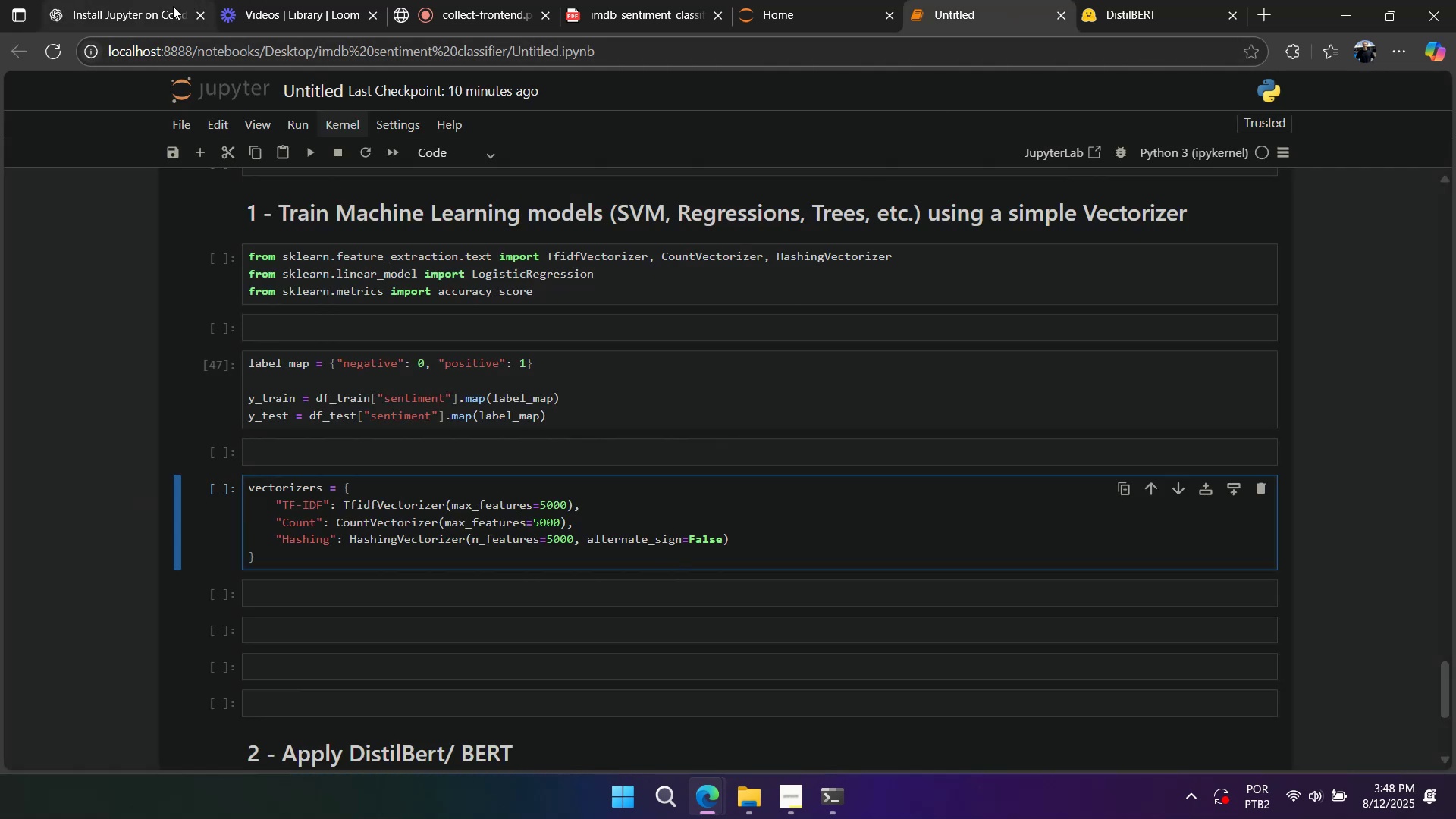 
left_click([148, 17])
 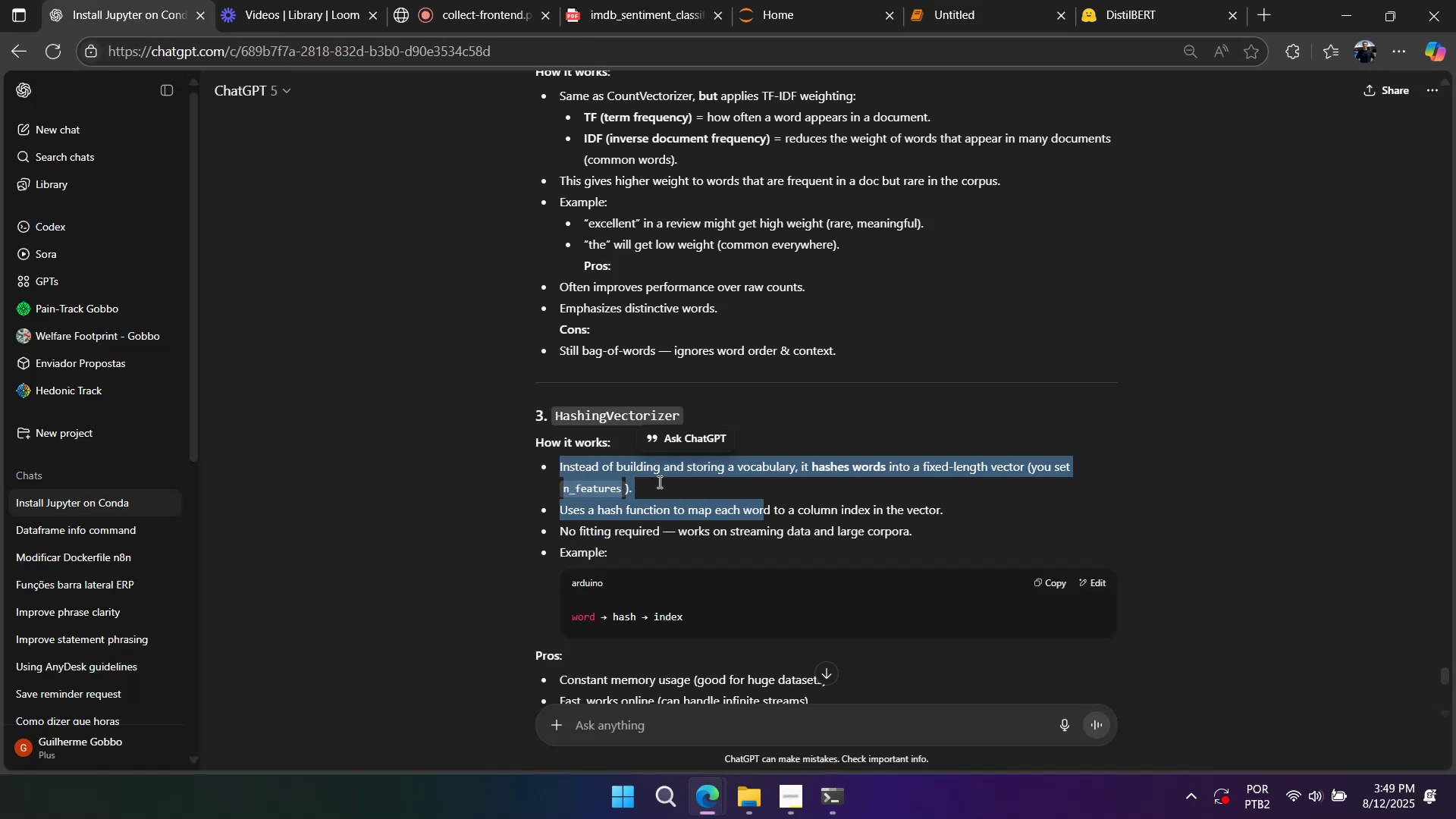 
left_click([680, 499])
 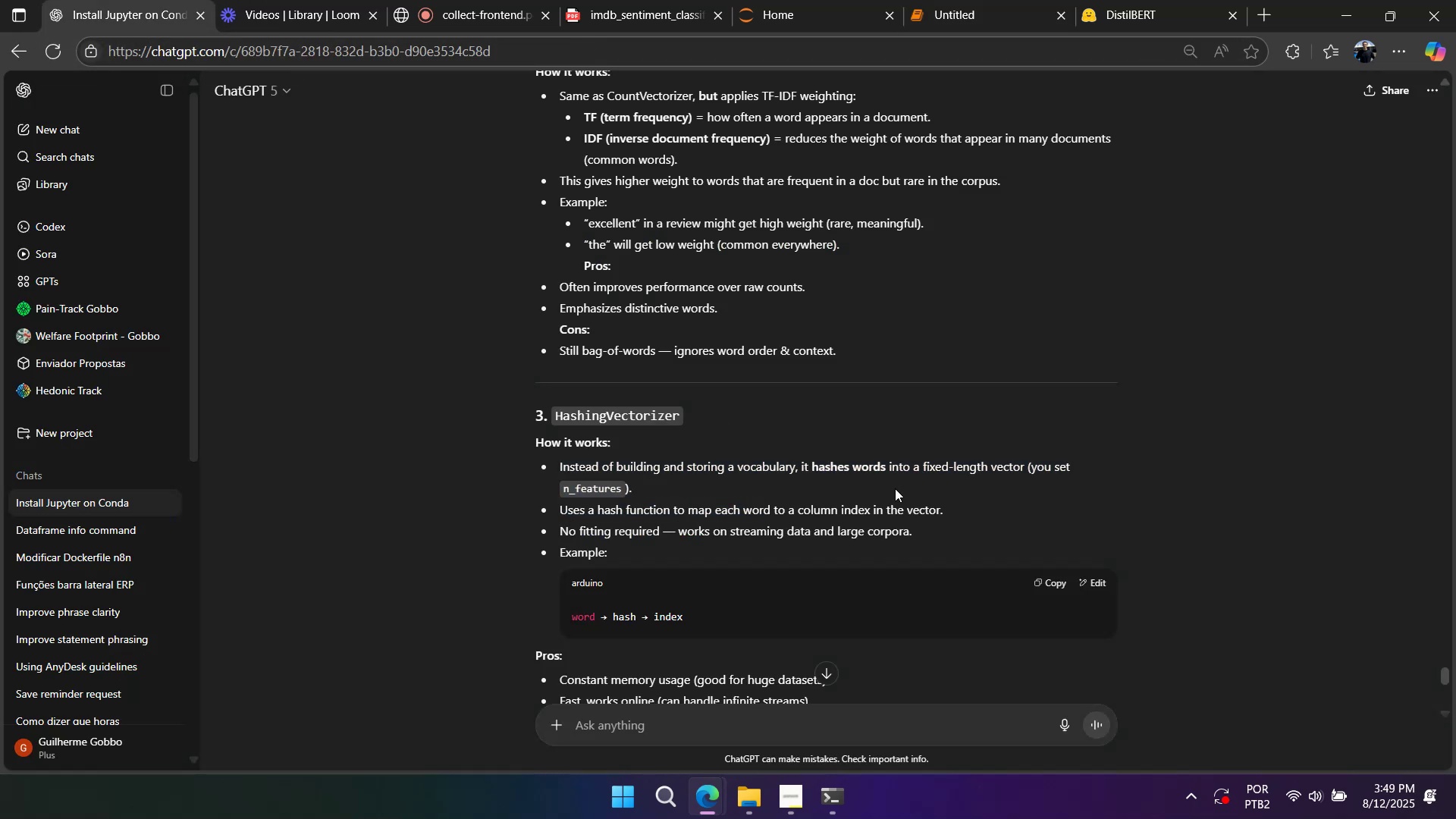 
left_click([868, 482])
 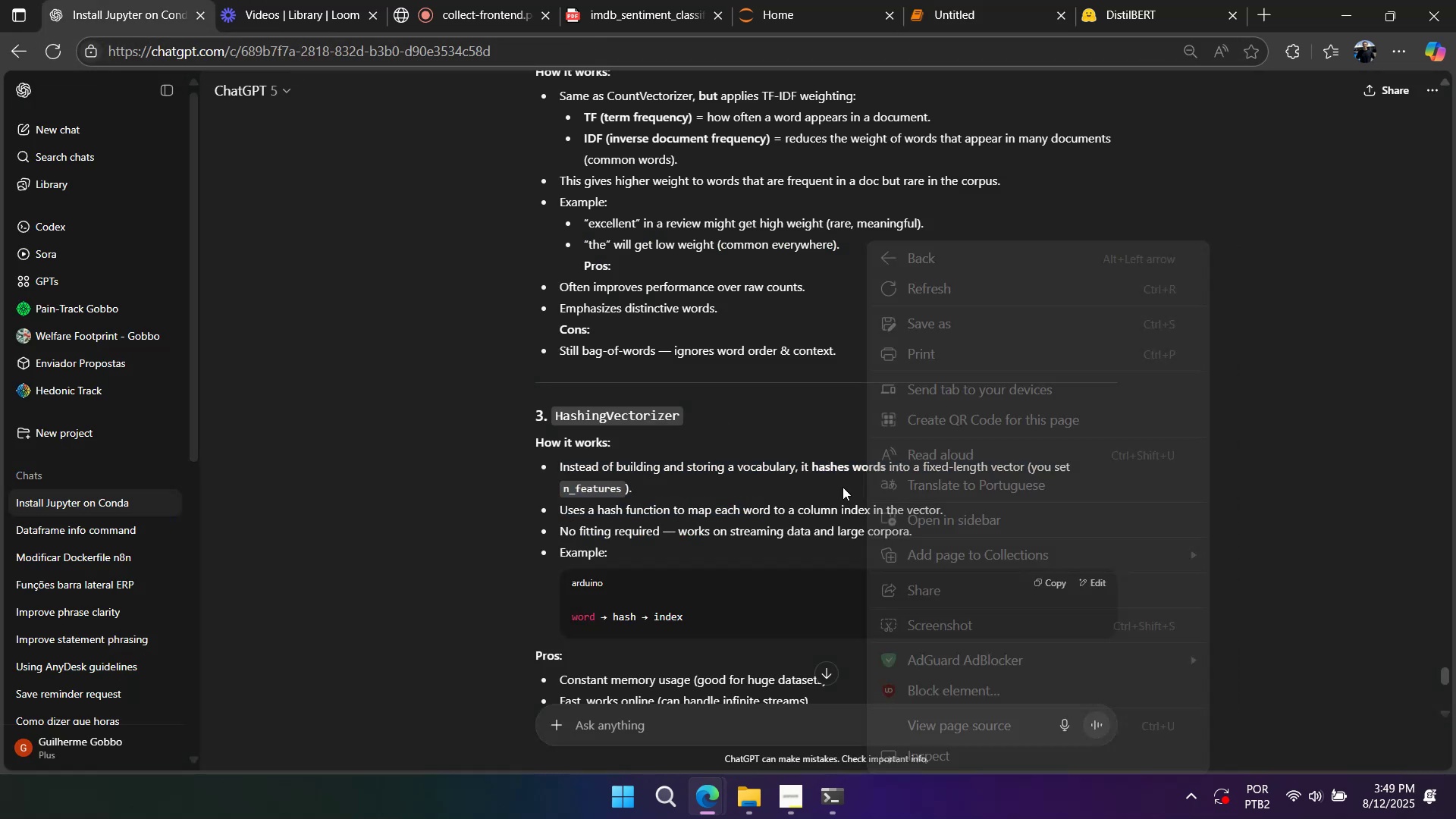 
left_click([818, 488])
 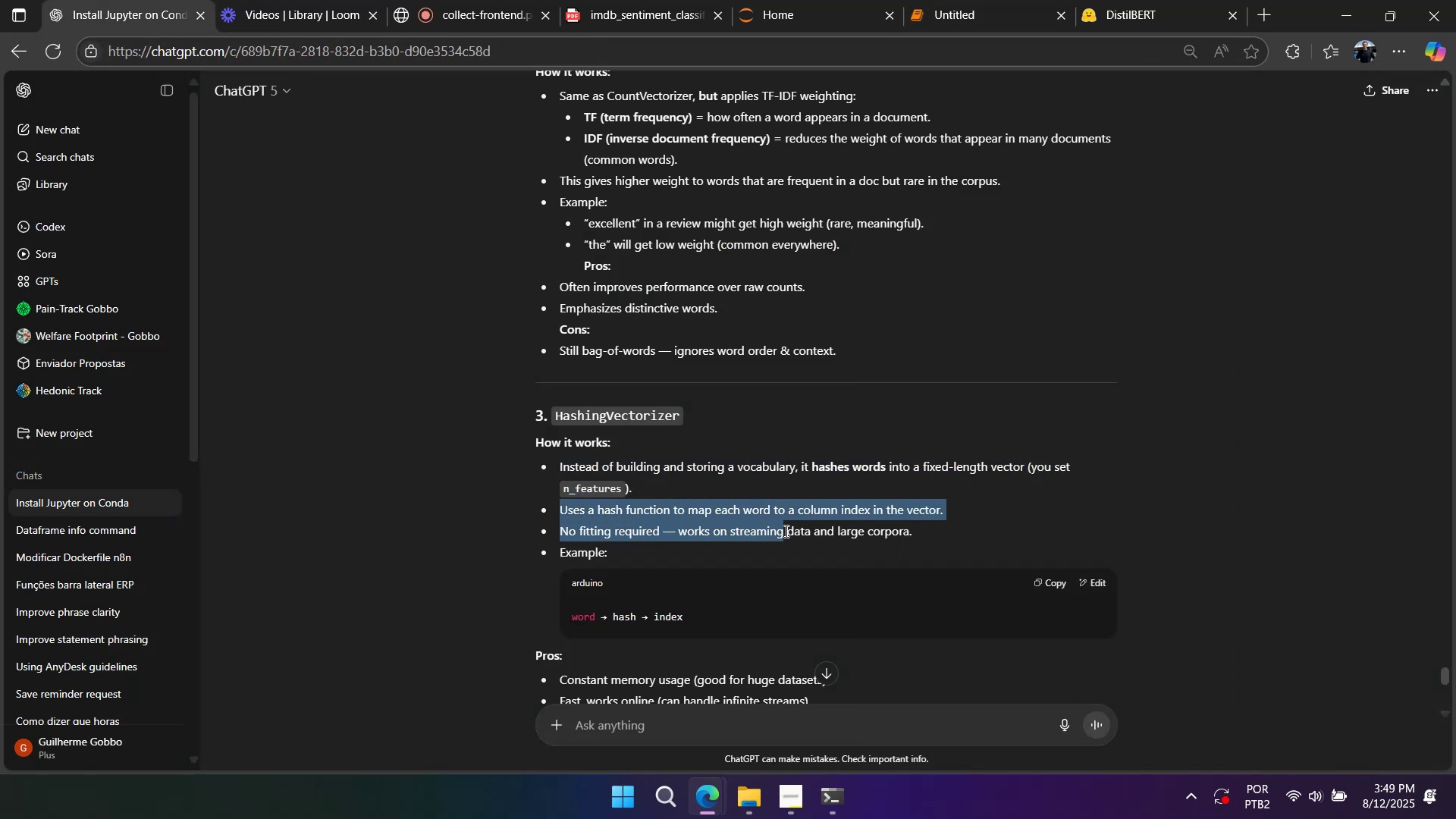 
scroll: coordinate [877, 519], scroll_direction: down, amount: 3.0
 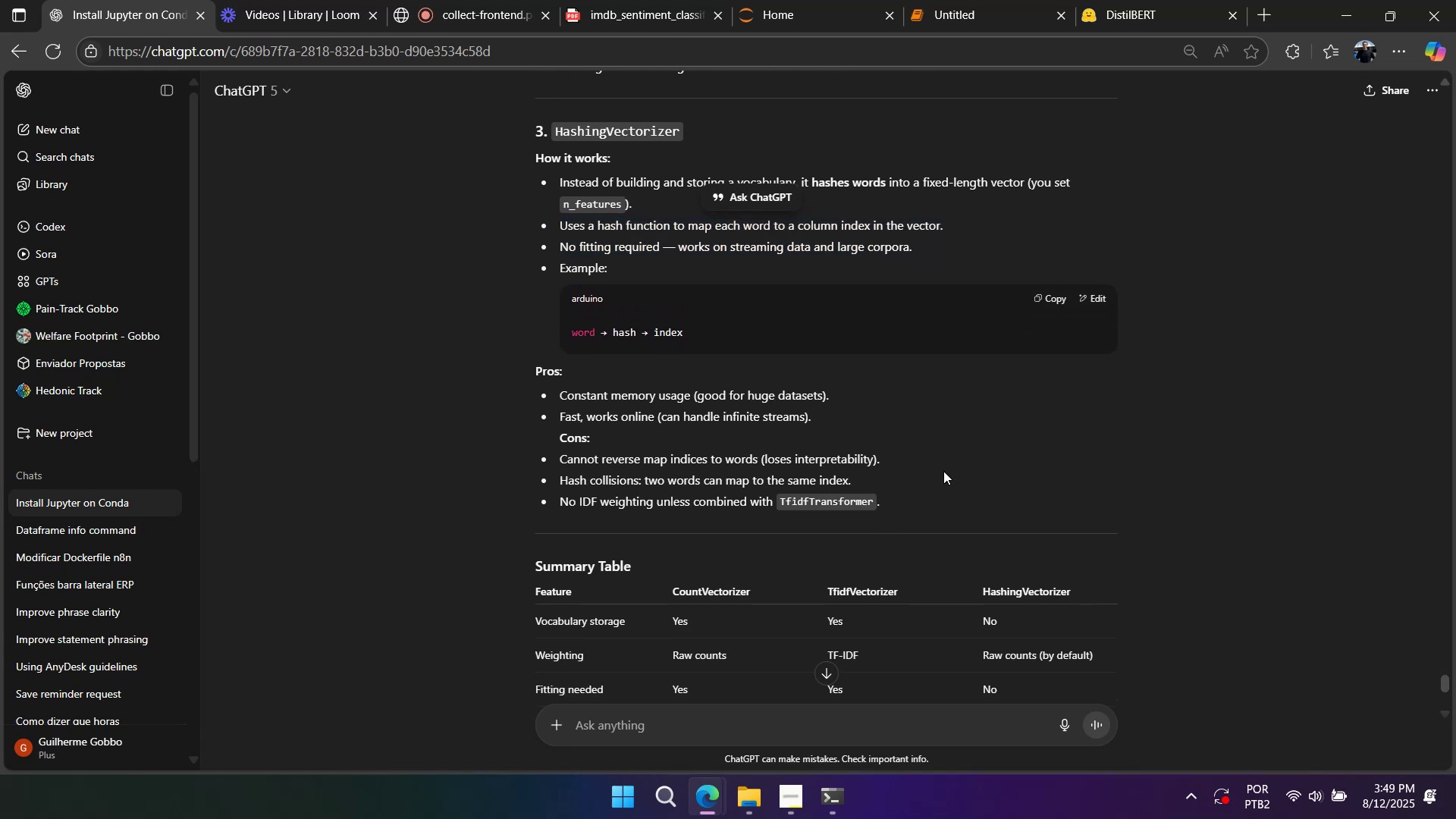 
left_click([914, 466])
 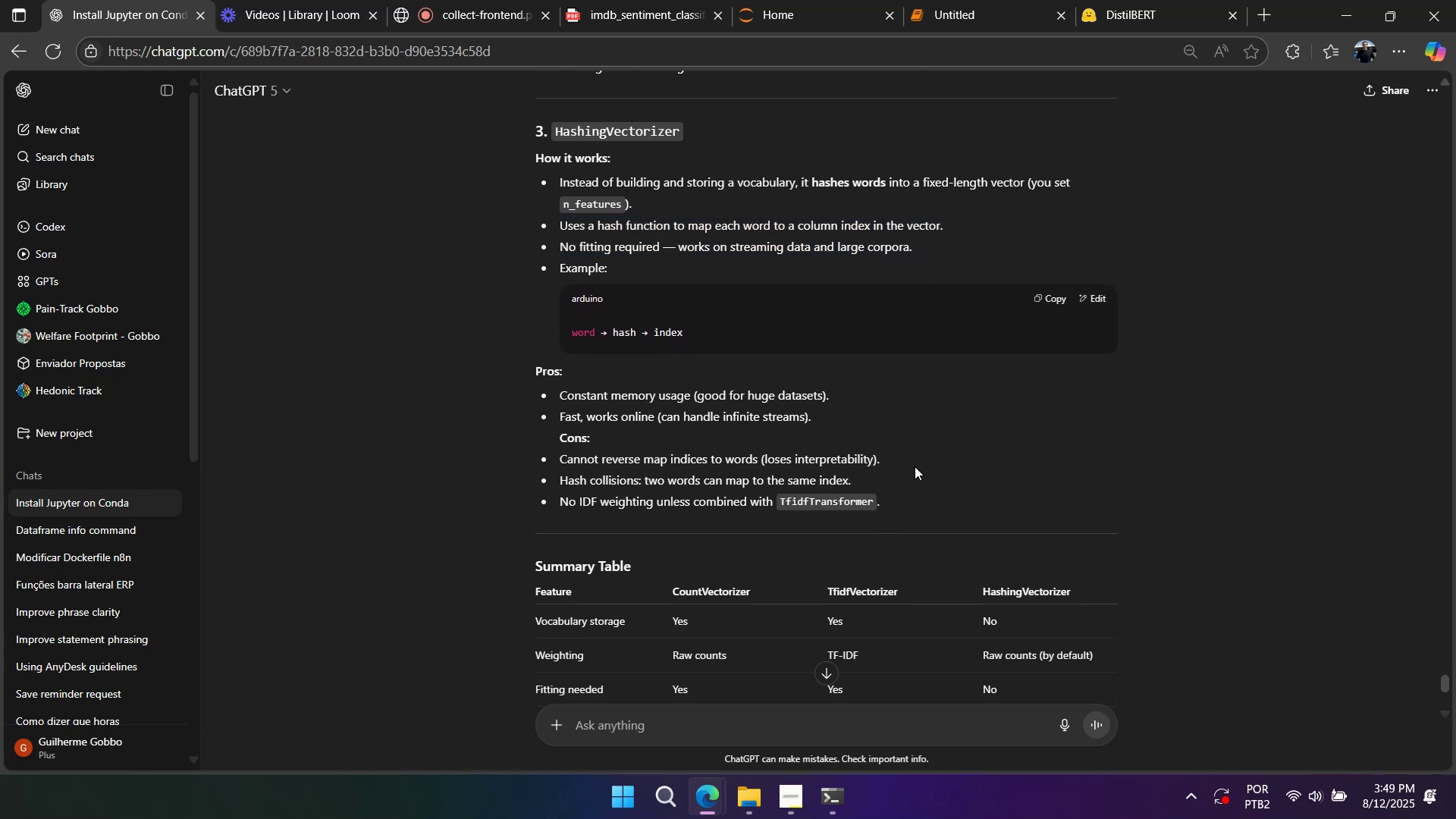 
scroll: coordinate [915, 466], scroll_direction: down, amount: 3.0
 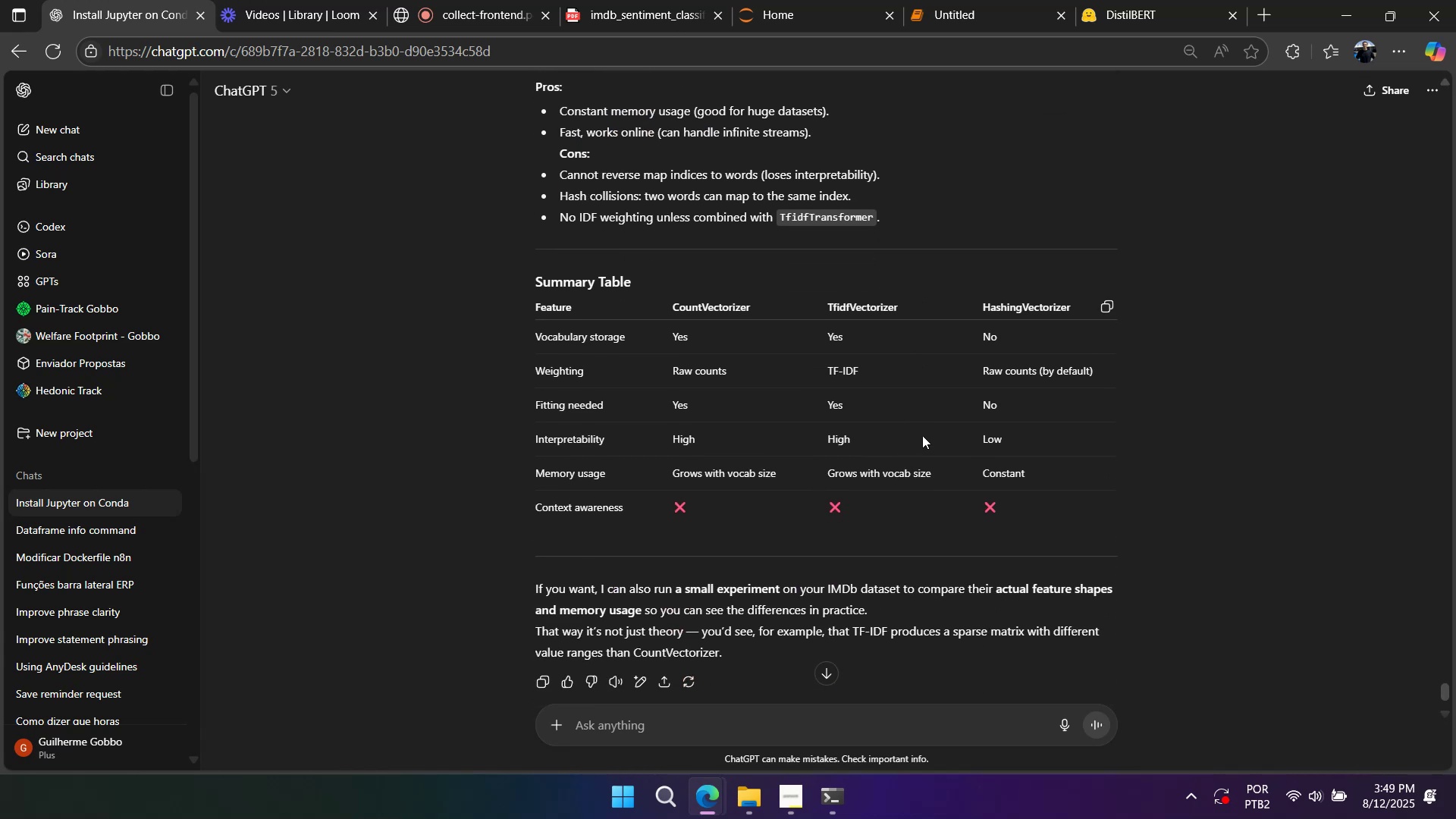 
wait(10.0)
 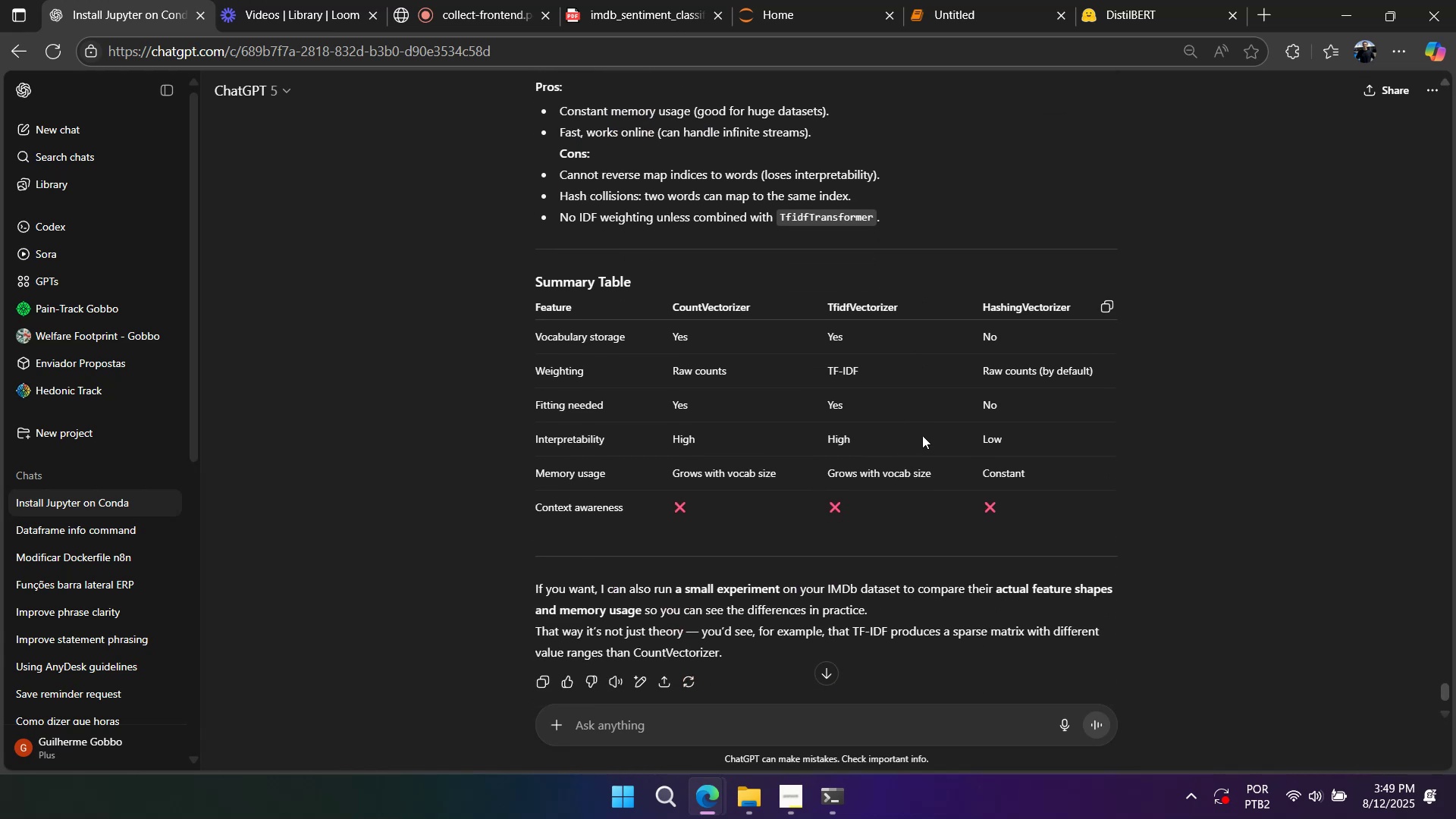 
scroll: coordinate [786, 449], scroll_direction: down, amount: 5.0
 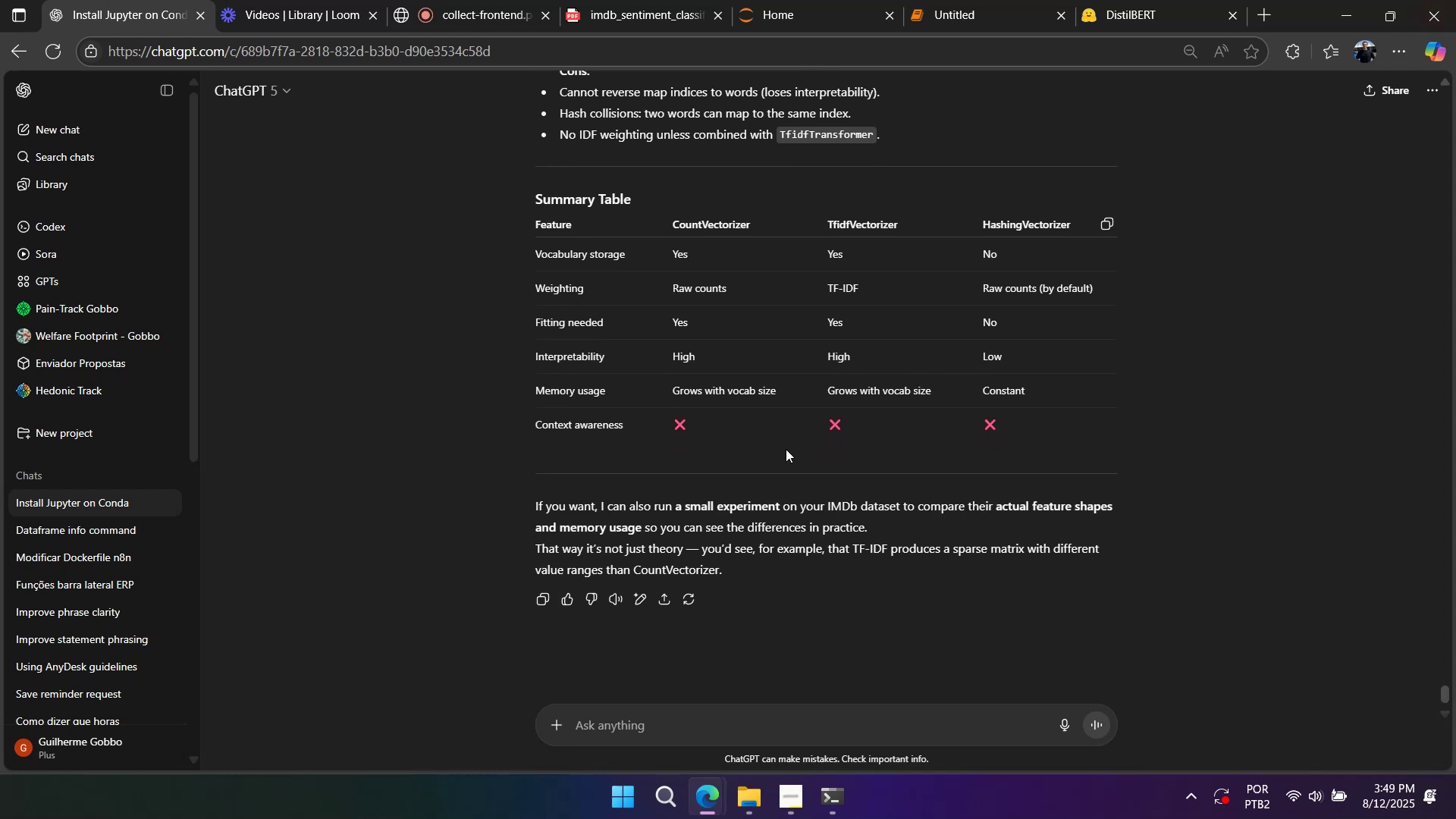 
scroll: coordinate [721, 465], scroll_direction: up, amount: 9.0
 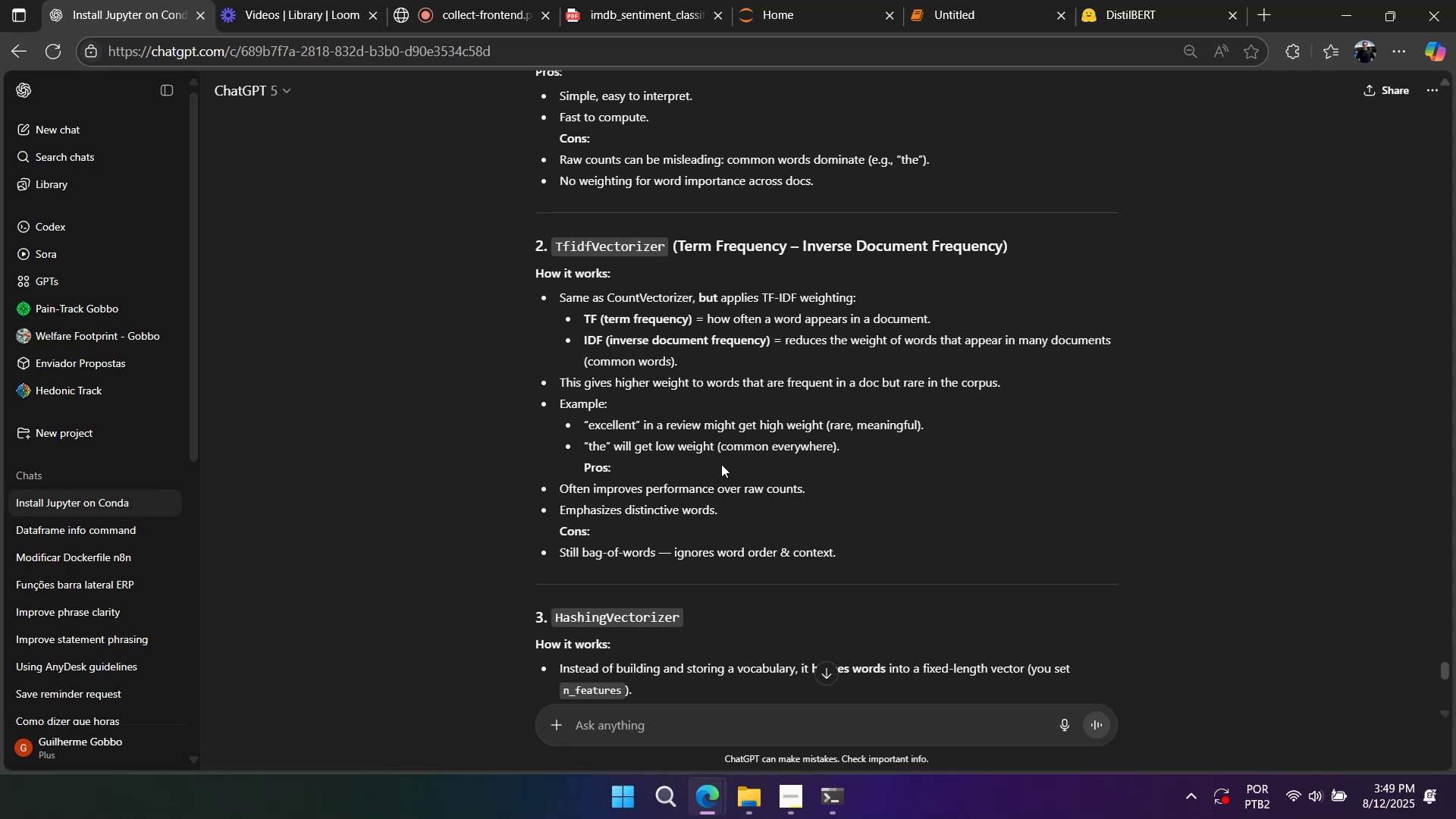 
right_click([833, 399])
 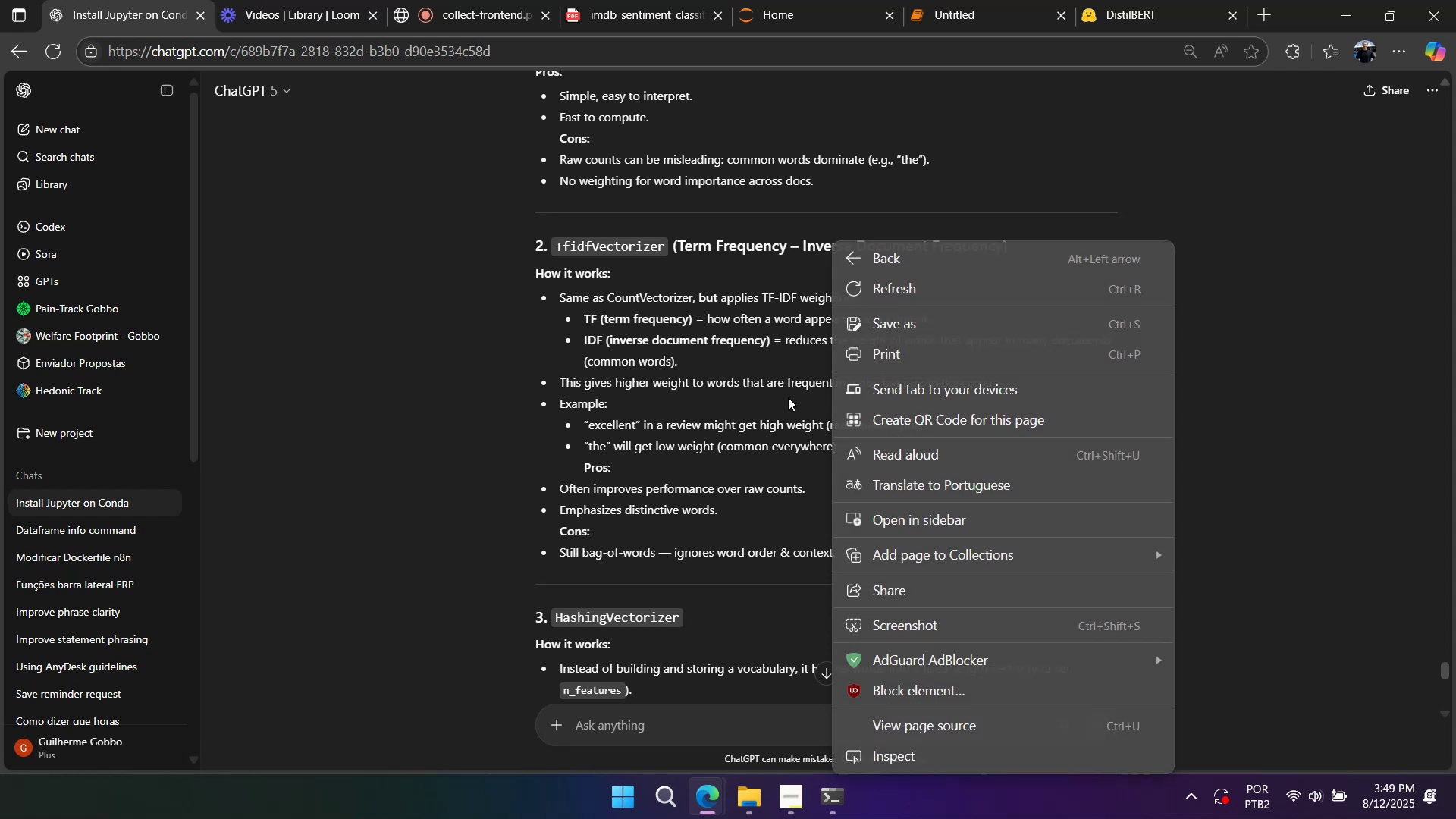 
left_click([788, 397])
 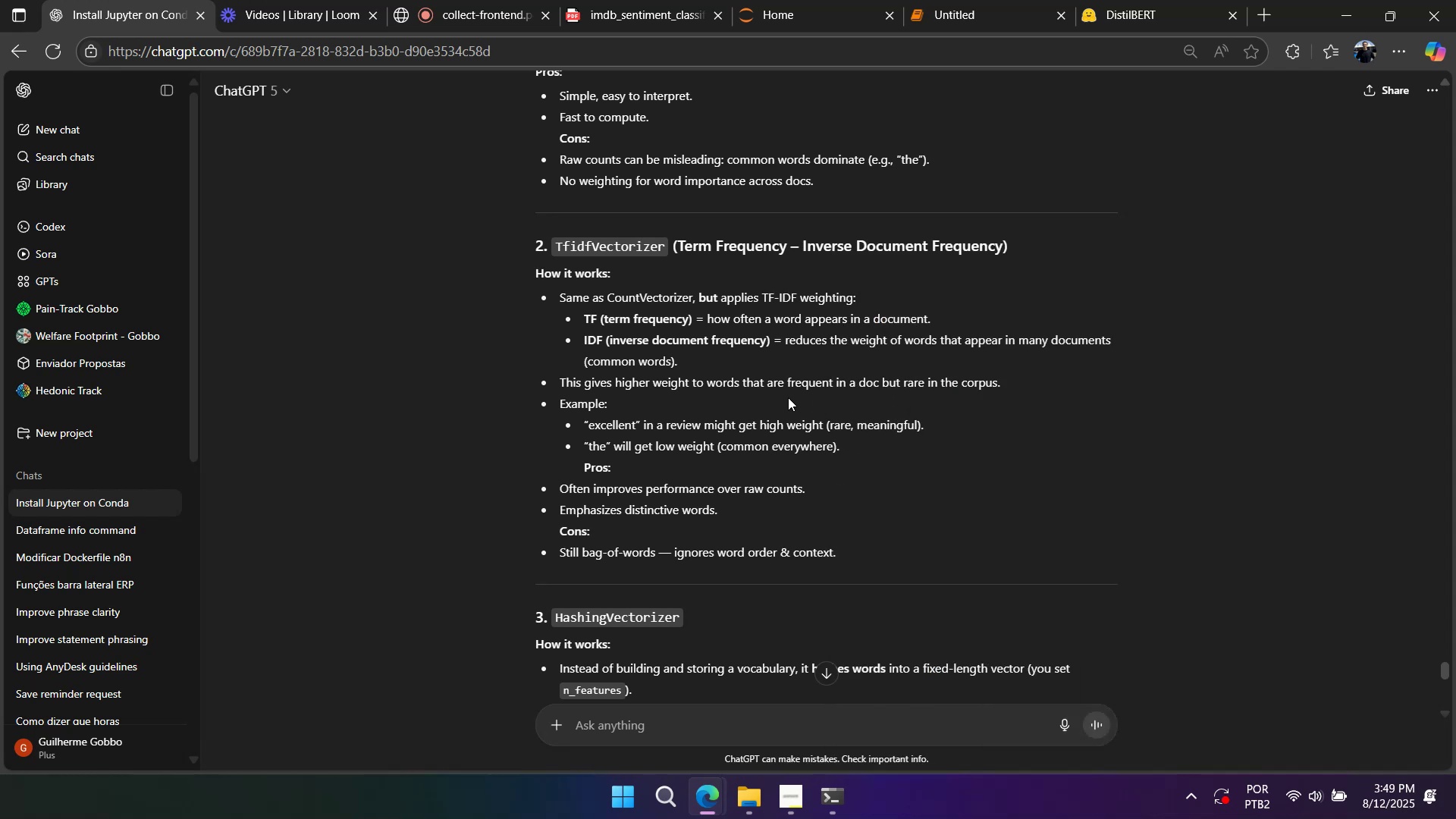 
right_click([788, 397])
 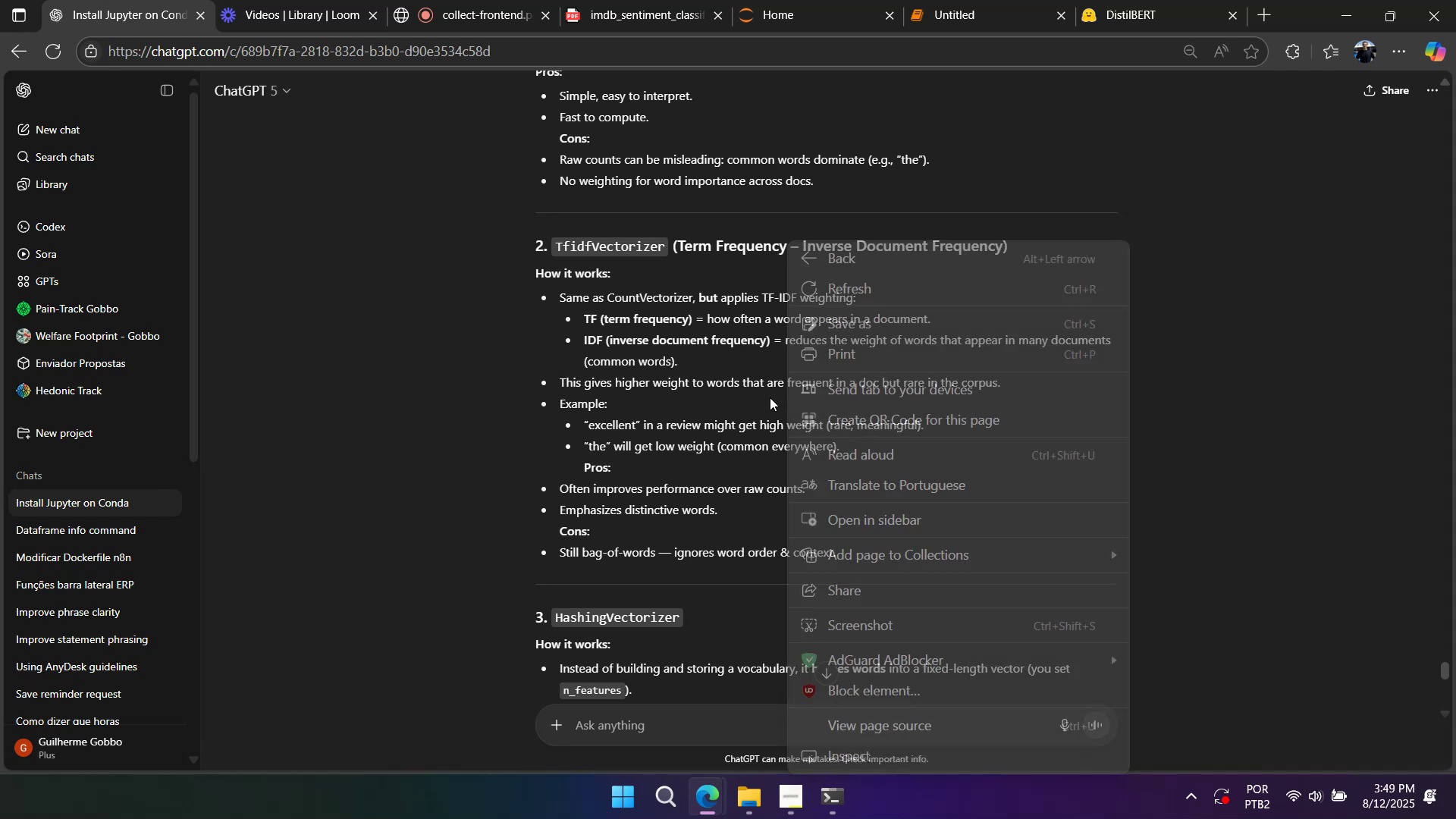 
left_click([770, 397])
 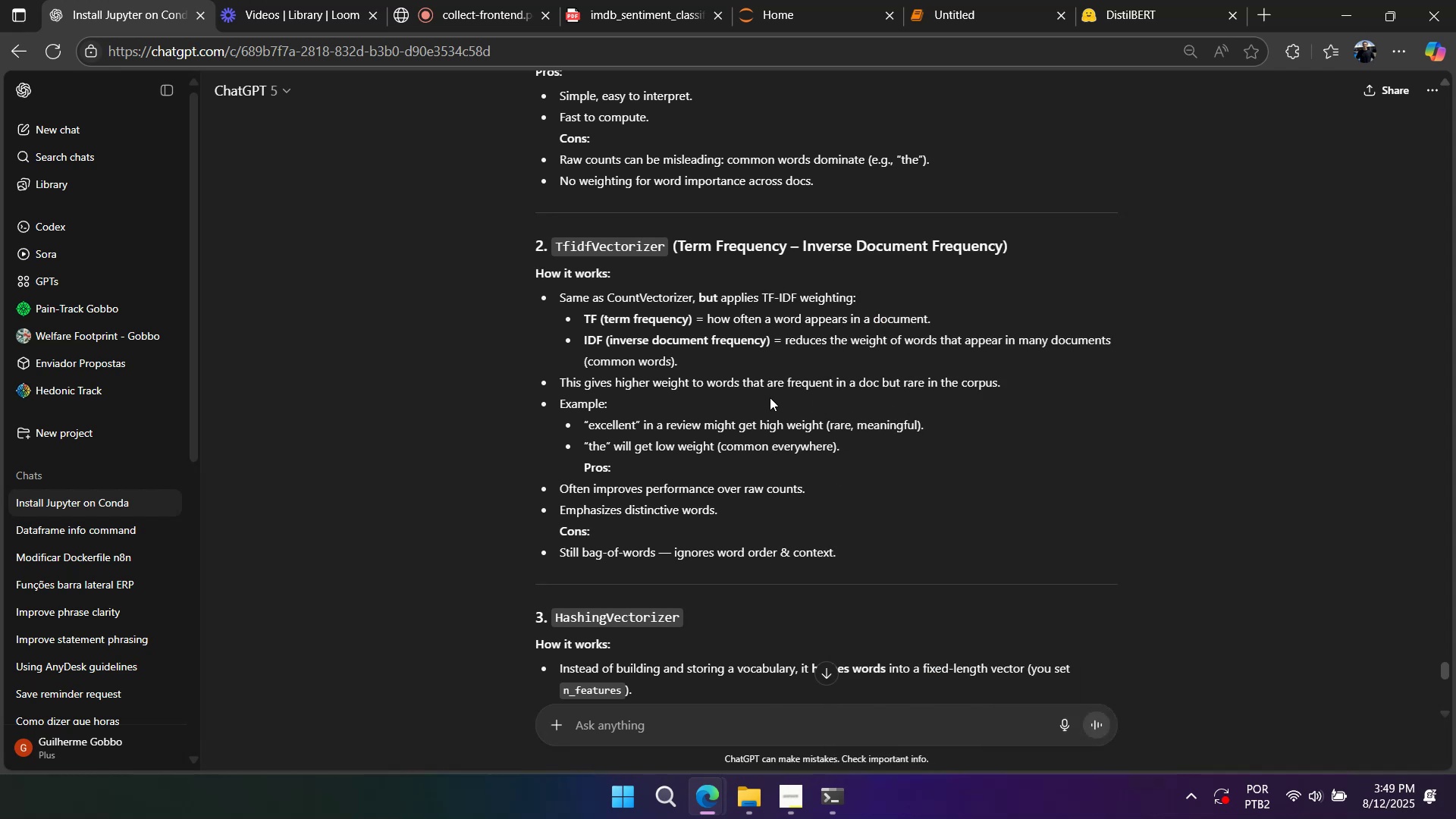 
right_click([770, 397])
 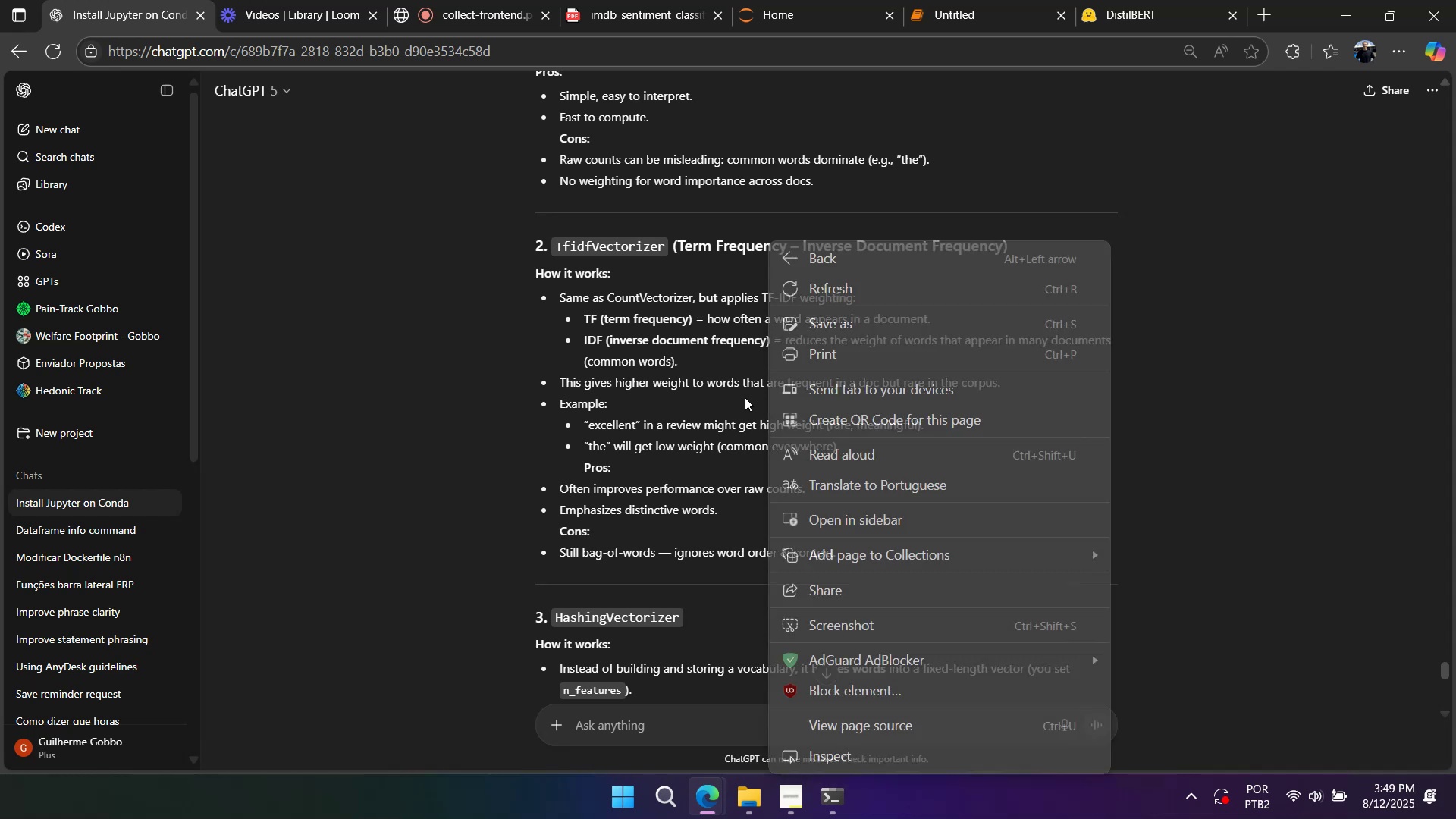 
left_click([745, 397])
 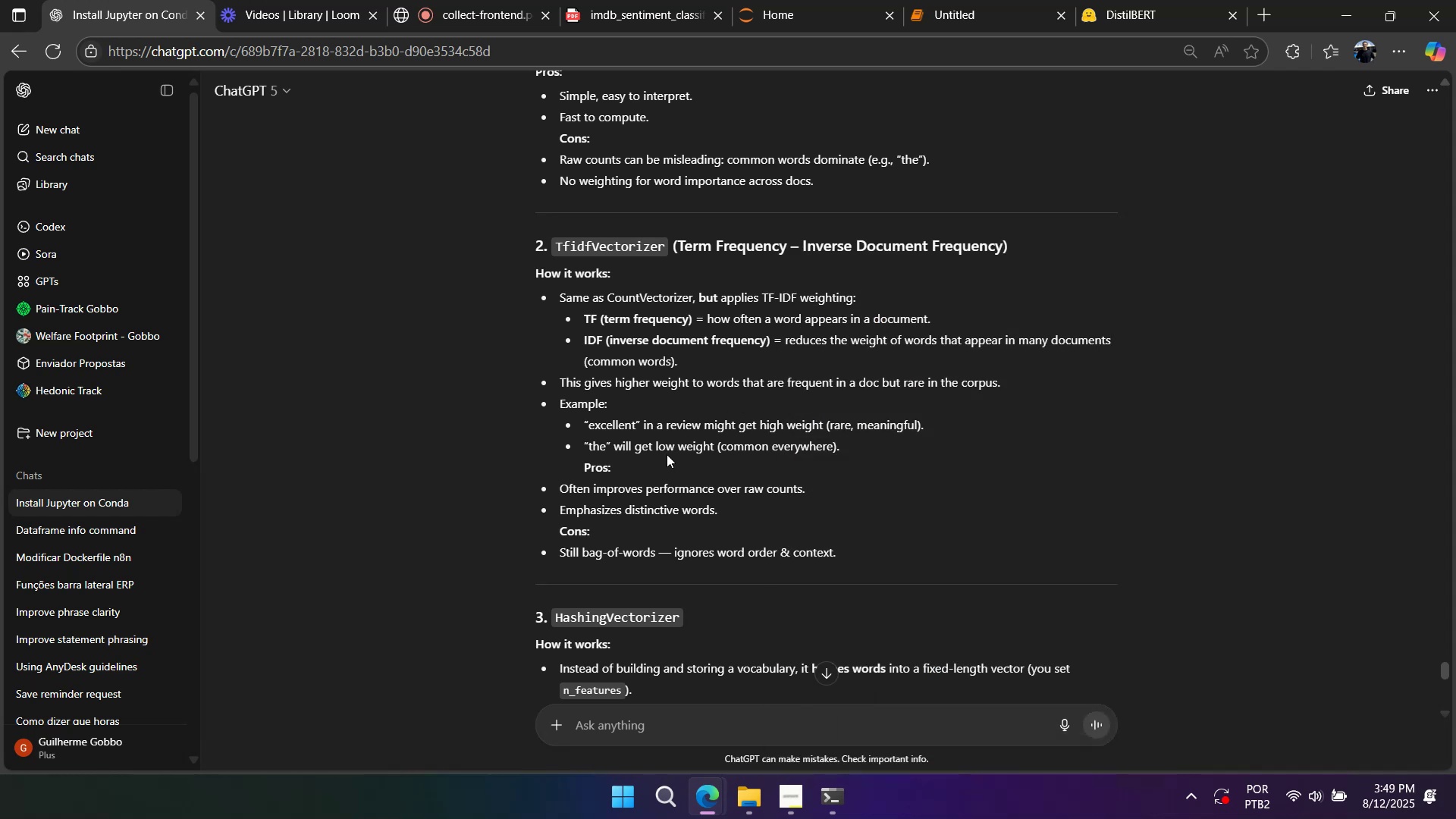 
scroll: coordinate [639, 450], scroll_direction: up, amount: 4.0
 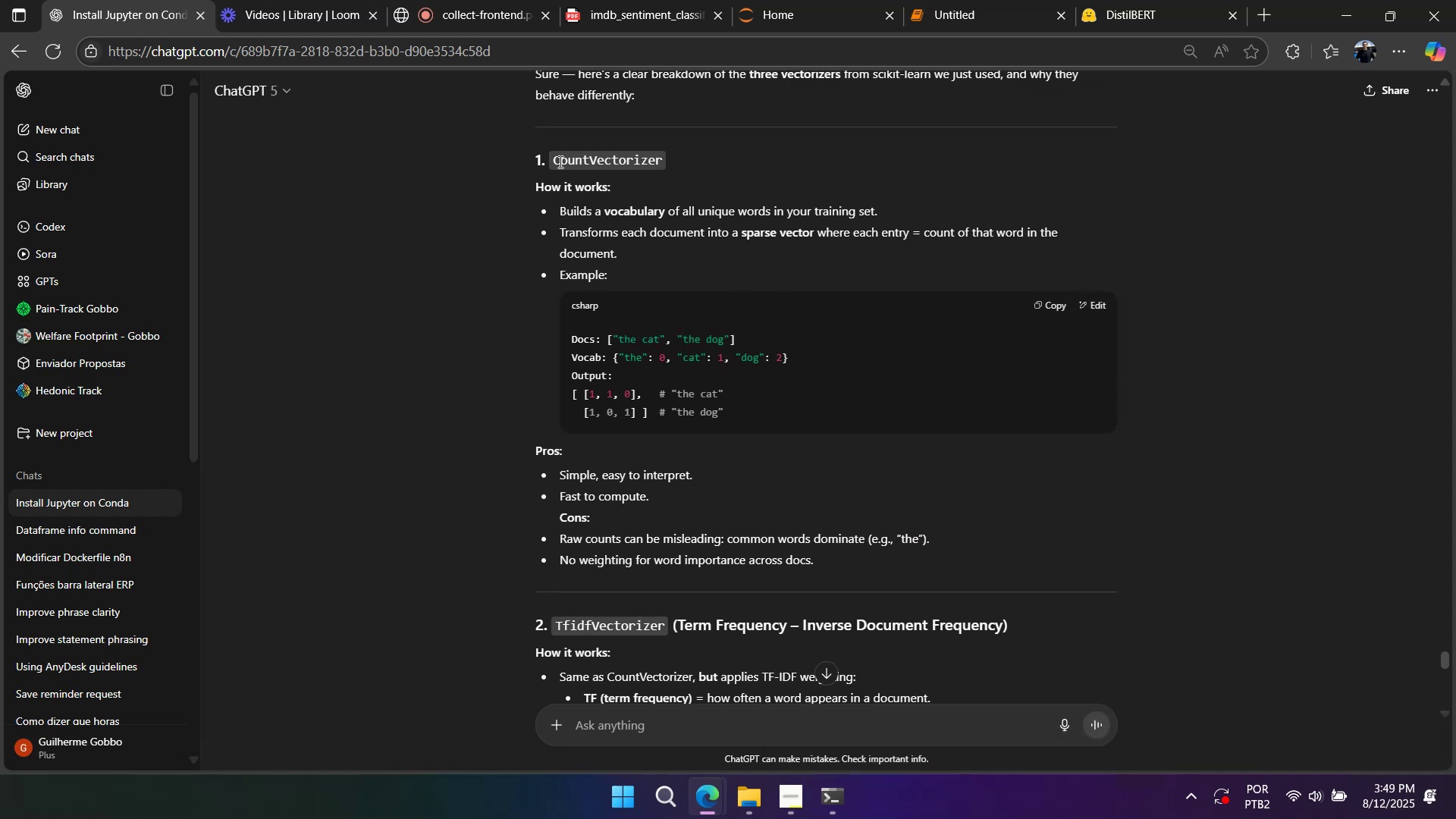 
scroll: coordinate [794, 400], scroll_direction: down, amount: 9.0
 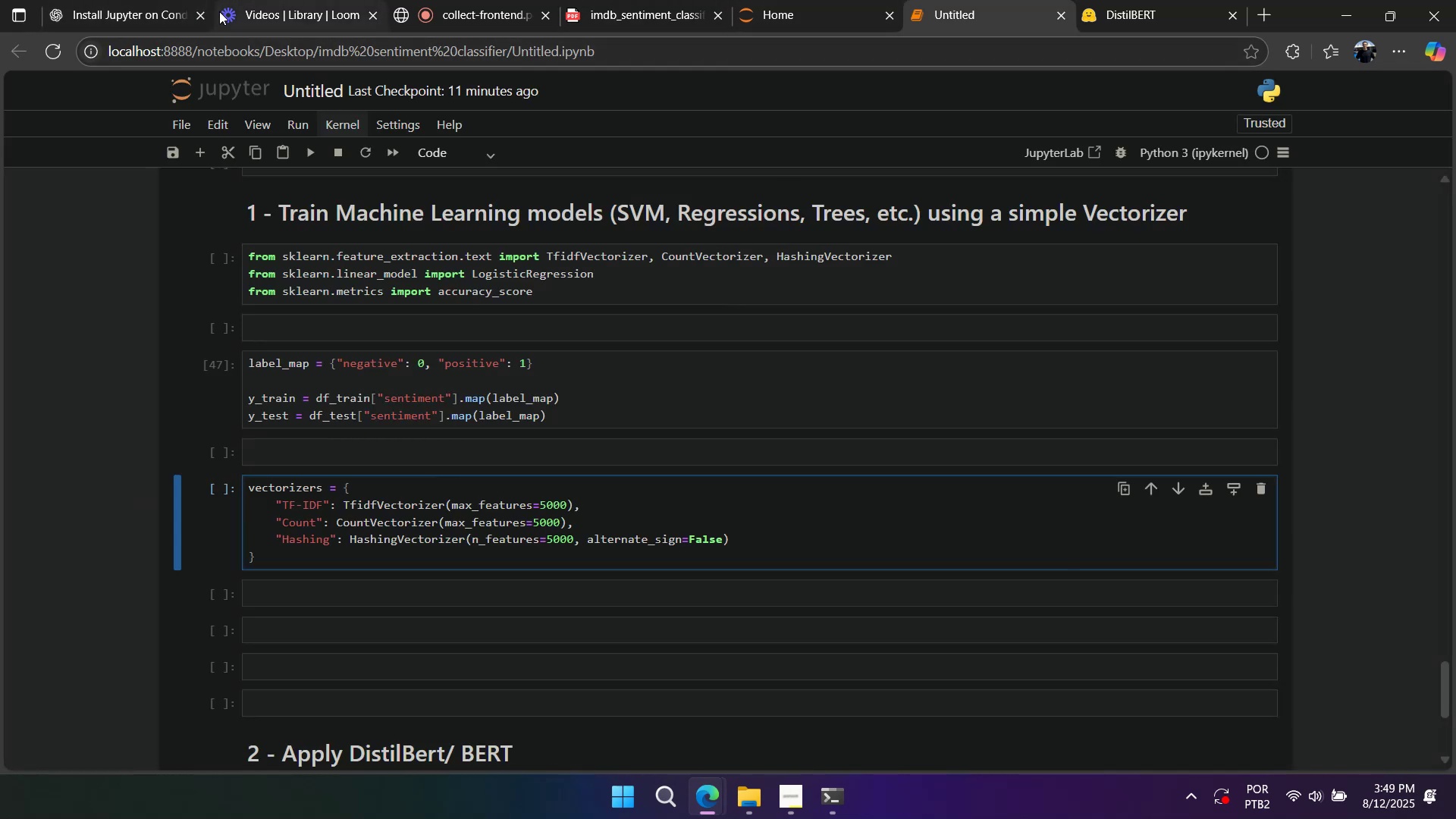 
wait(7.15)
 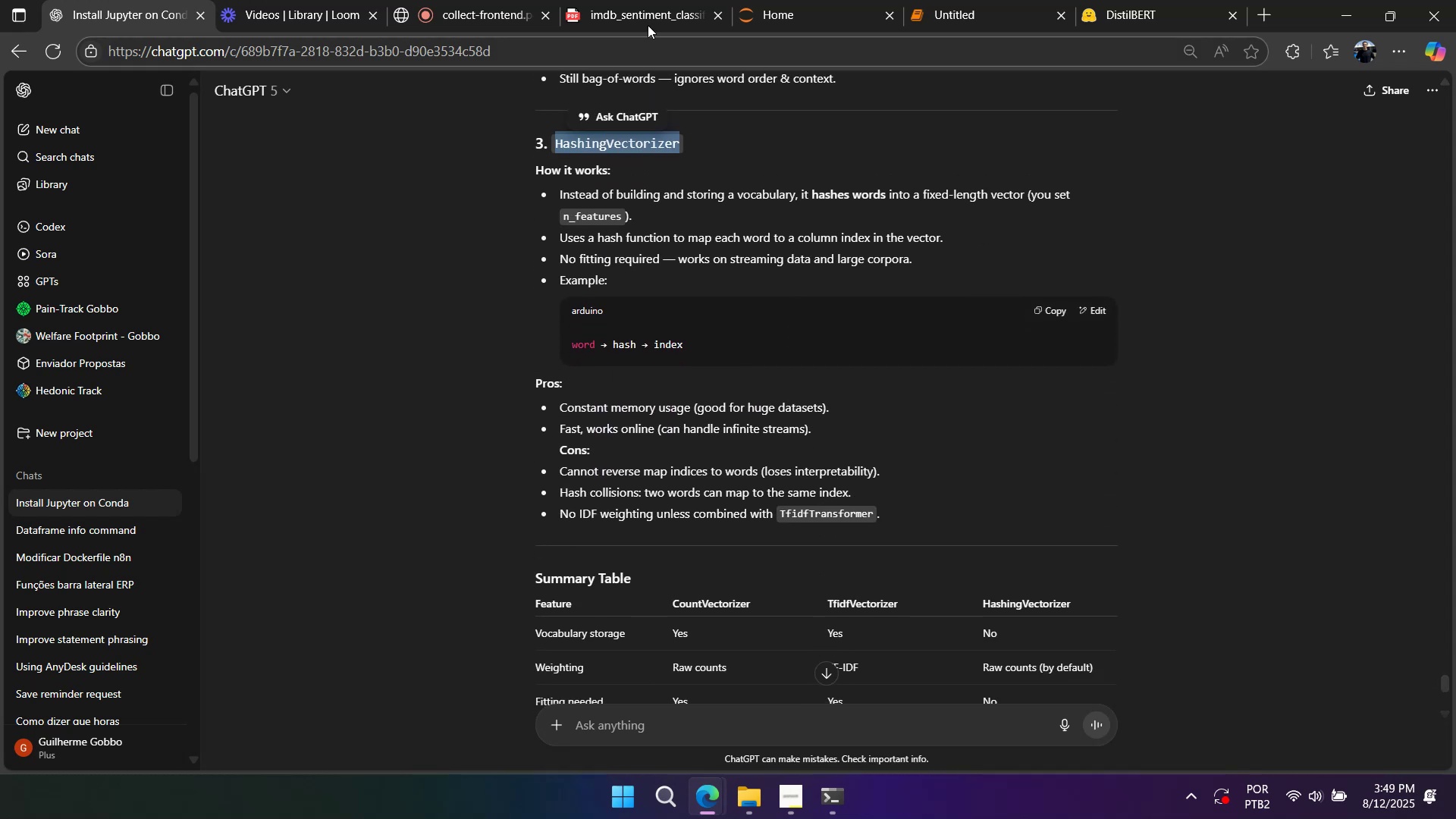 
left_click([138, 12])
 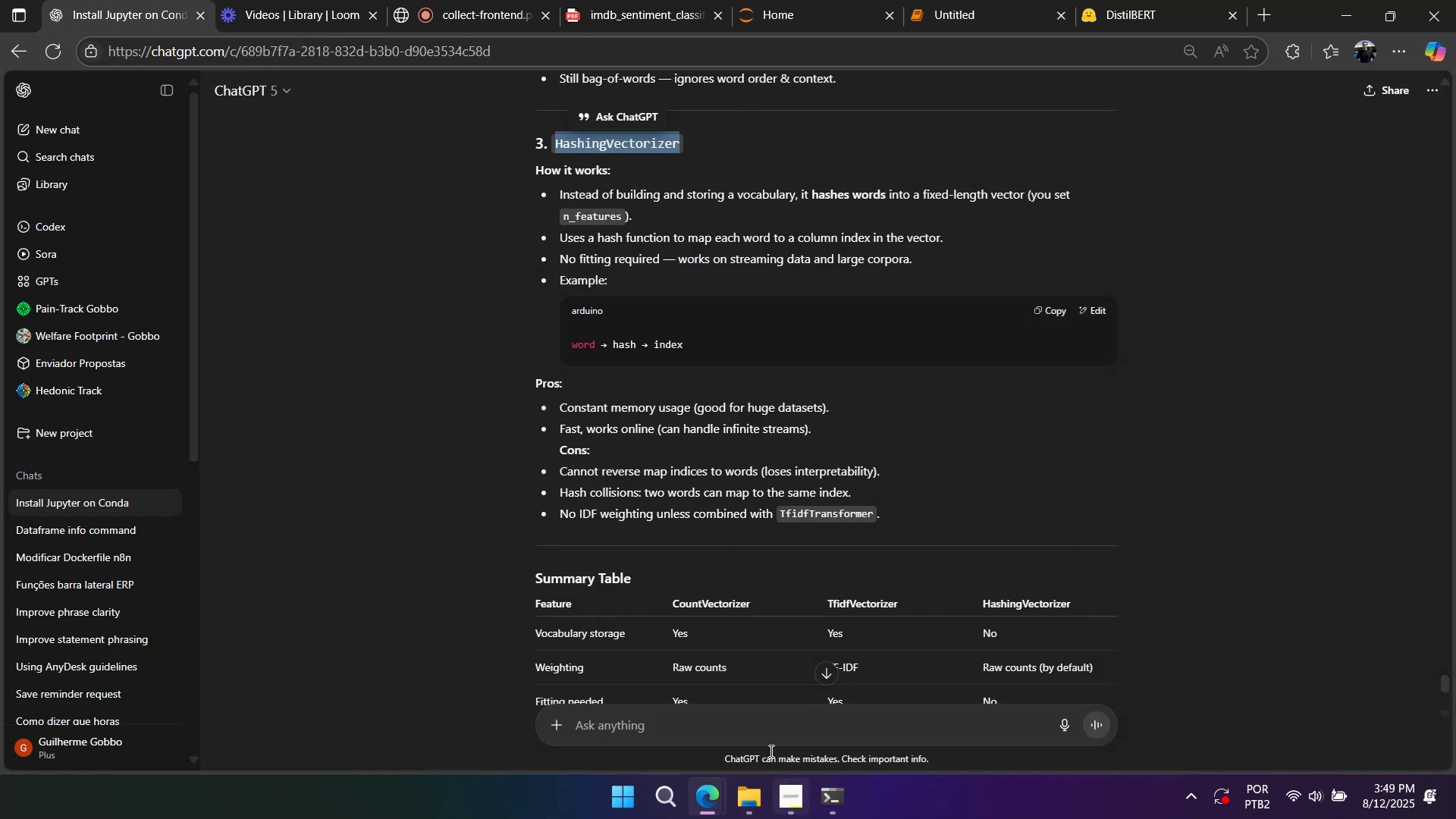 
left_click([772, 730])
 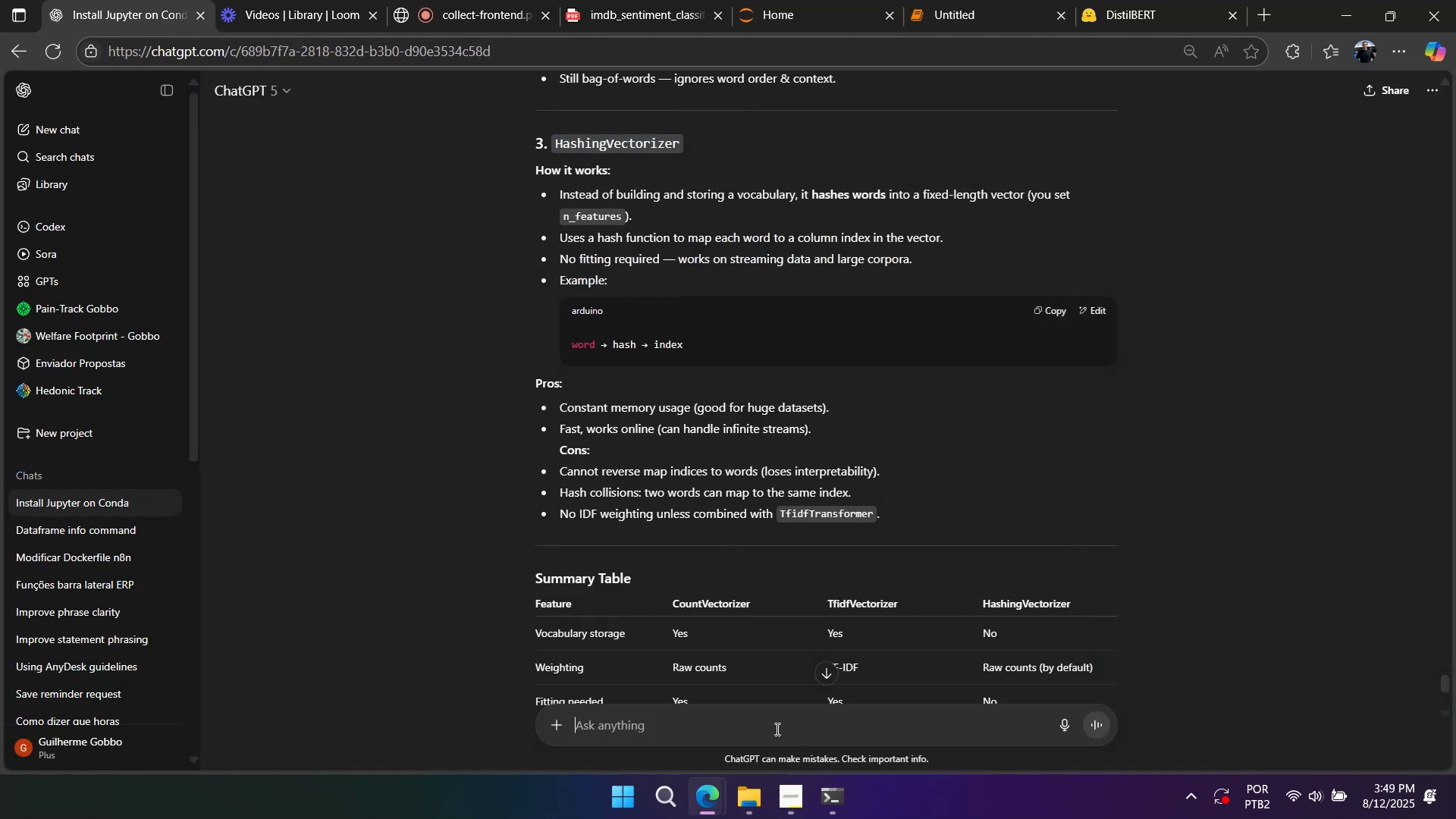 
type(what aboutt)
key(Backspace)
type( ht )
key(Backspace)
key(Backspace)
key(Backspace)
type(the max_features and n)
 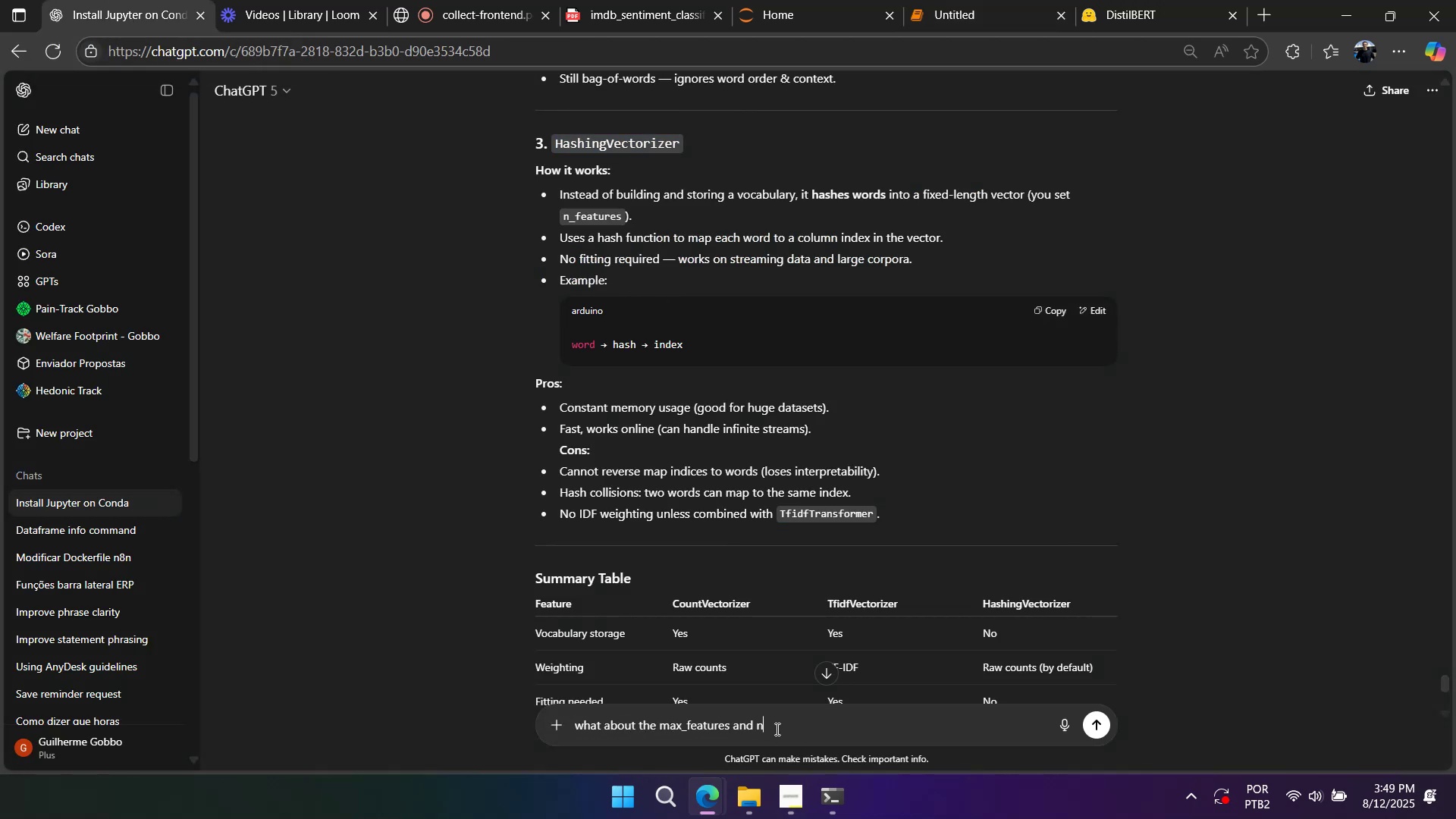 
key(Alt+AltLeft)
 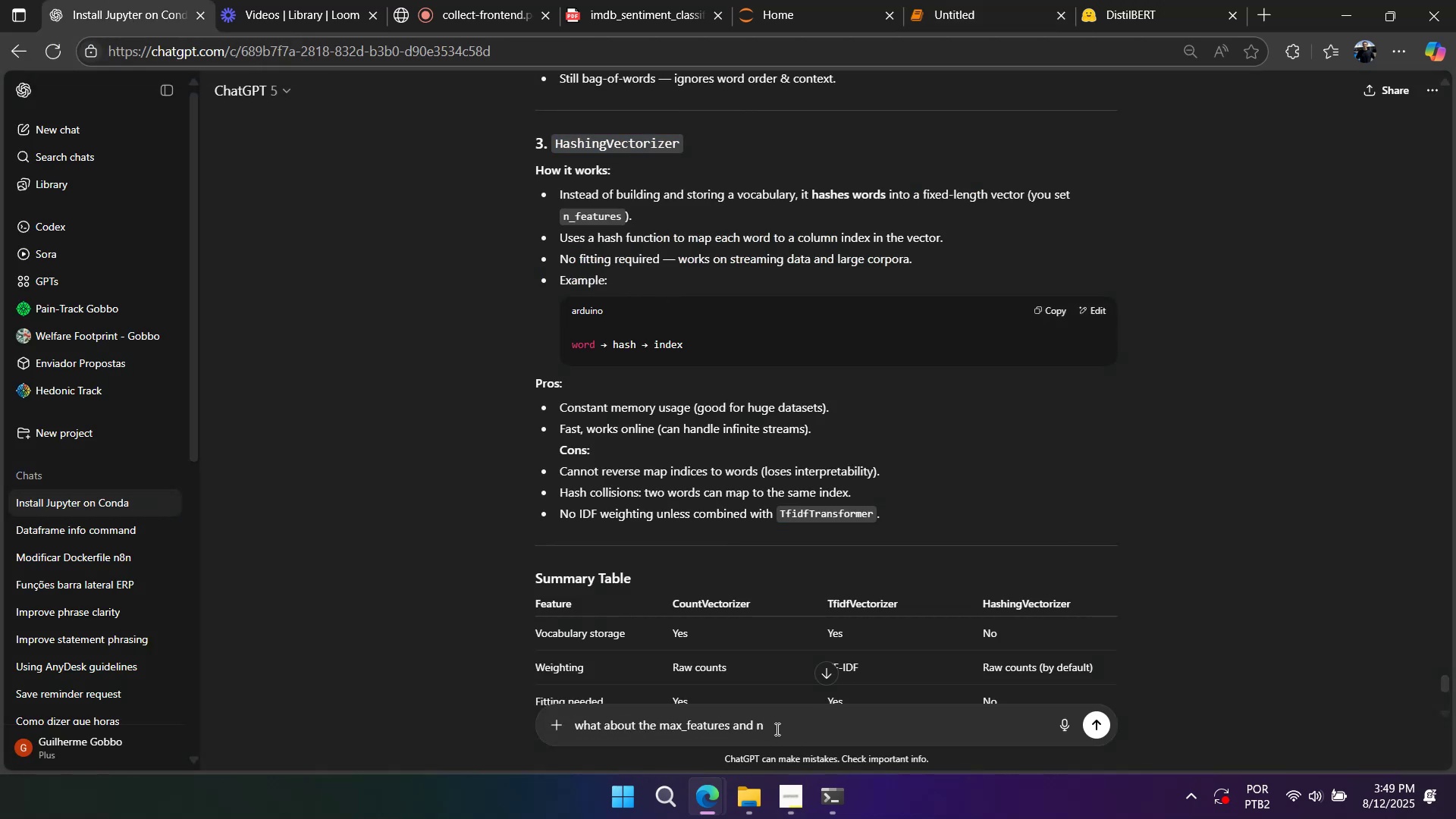 
key(Alt+Tab)
 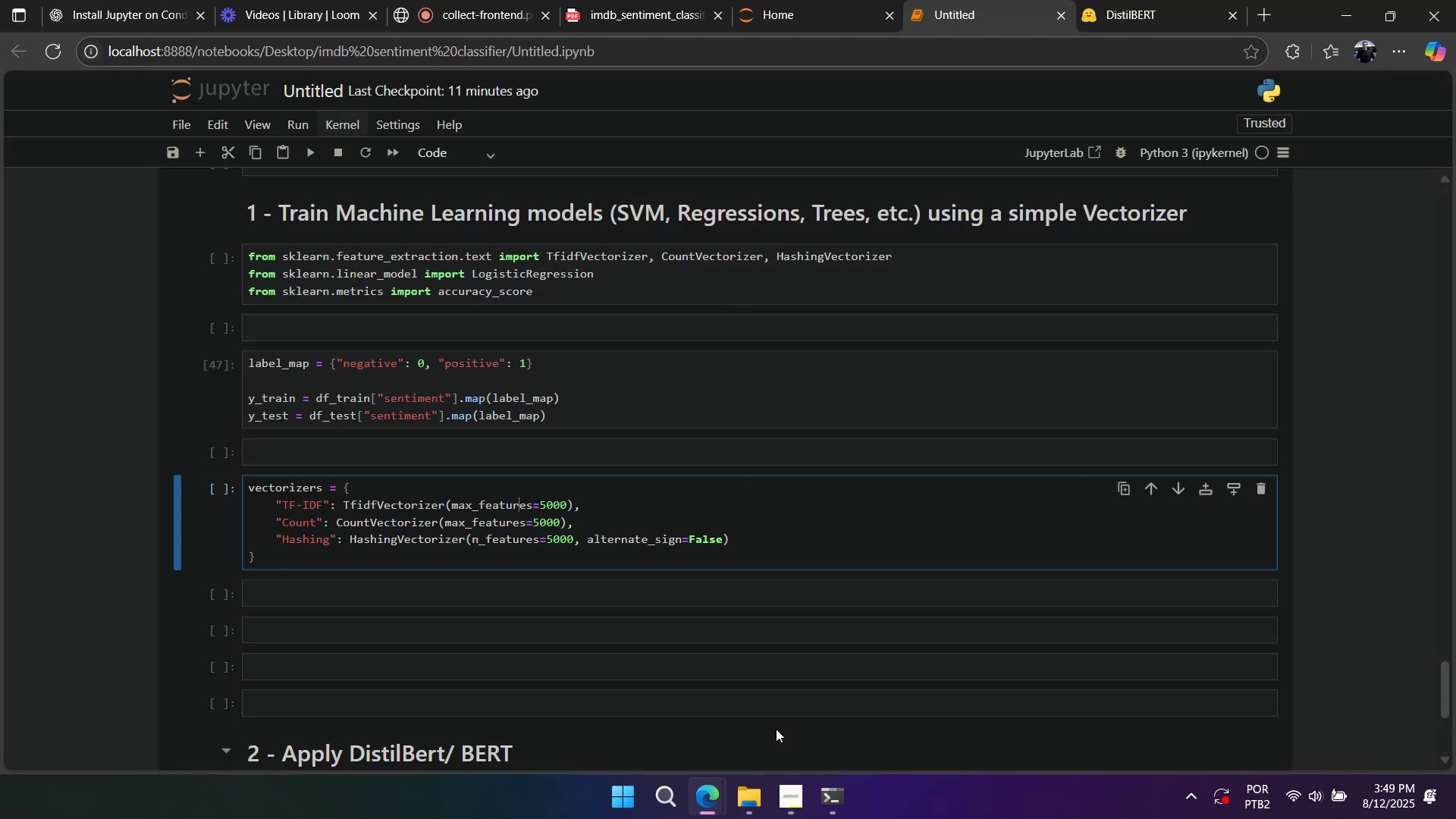 
key(Alt+AltLeft)
 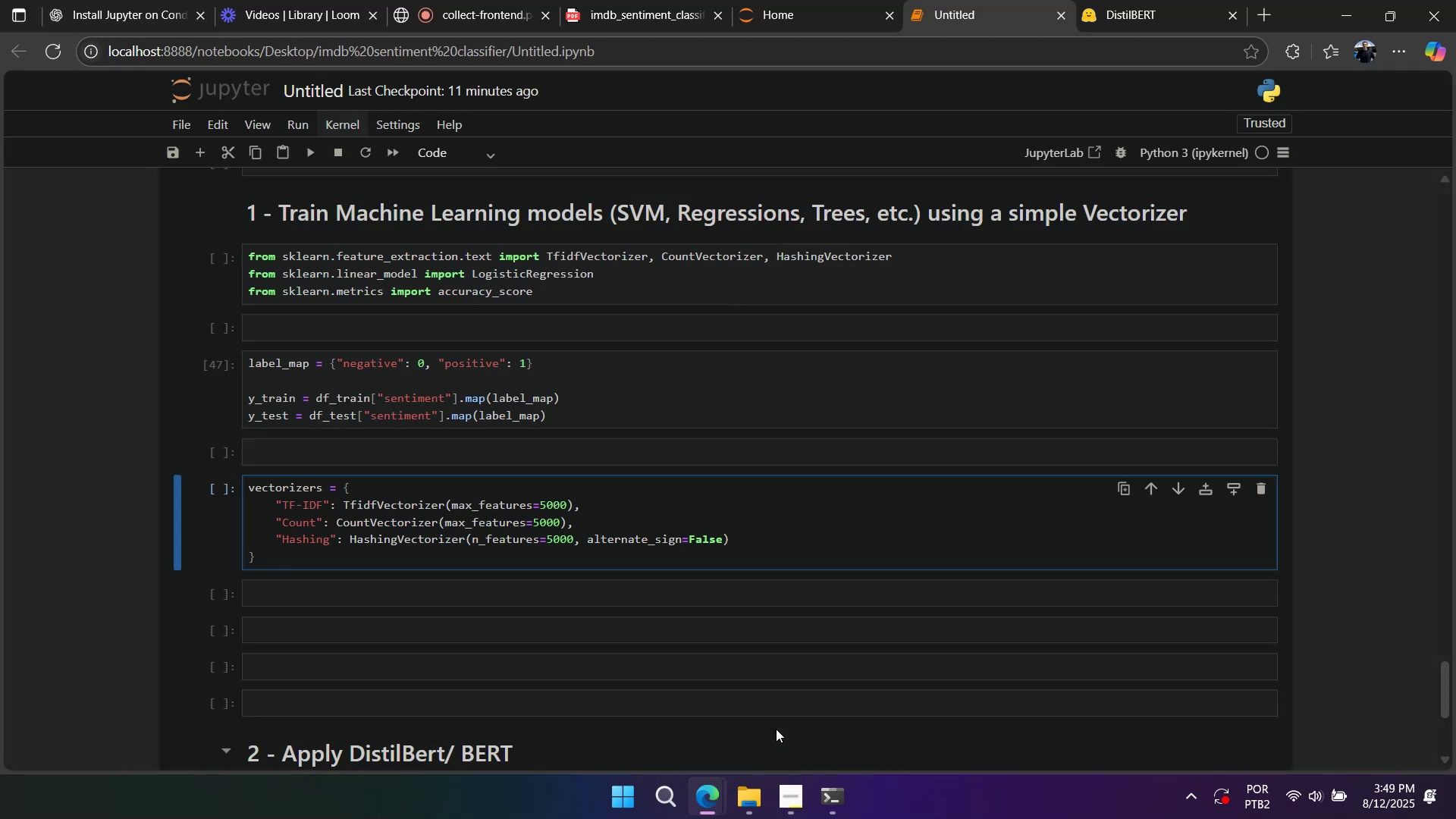 
key(Tab)
type(_features)
 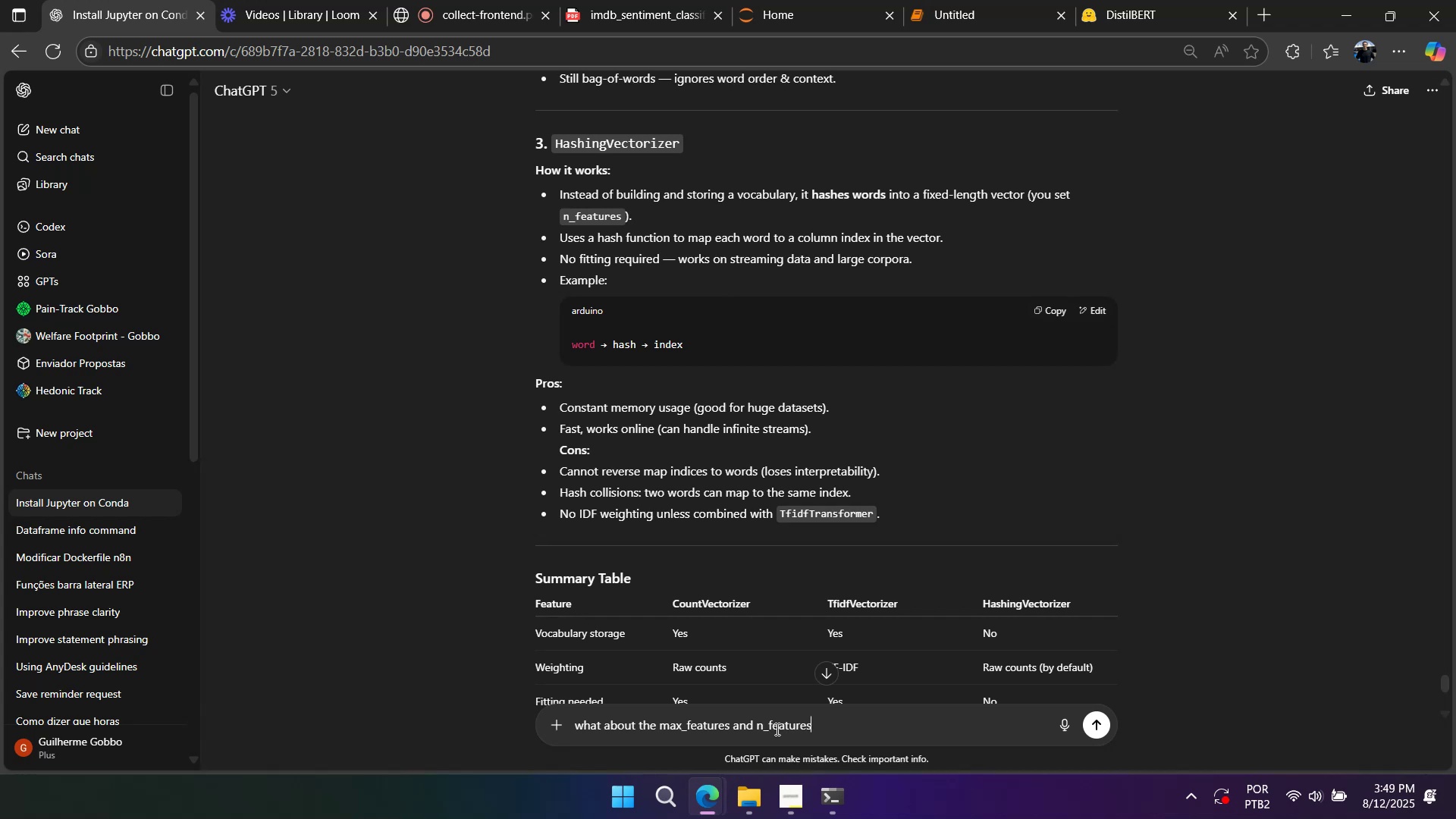 
key(Shift+Unknown)
 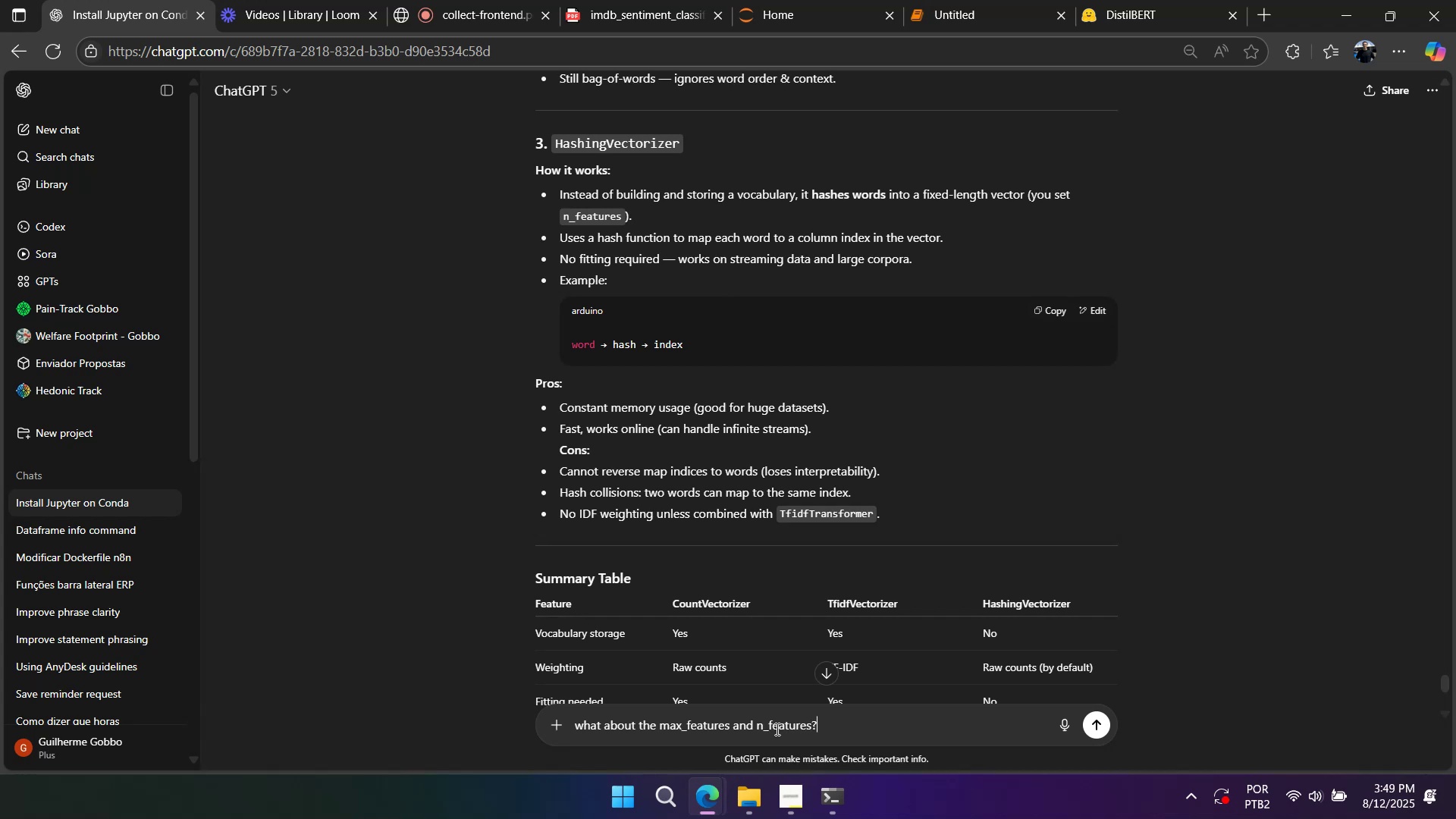 
type( explain)
 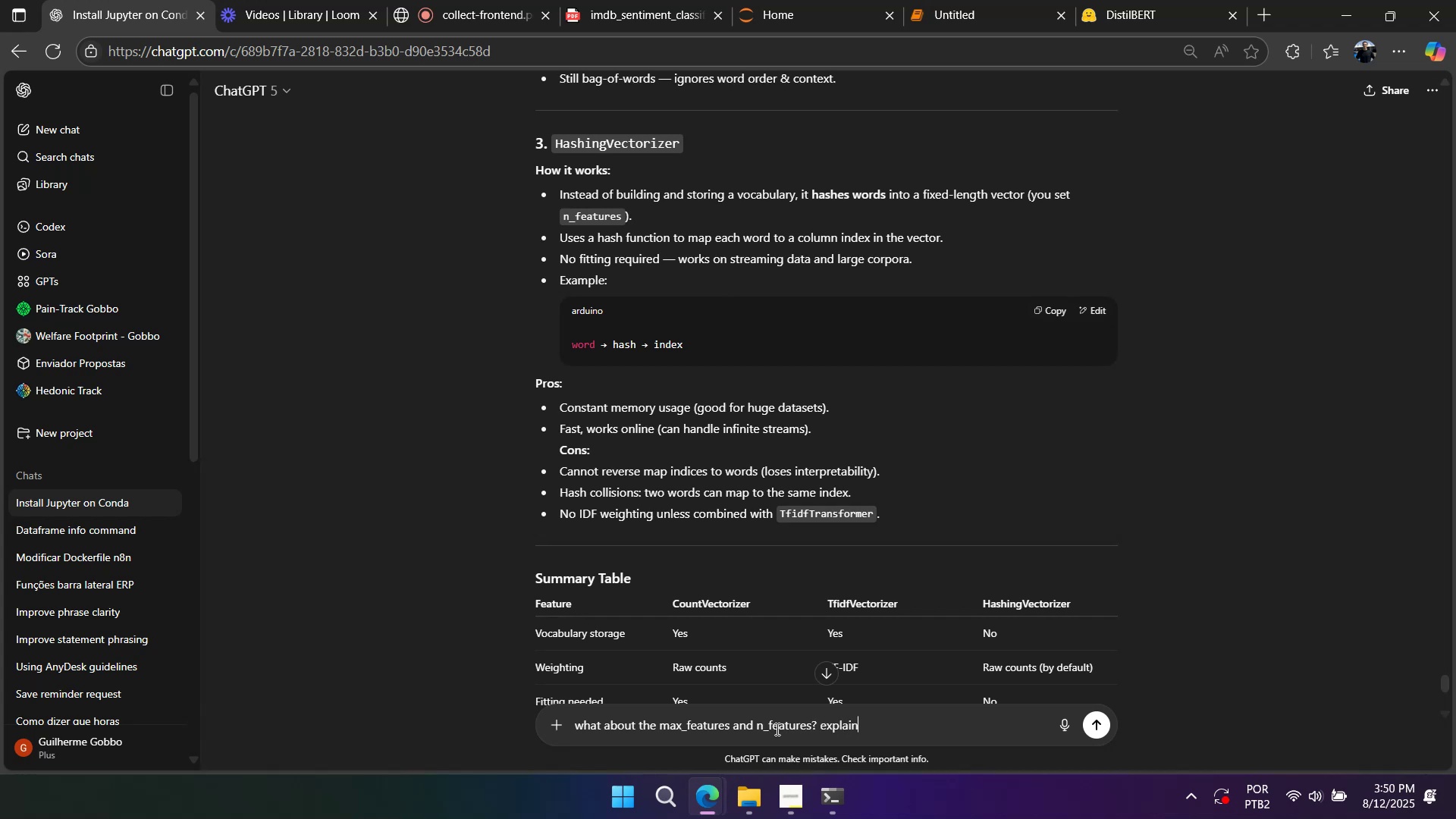 
key(Enter)
 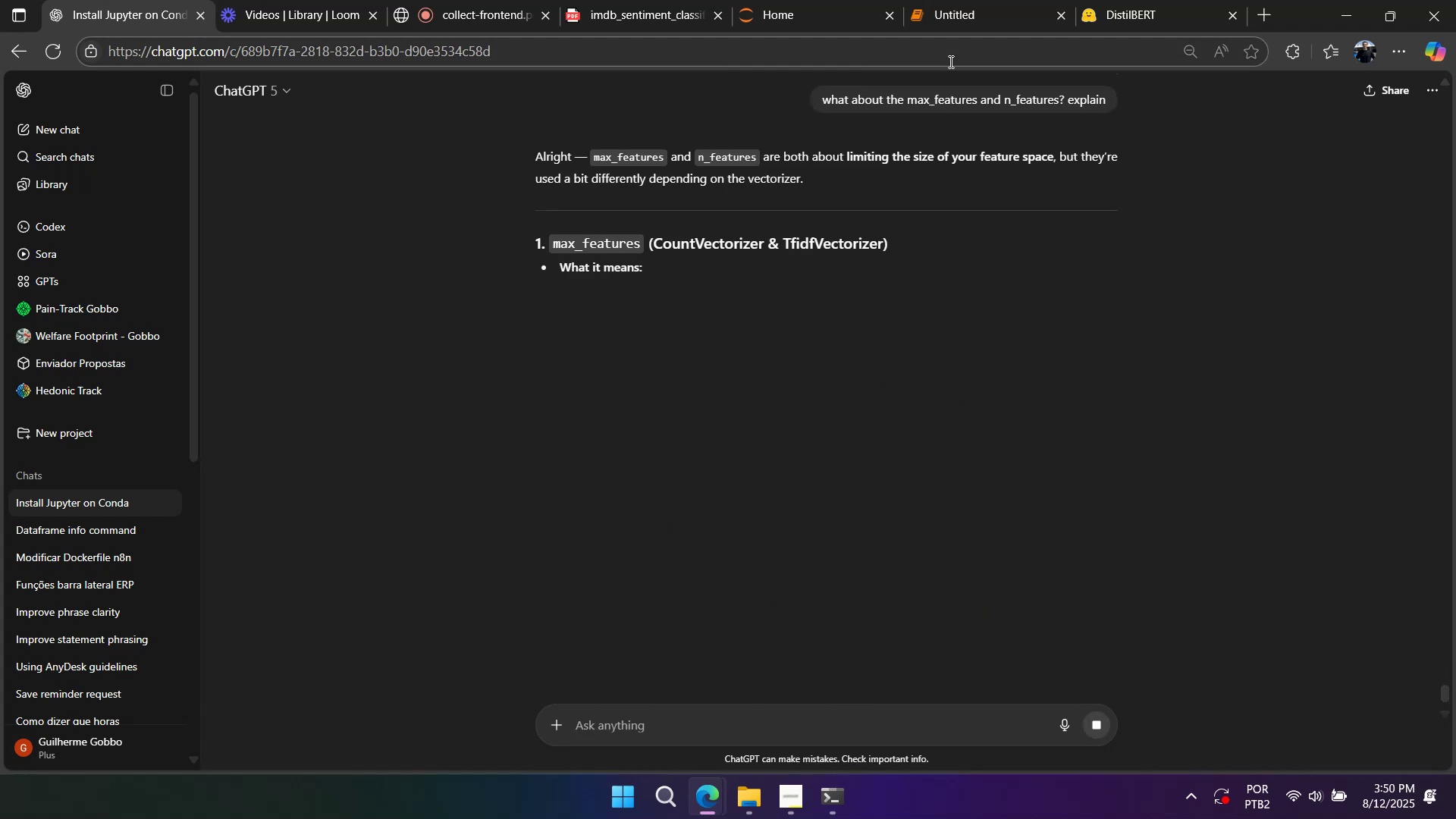 
left_click([945, 20])
 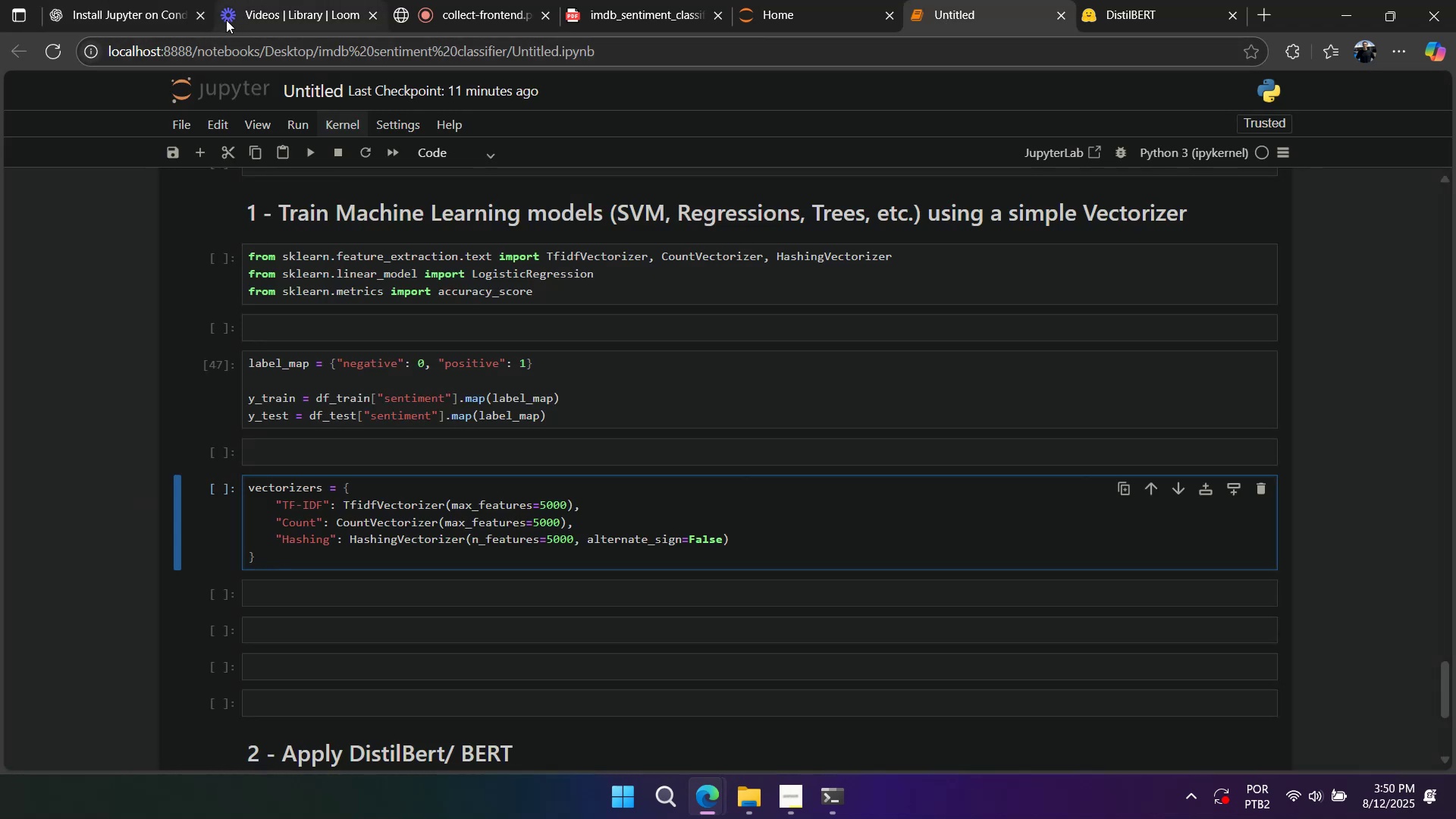 
left_click([152, 17])
 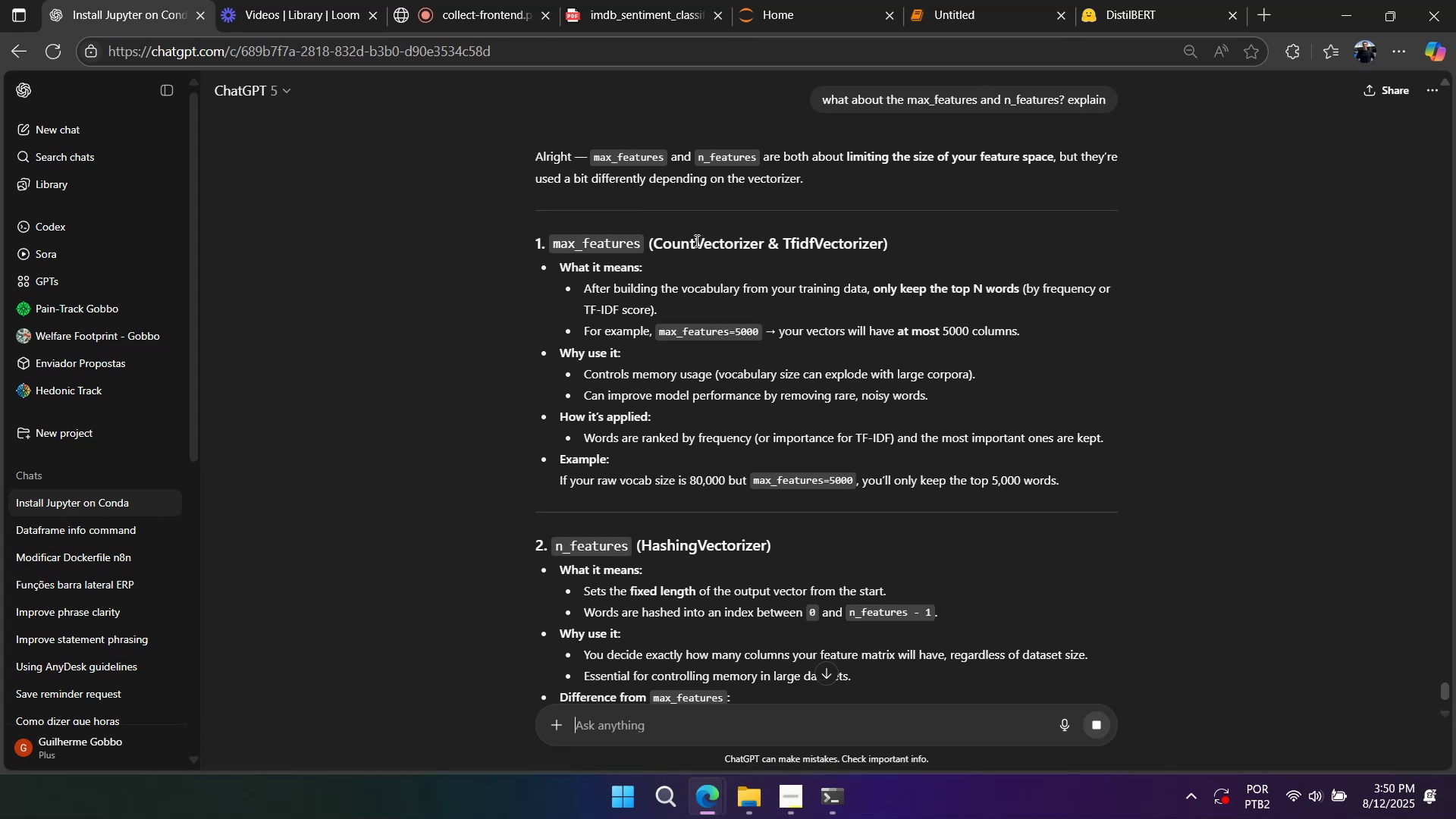 
right_click([701, 246])
 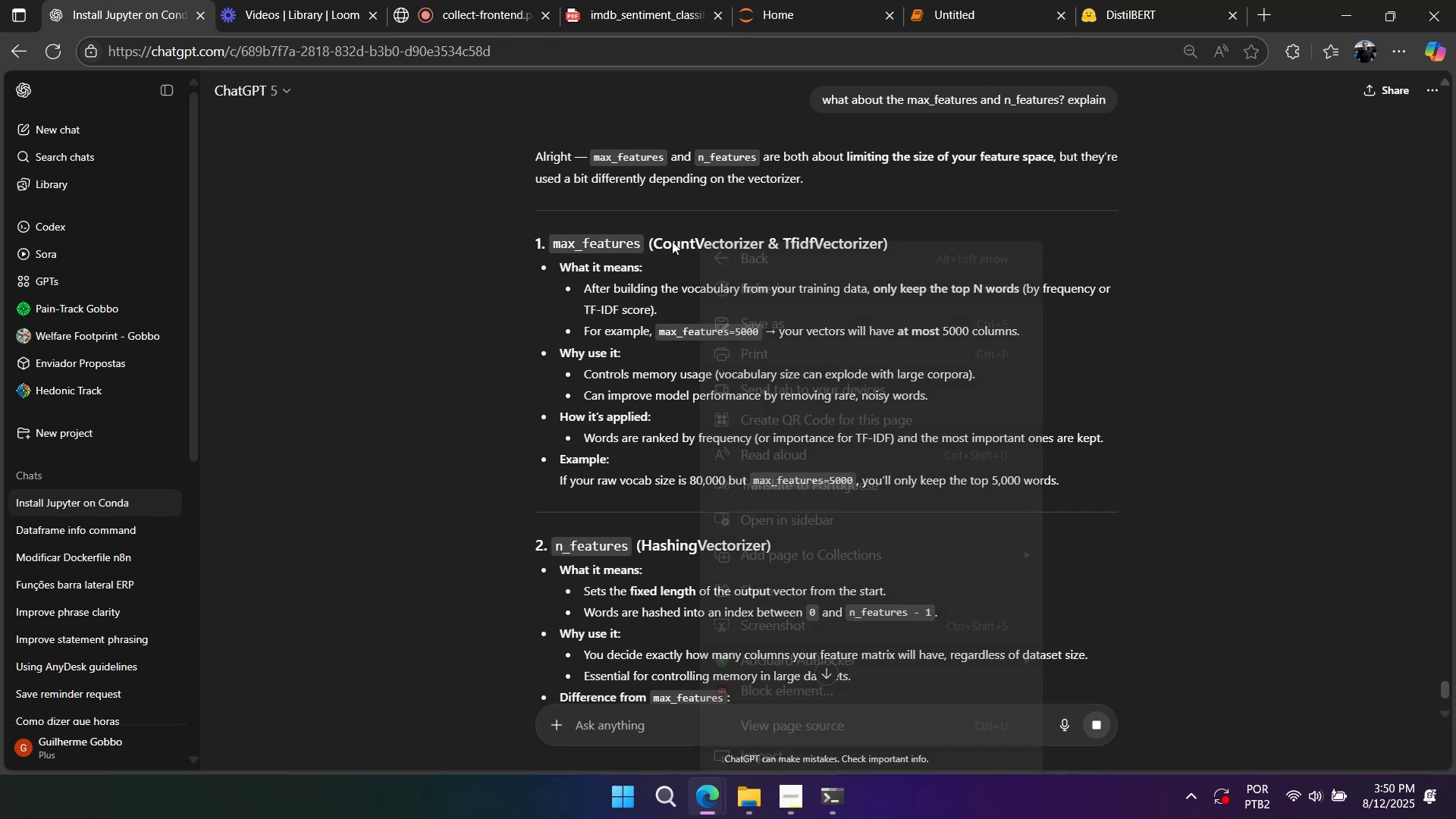 
left_click([662, 237])
 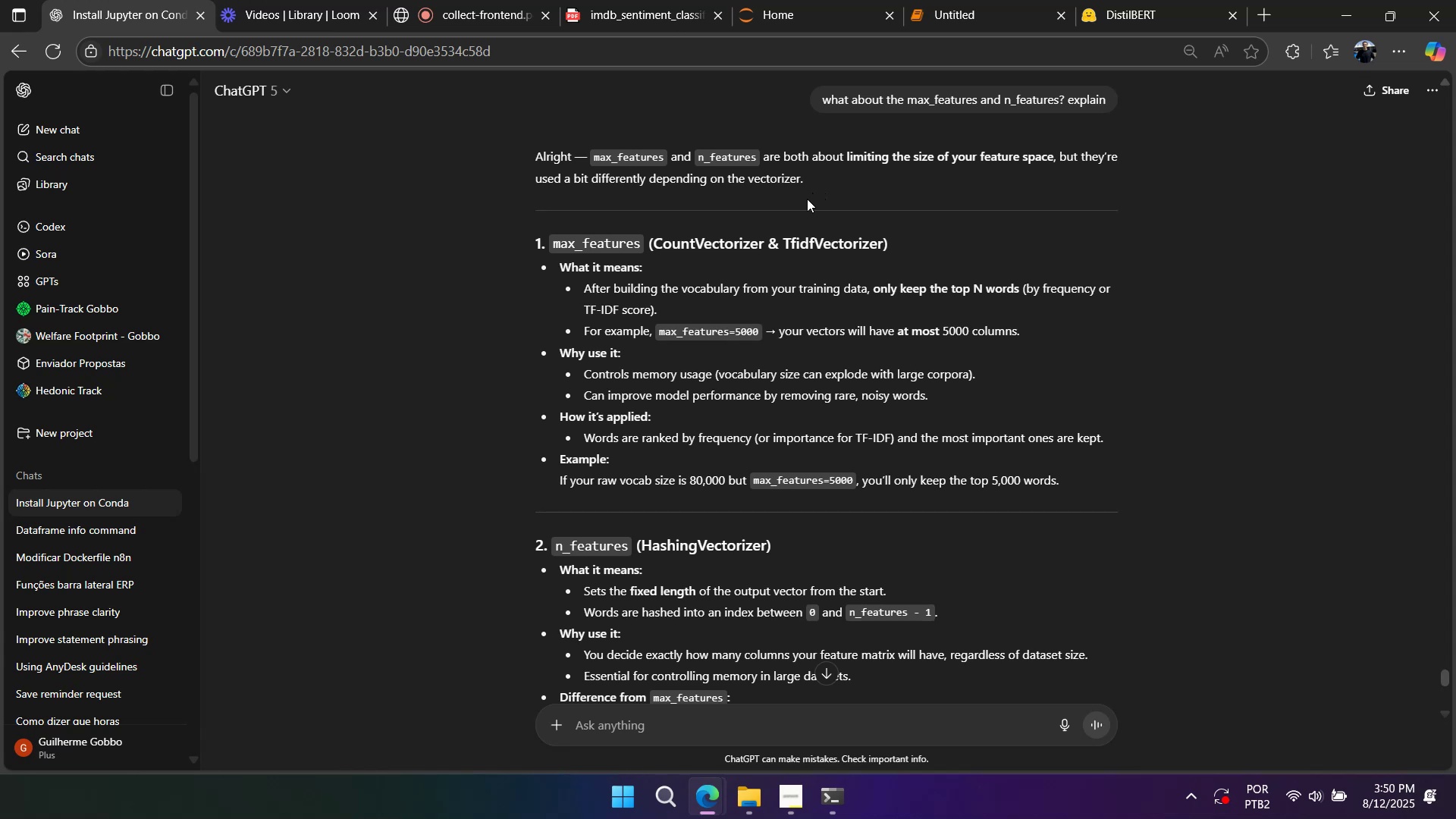 
wait(14.68)
 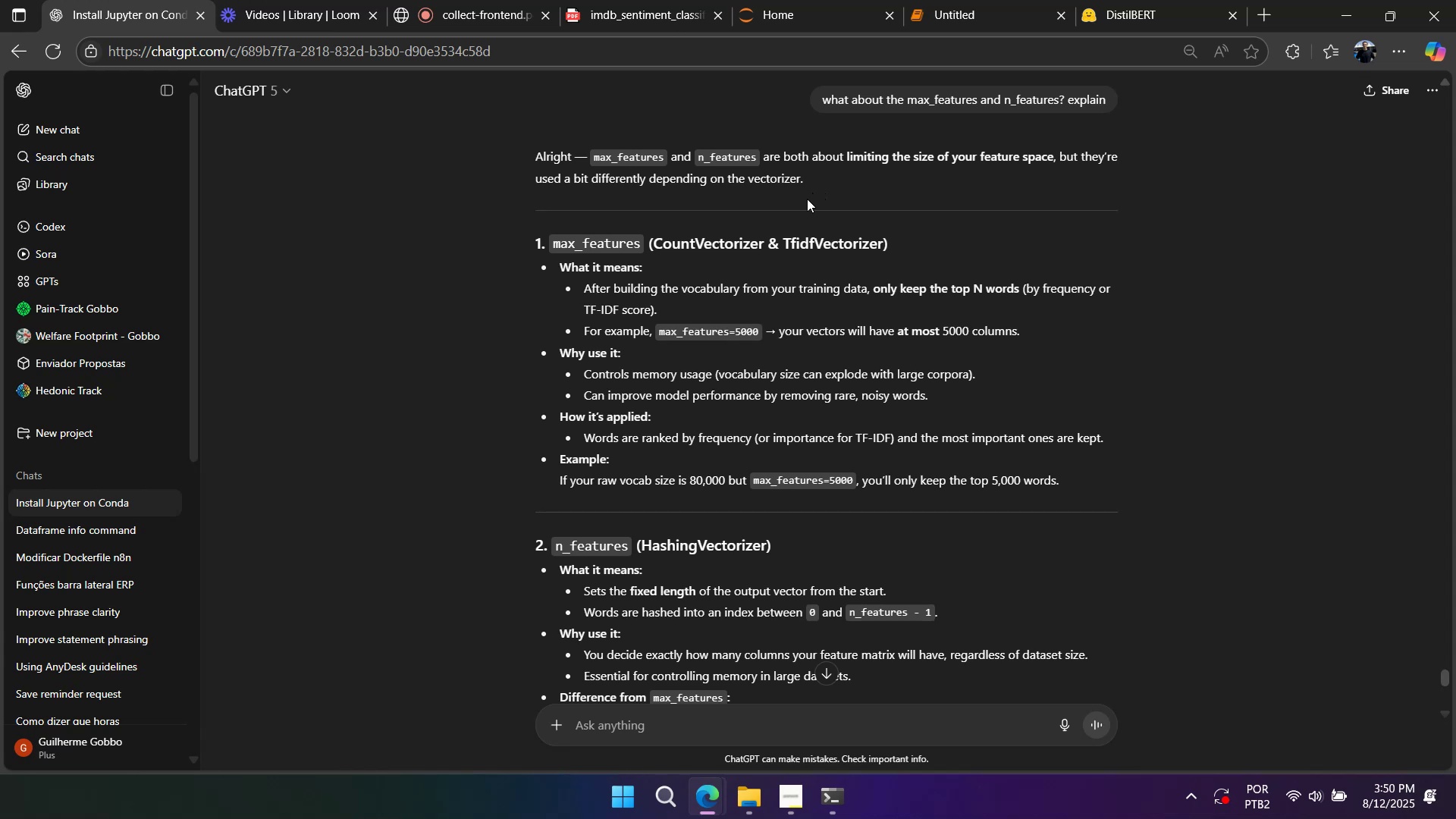 
left_click([996, 15])
 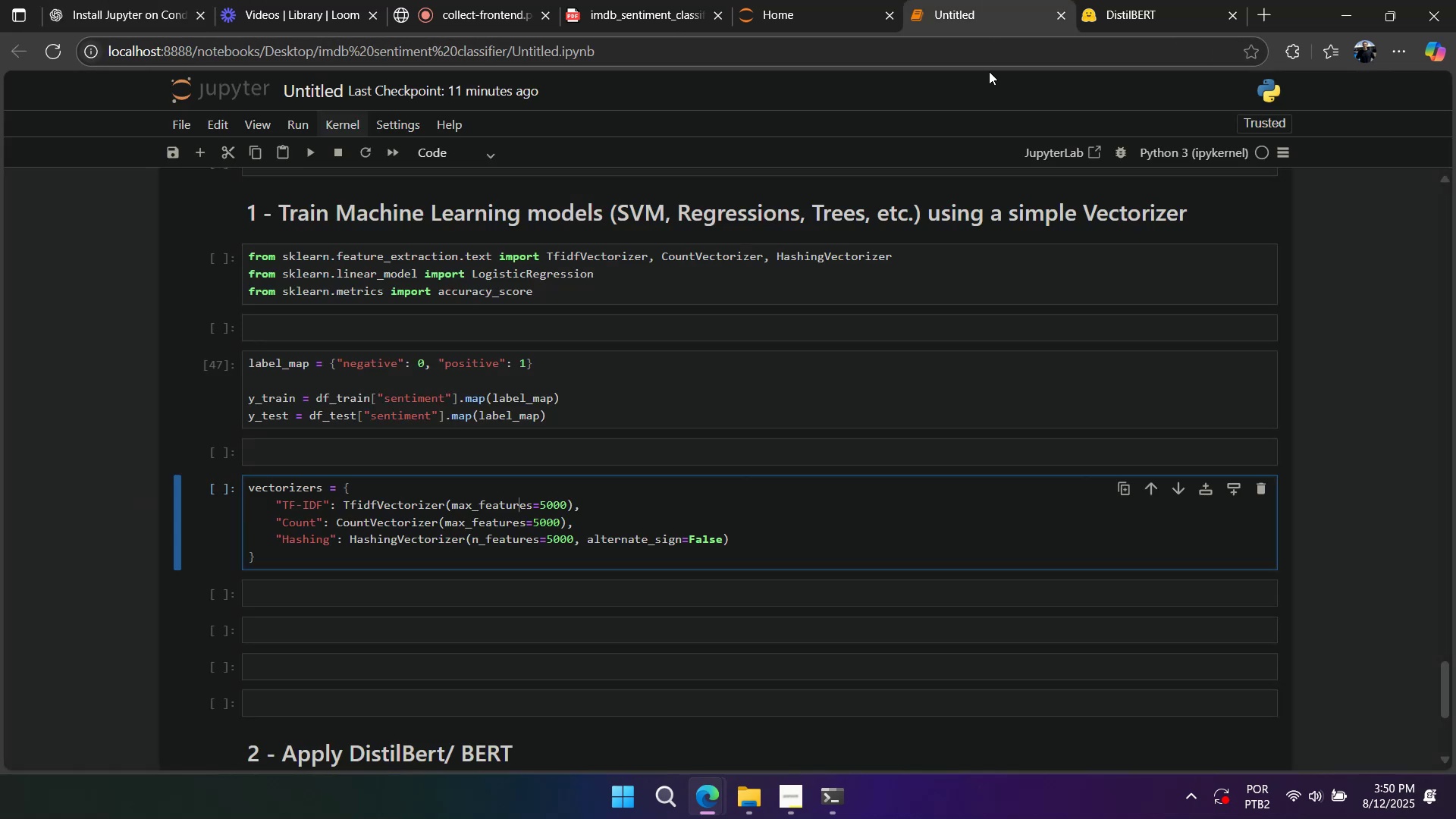 
scroll: coordinate [901, 346], scroll_direction: up, amount: 38.0
 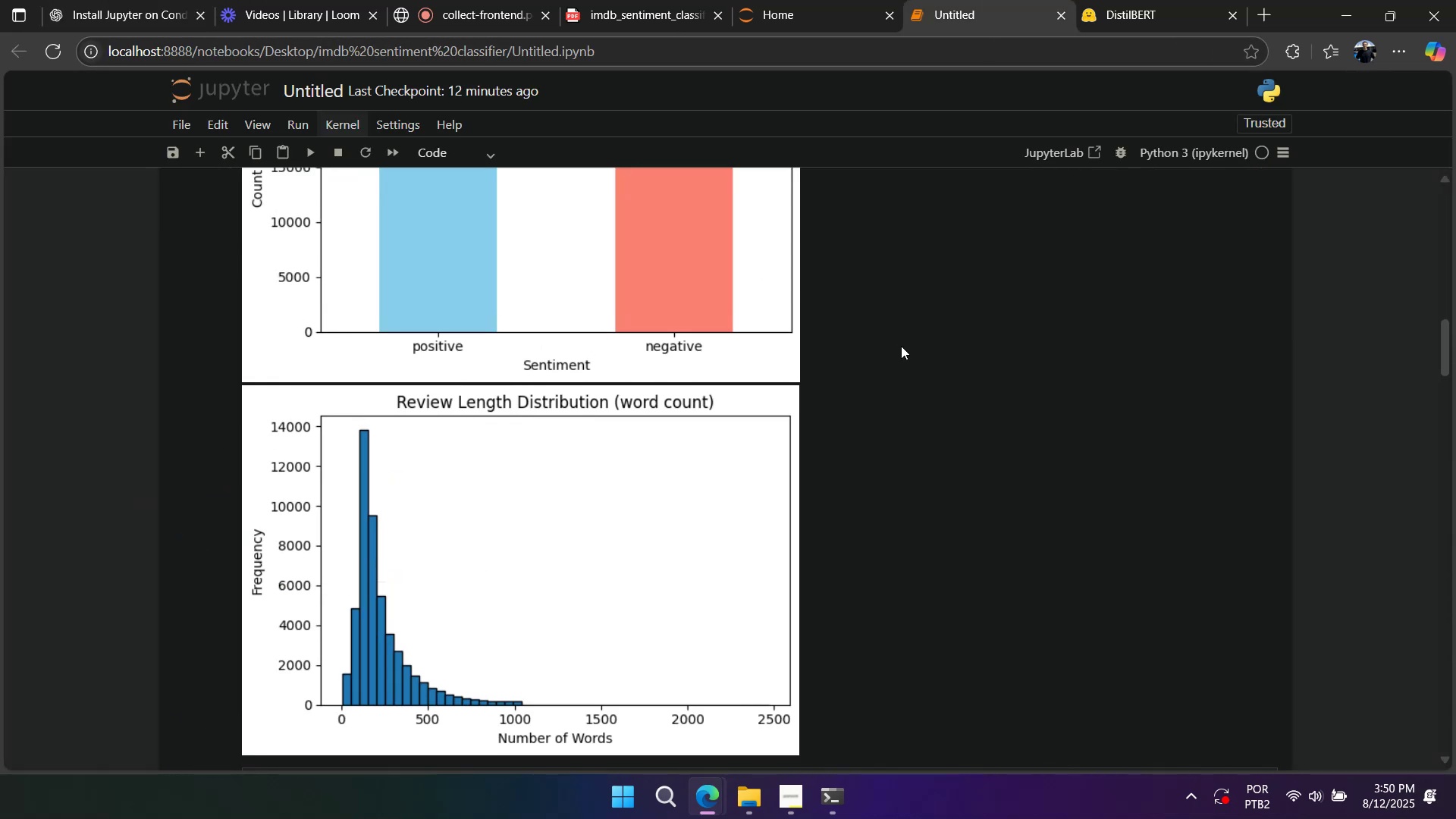 
scroll: coordinate [798, 405], scroll_direction: down, amount: 12.0
 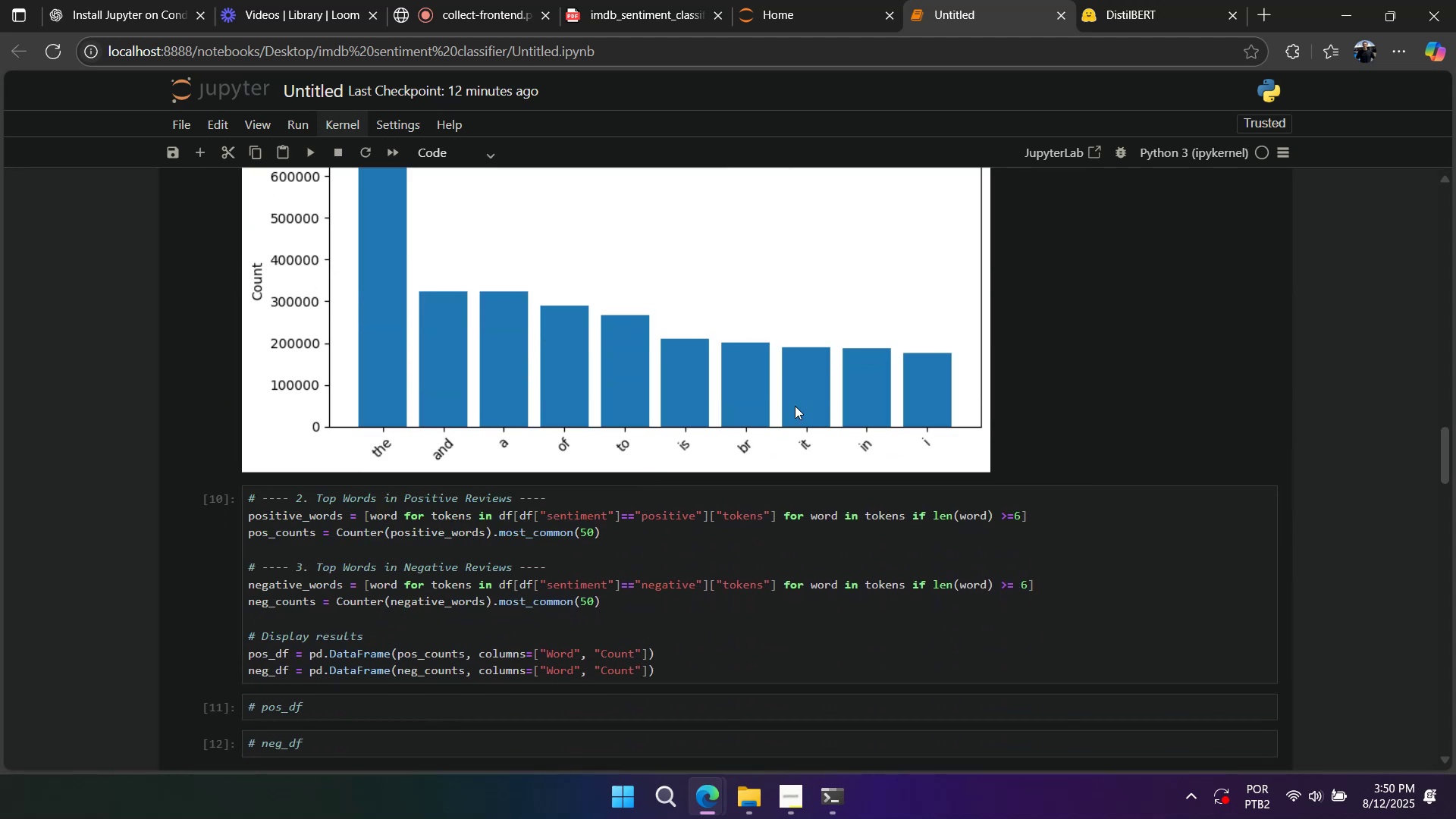 
scroll: coordinate [795, 406], scroll_direction: up, amount: 7.0
 